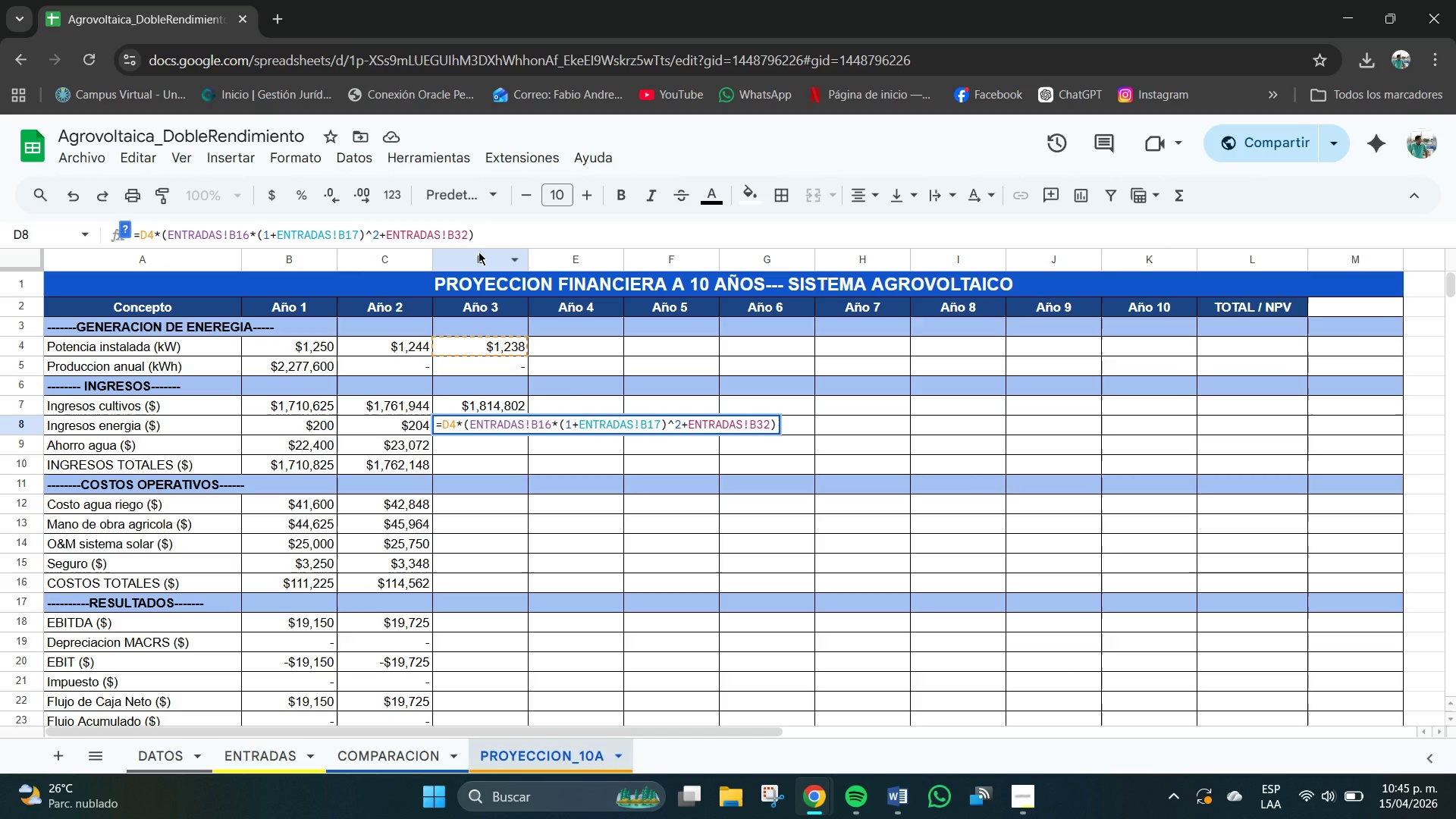 
key(Enter)
 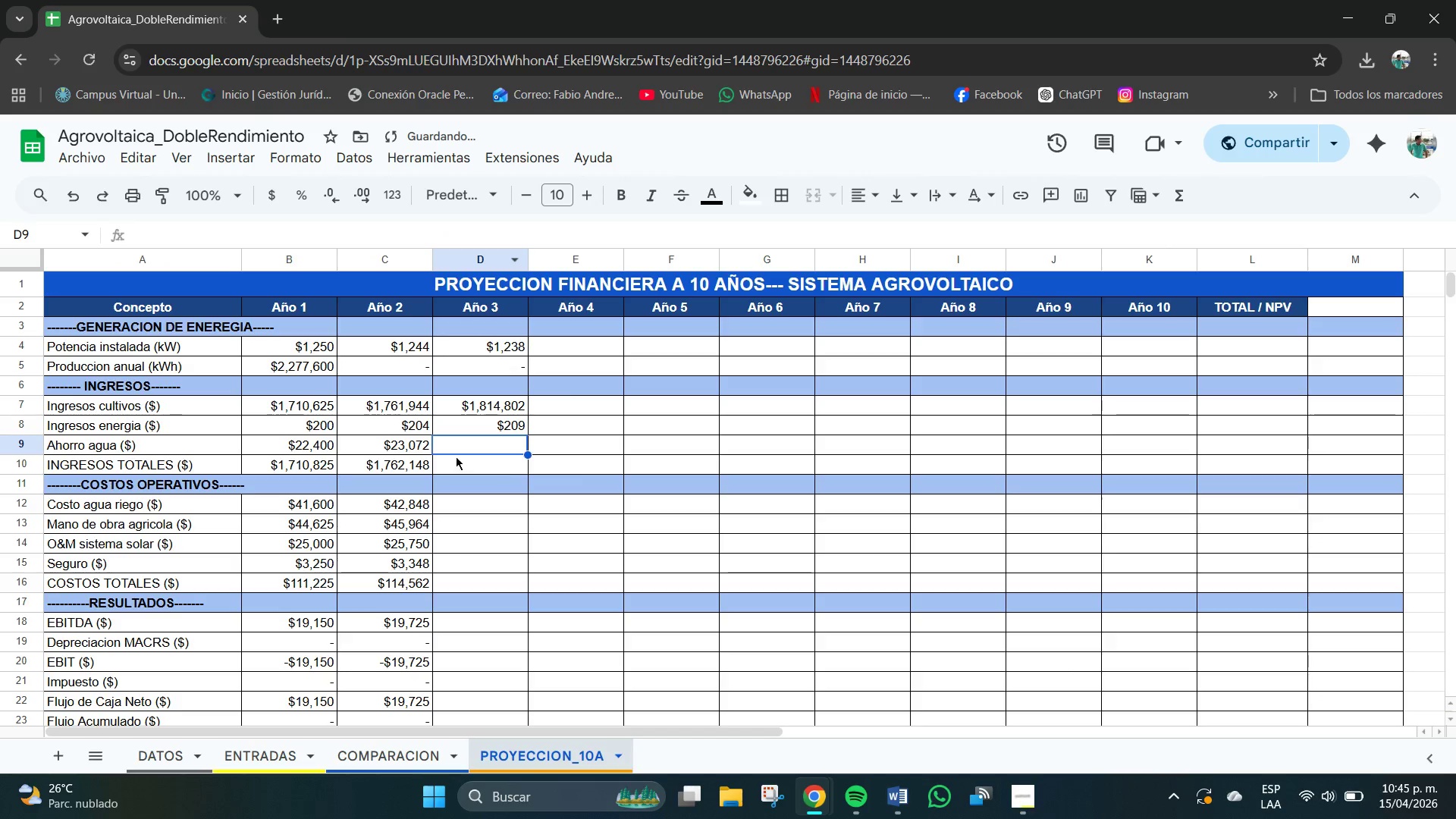 
left_click([424, 449])
 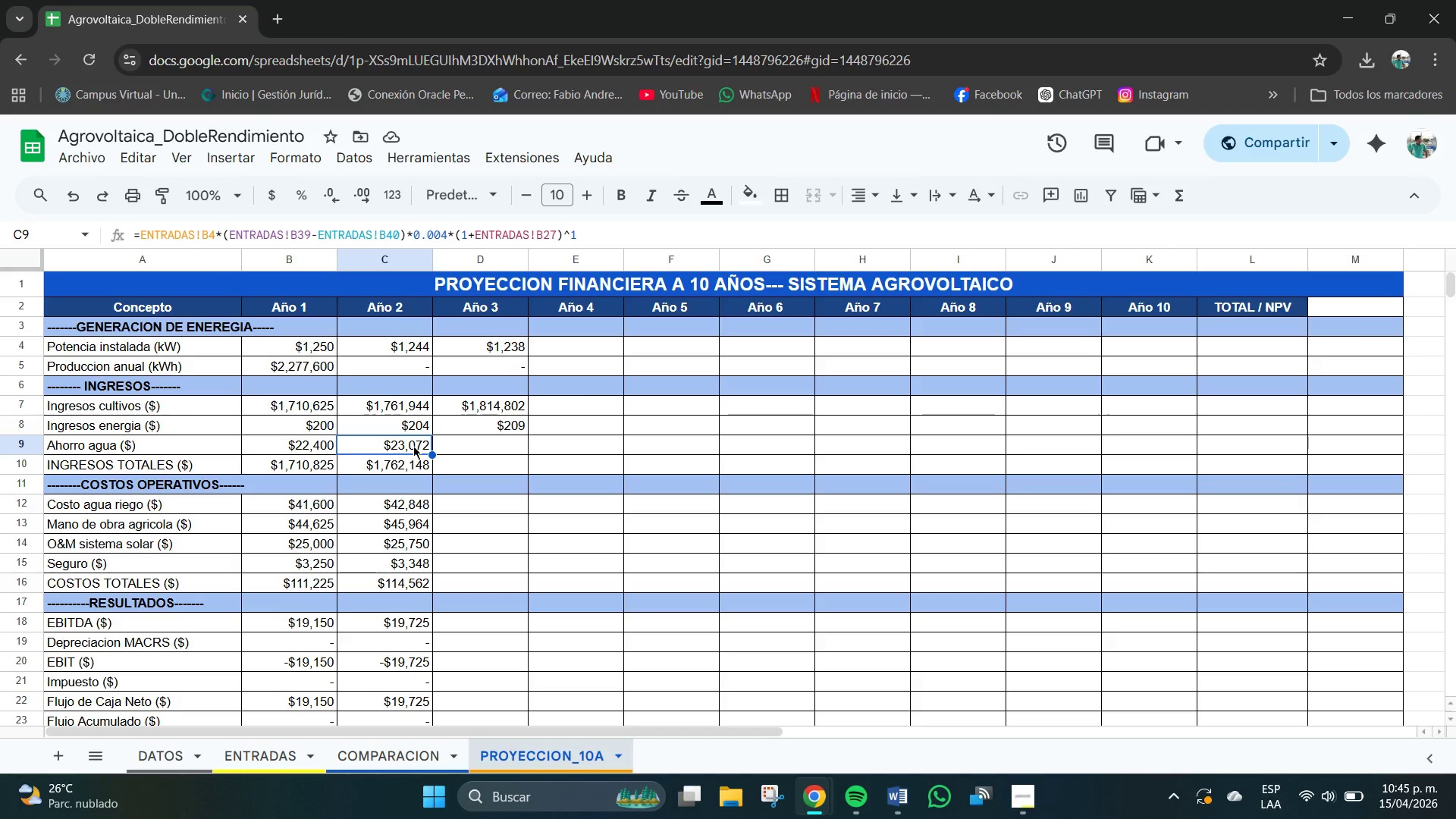 
wait(5.62)
 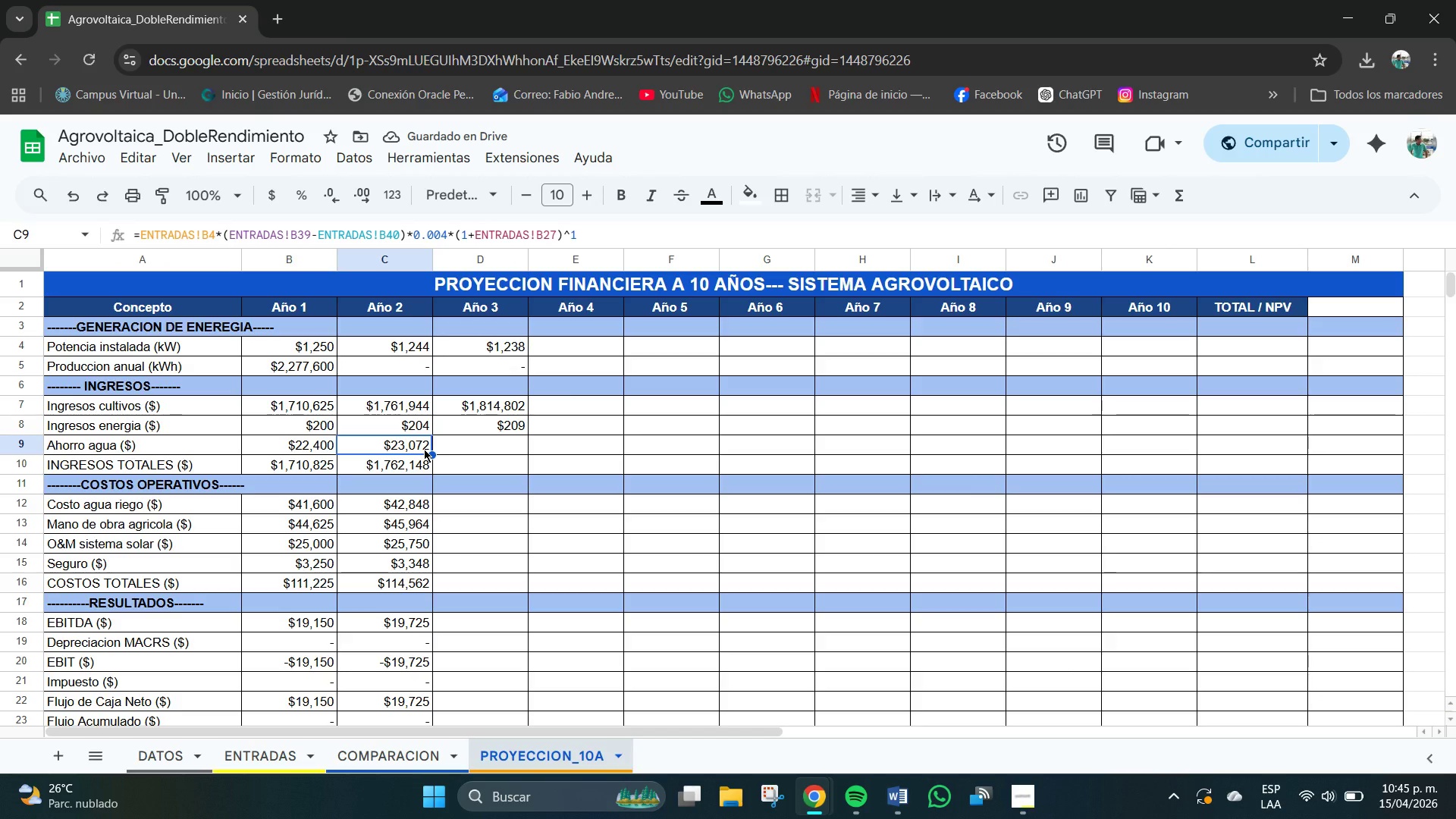 
left_click([467, 450])
 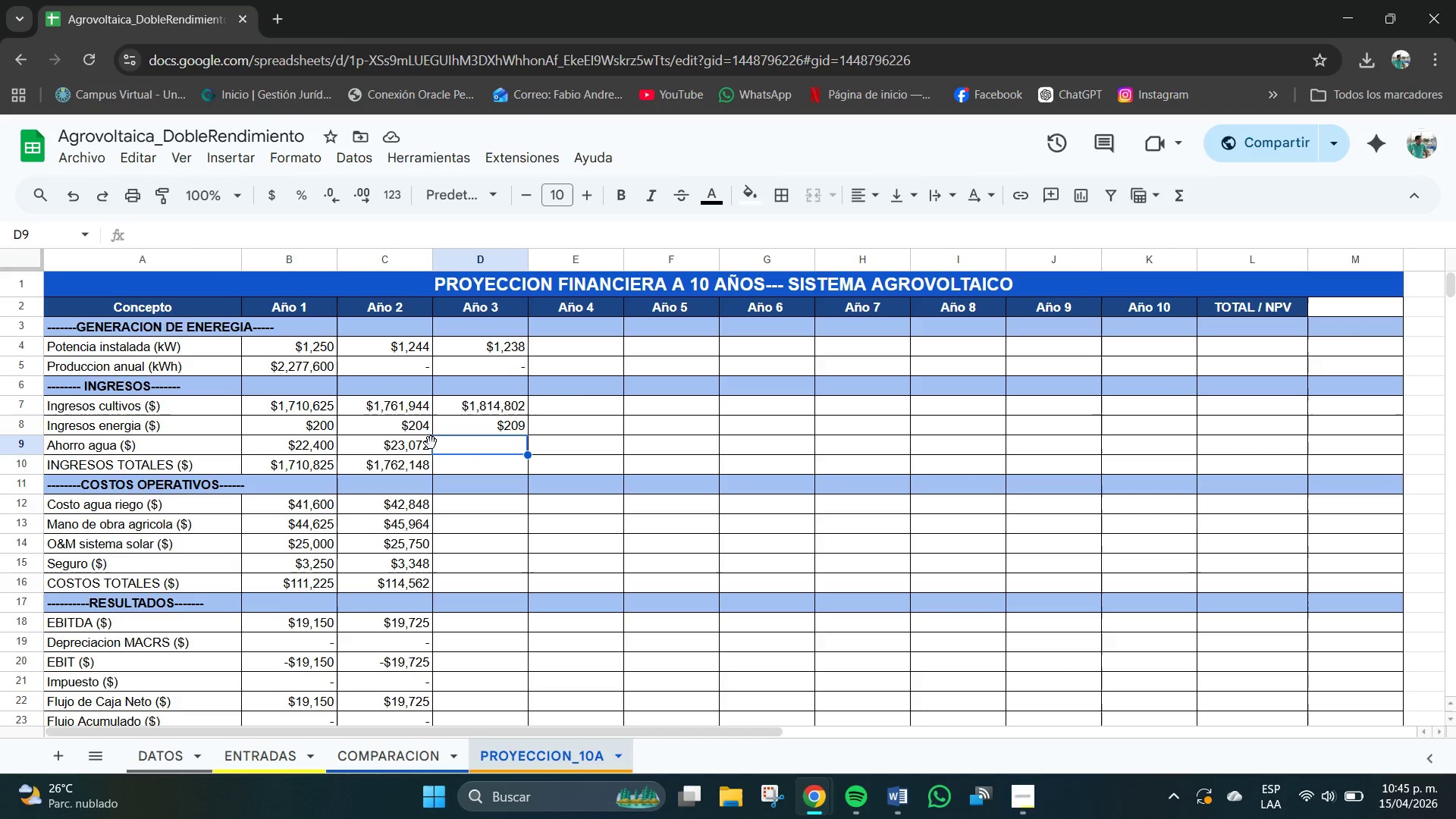 
left_click([417, 441])
 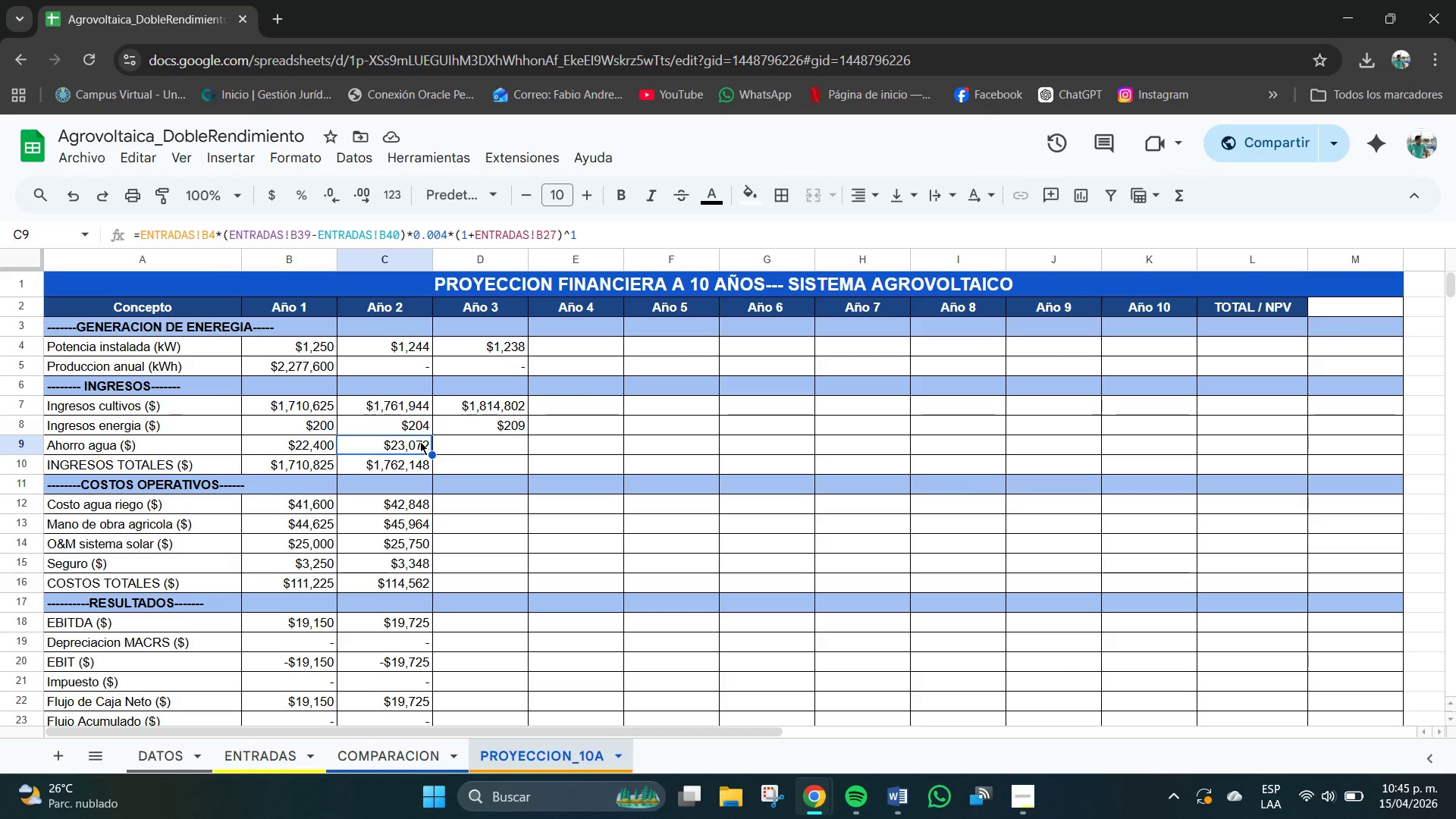 
key(Control+C)
 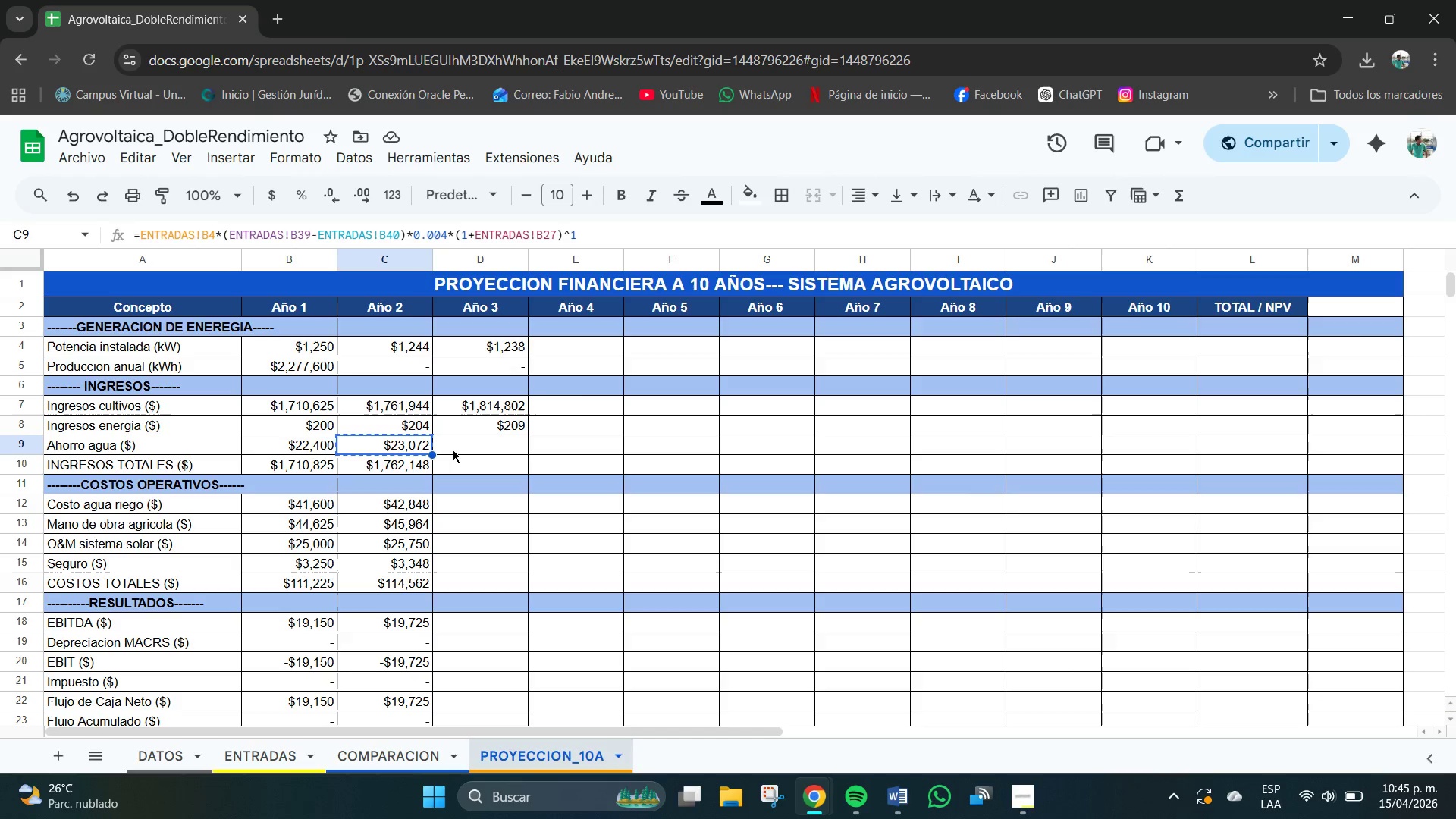 
left_click([454, 450])
 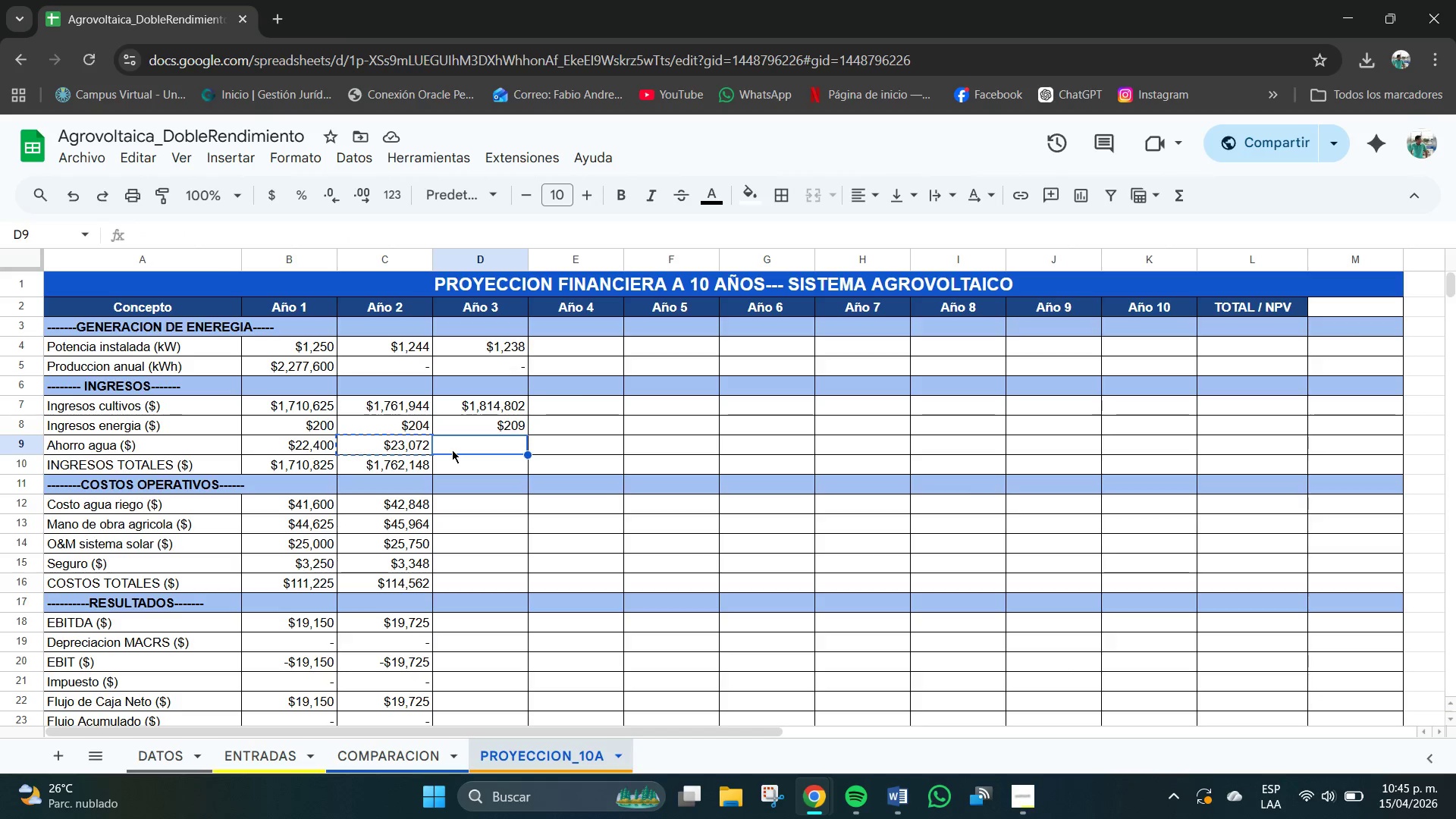 
key(Control+V)
 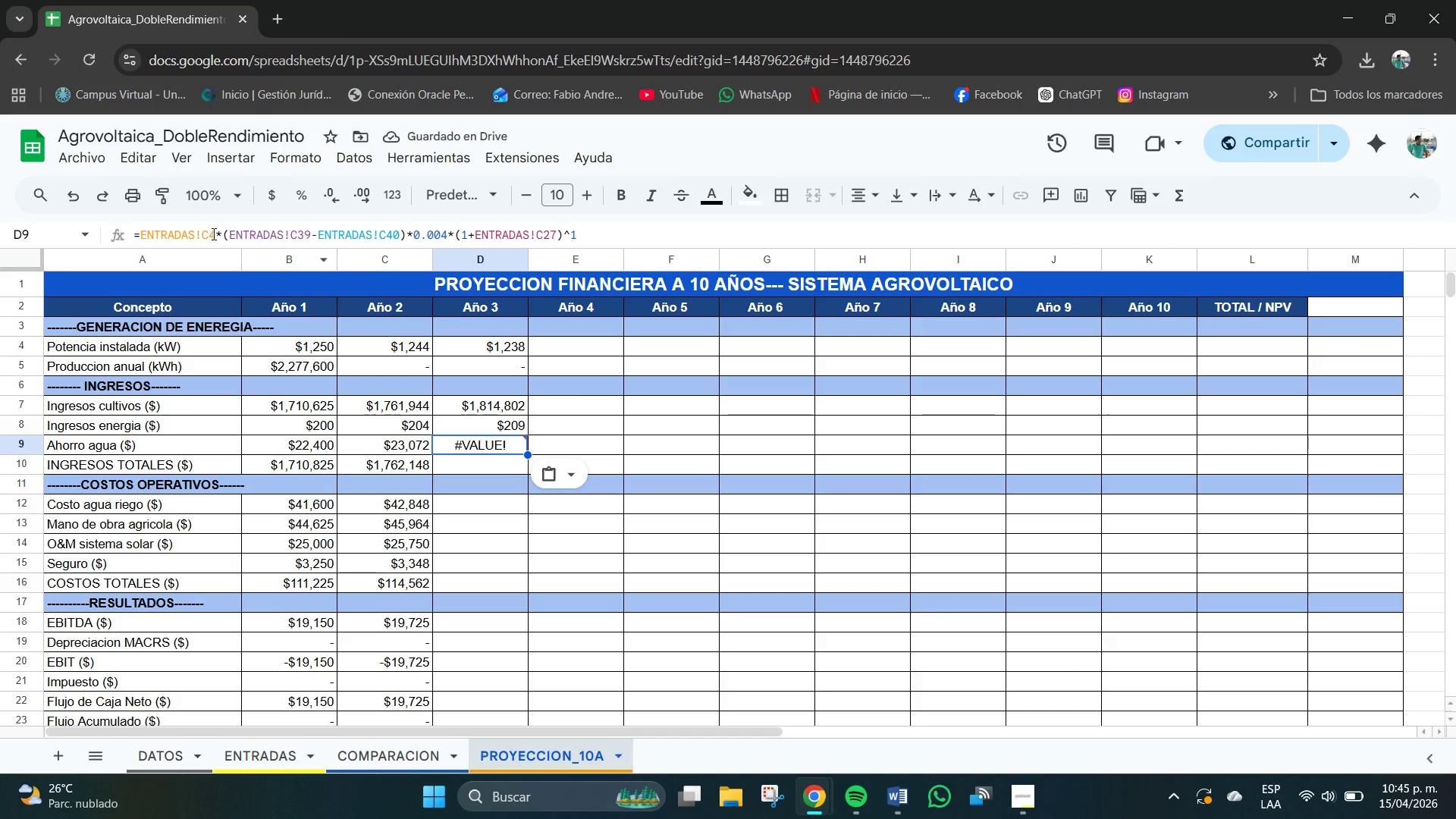 
left_click([206, 235])
 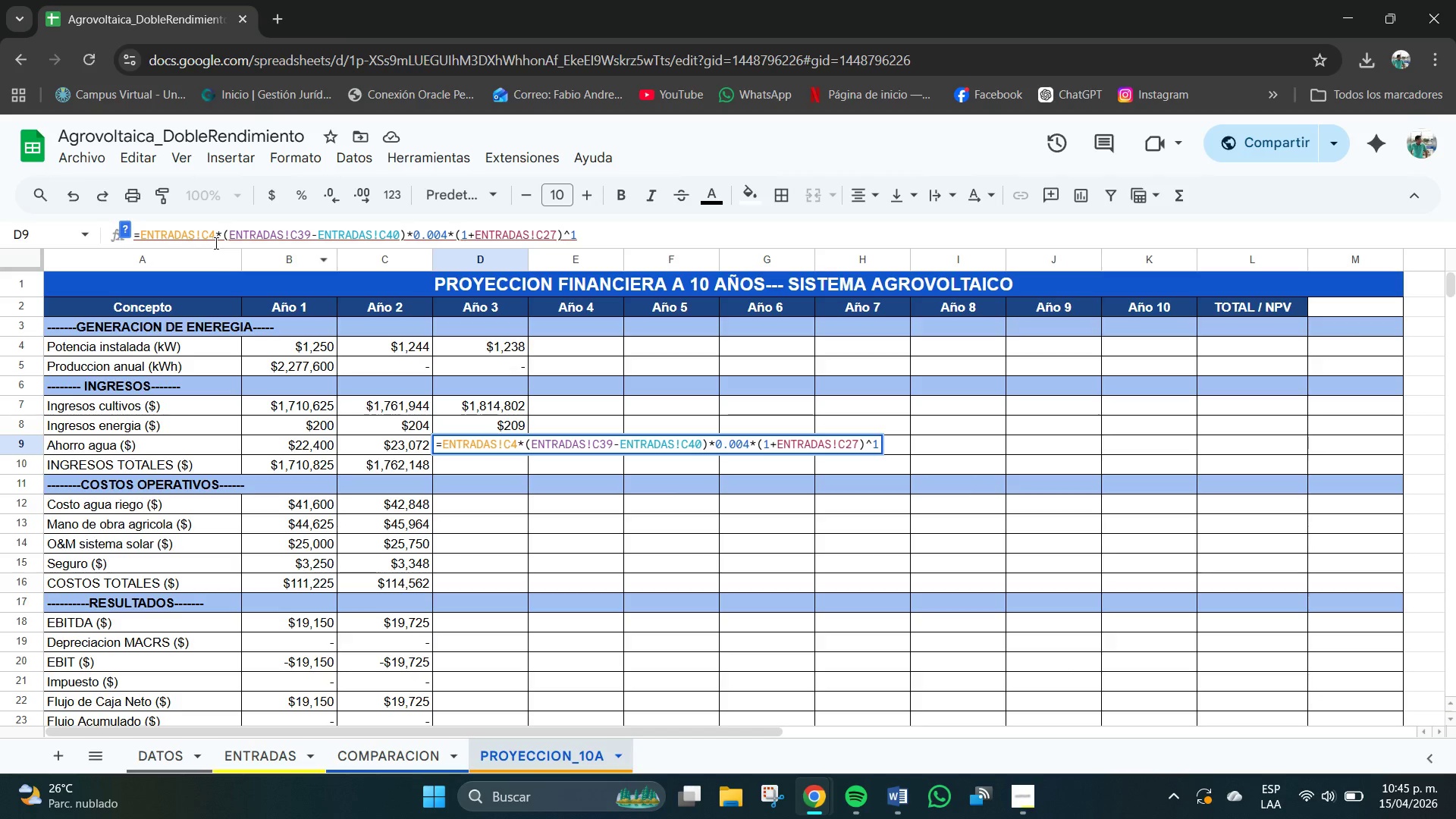 
key(Backspace)
 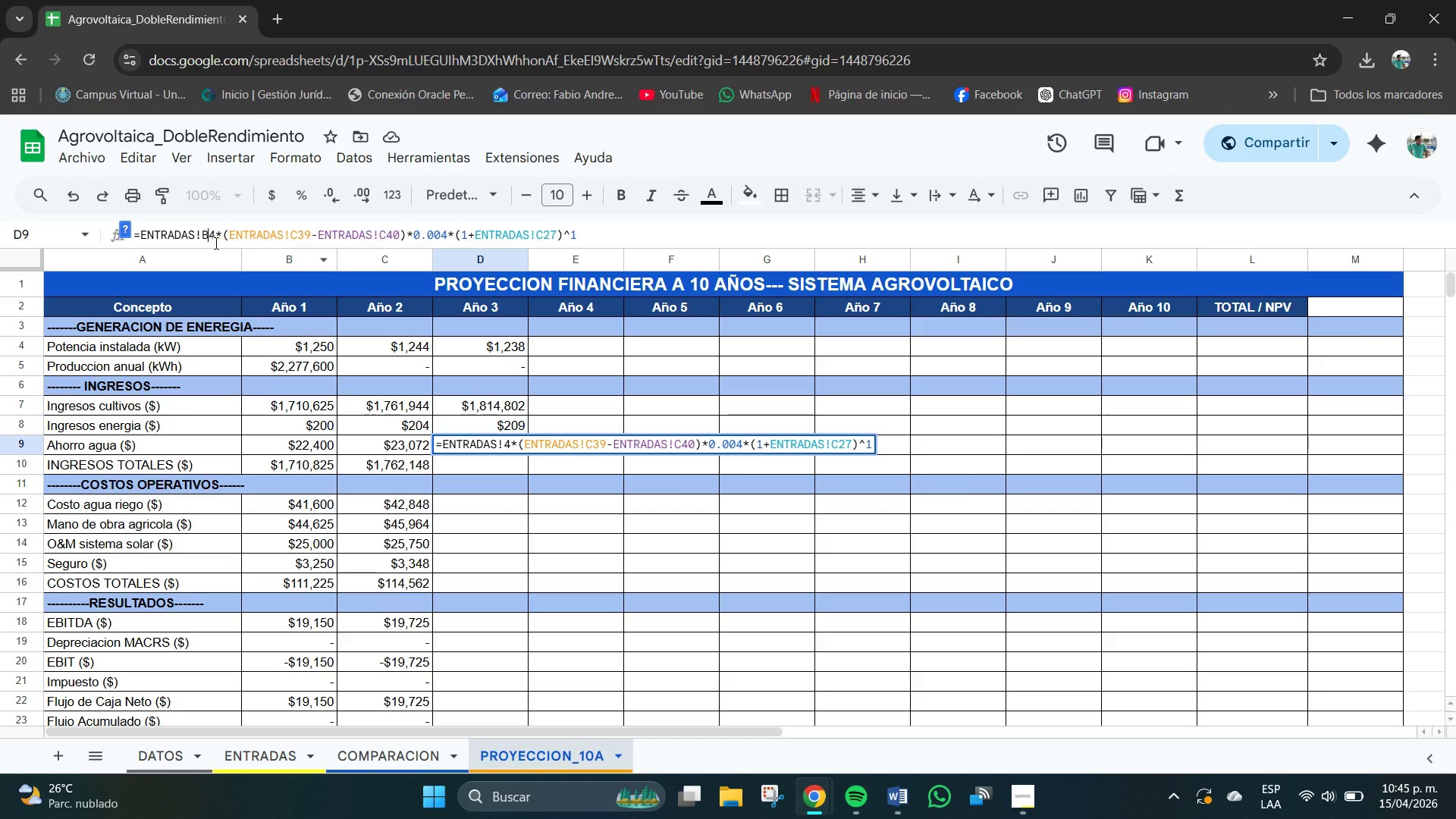 
key(B)
 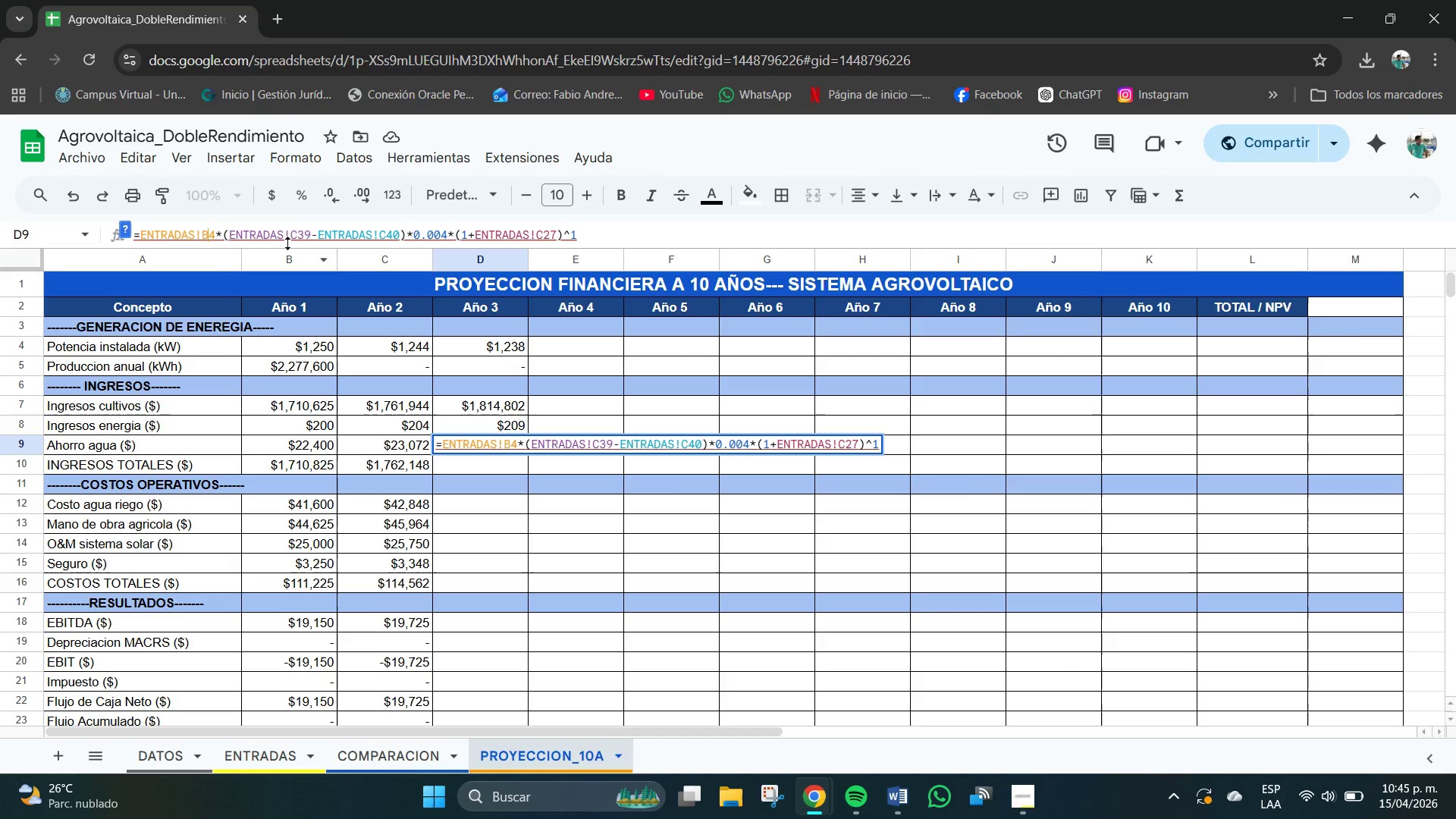 
left_click([300, 235])
 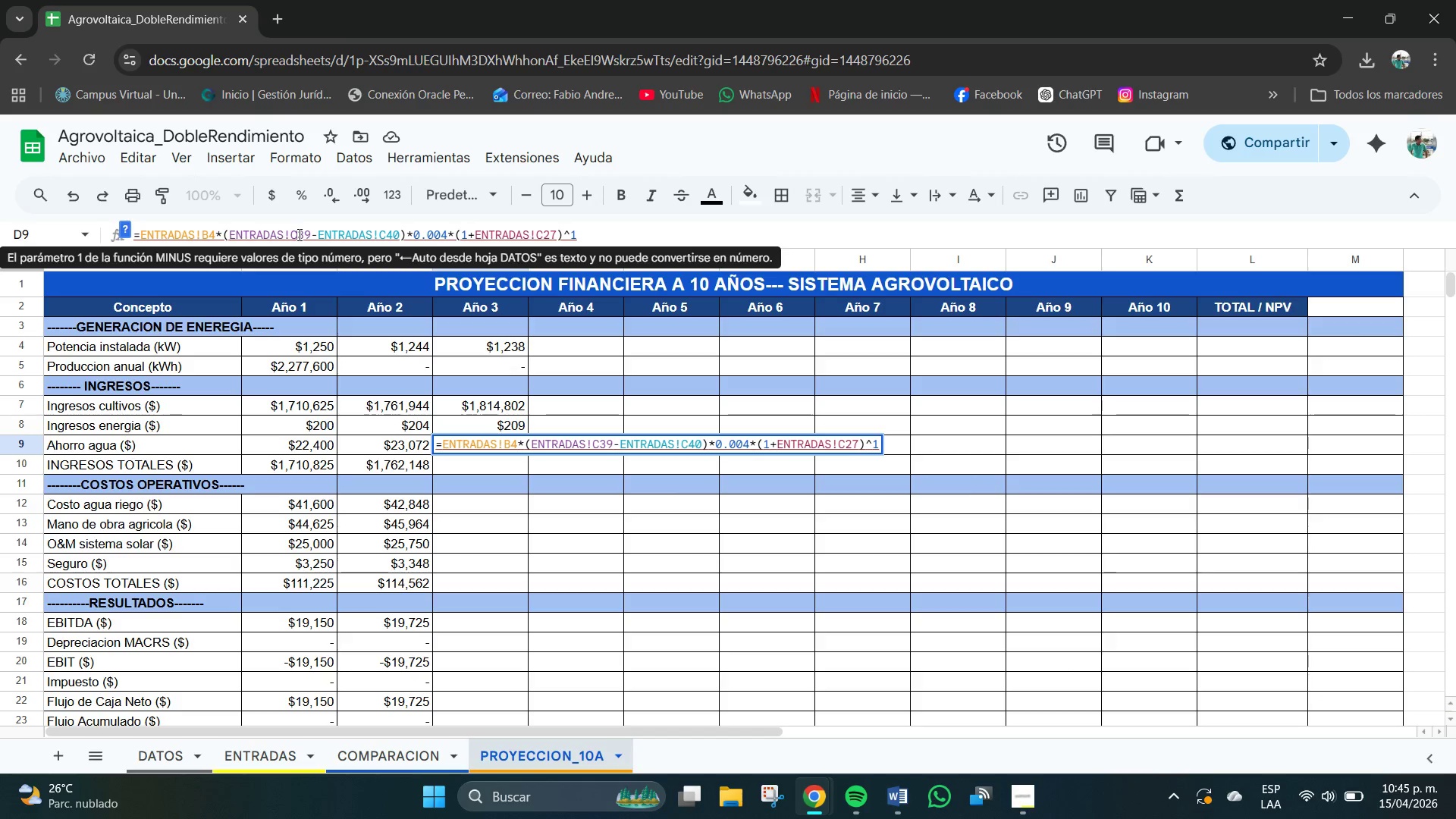 
key(Backspace)
 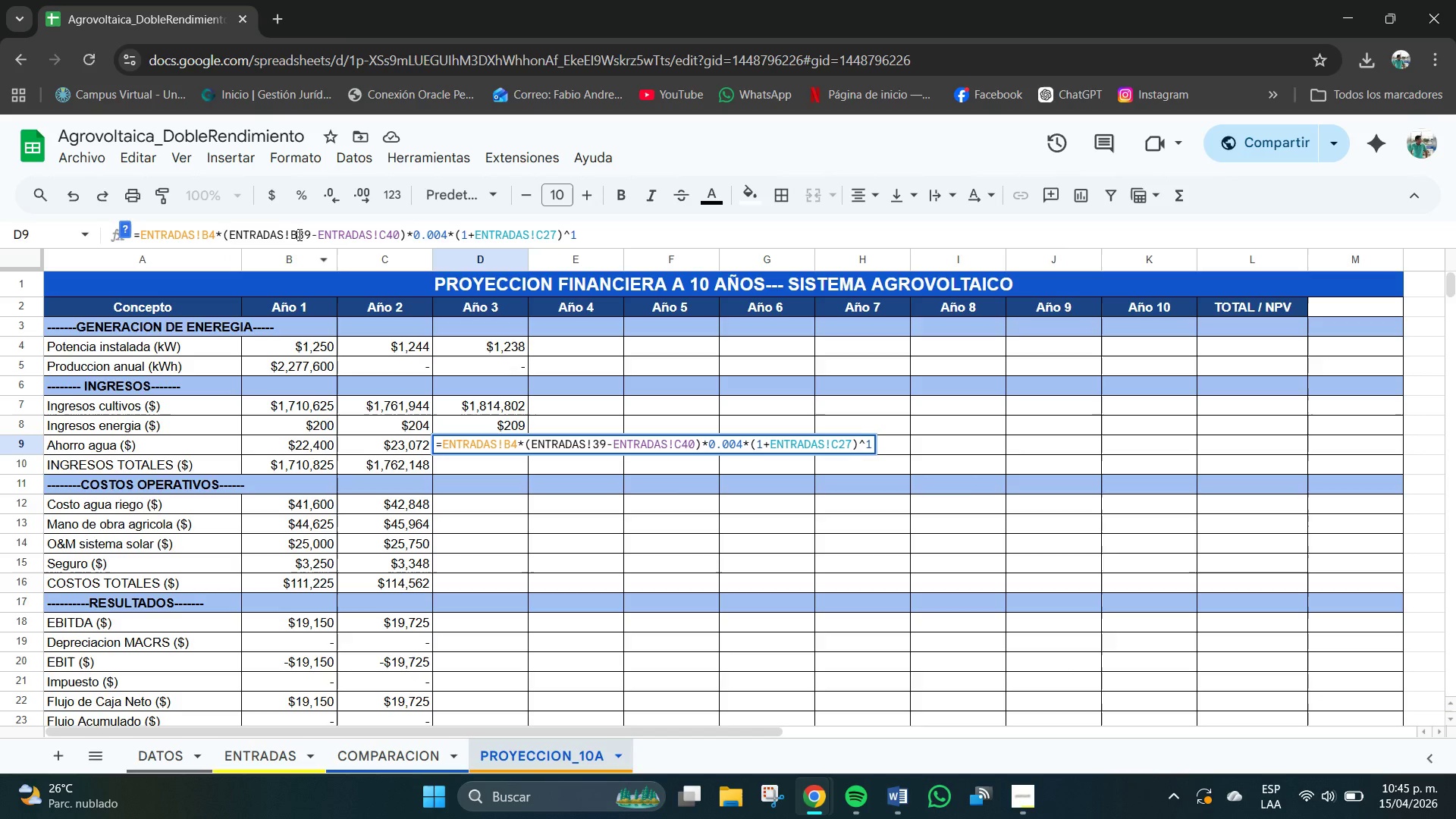 
key(B)
 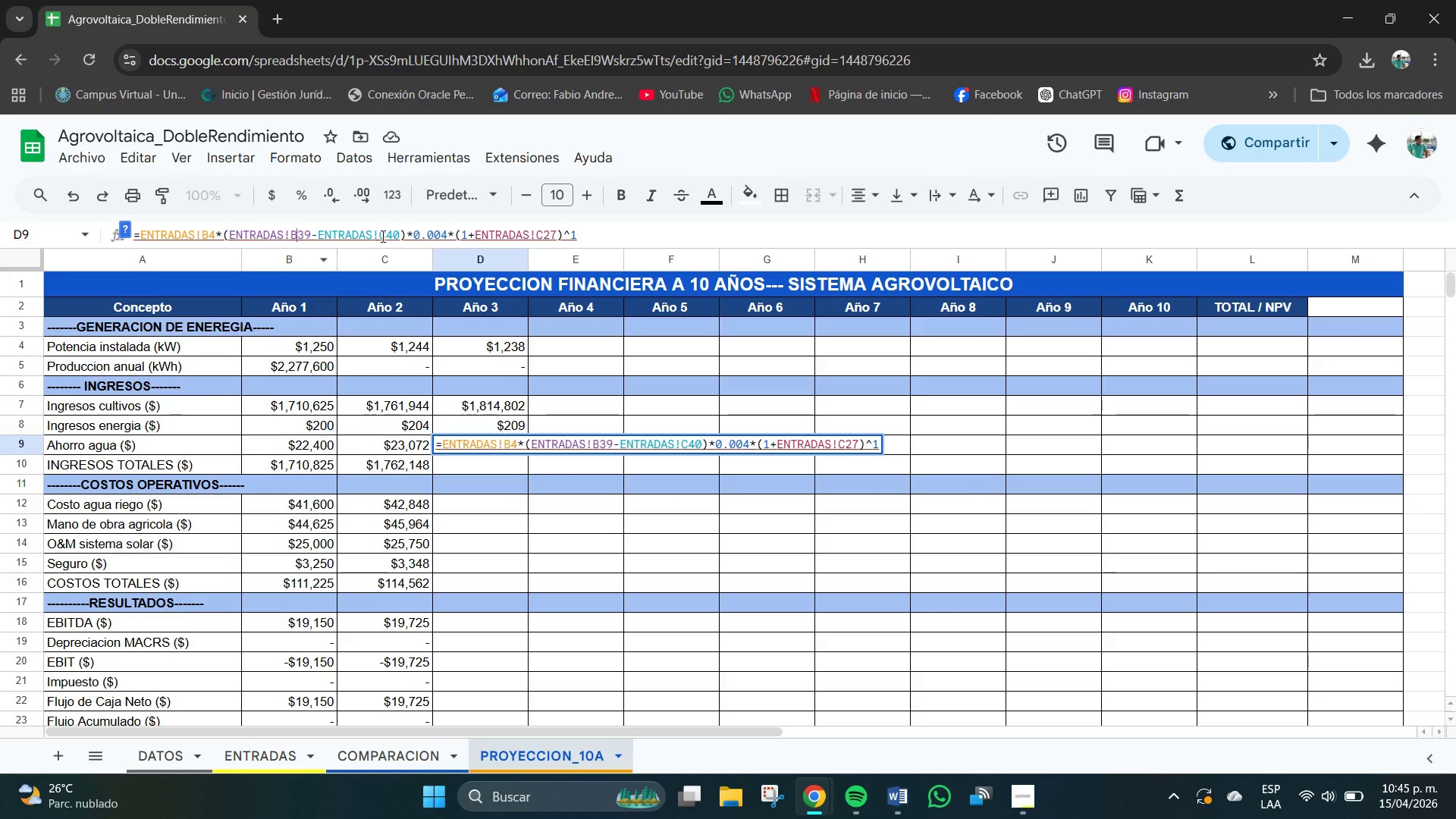 
left_click([387, 237])
 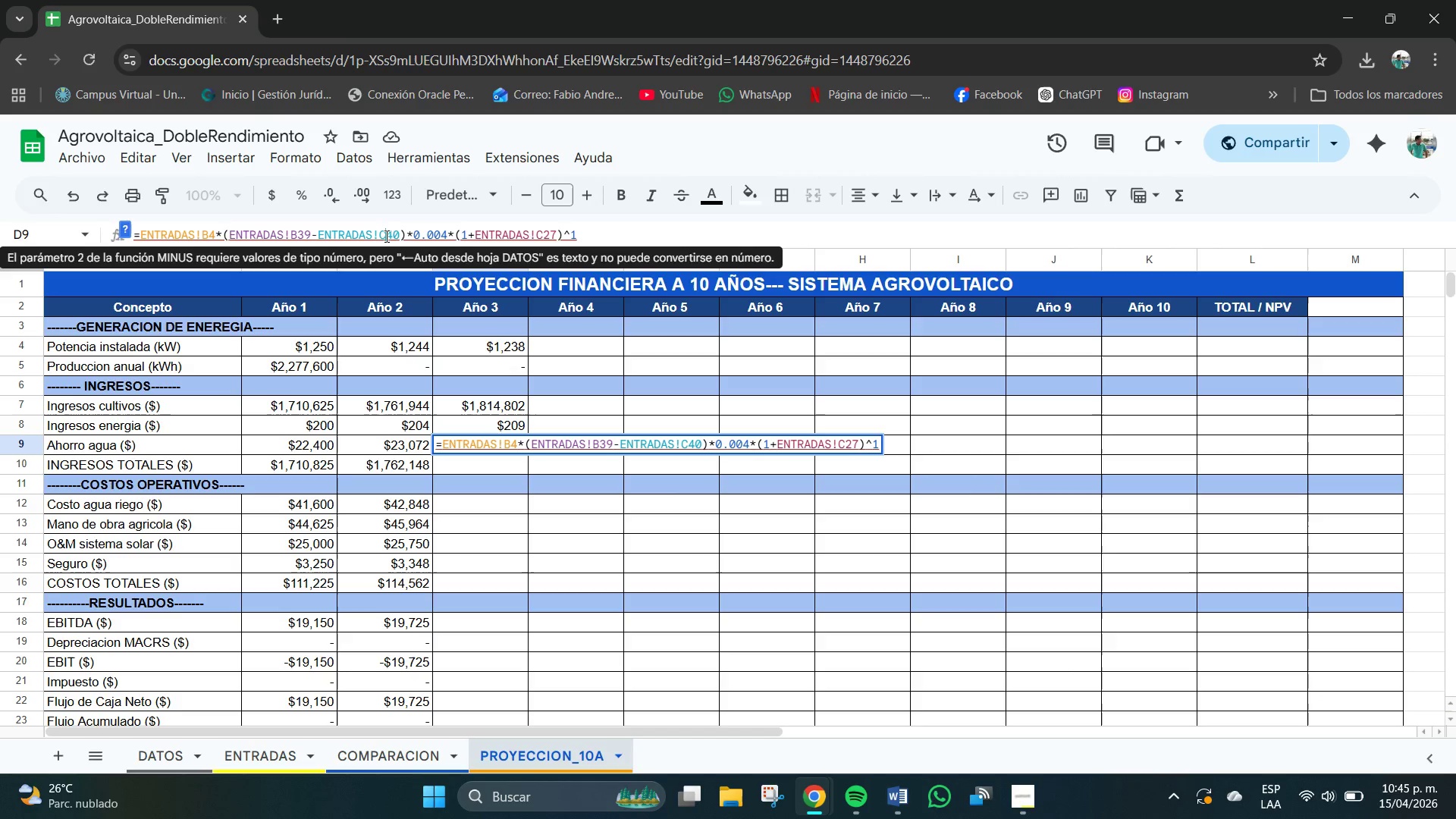 
key(Backspace)
 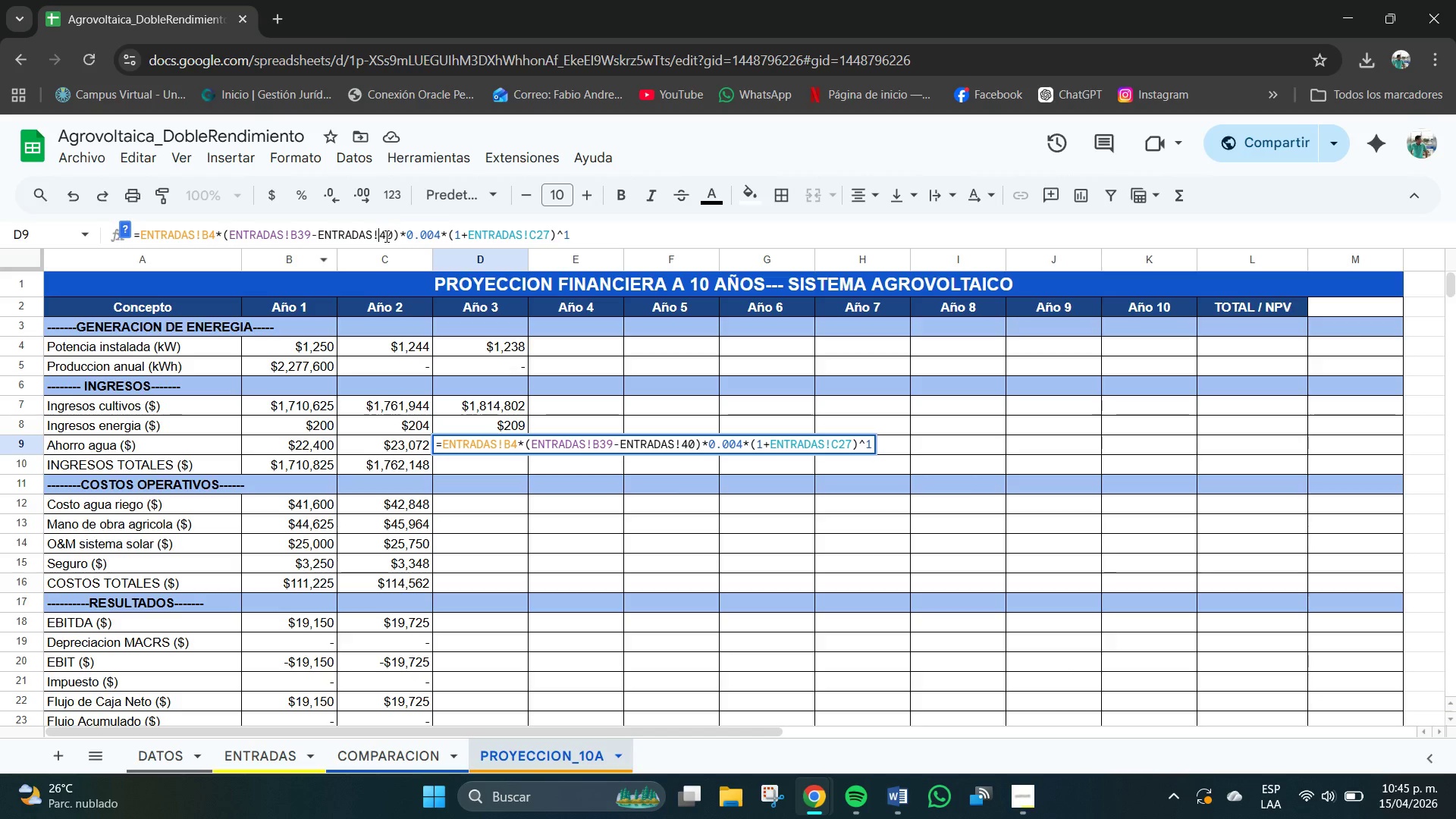 
key(B)
 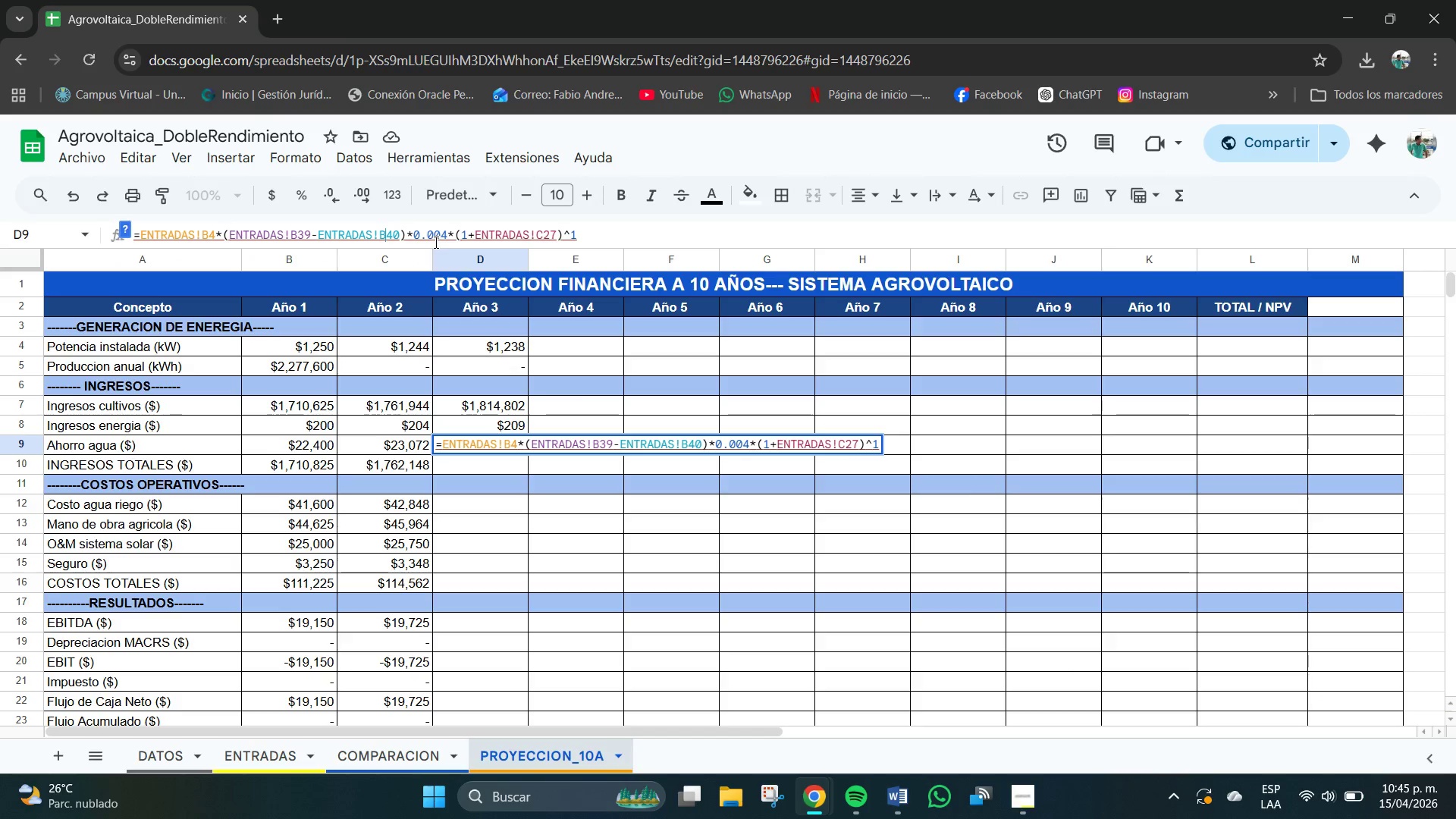 
wait(12.91)
 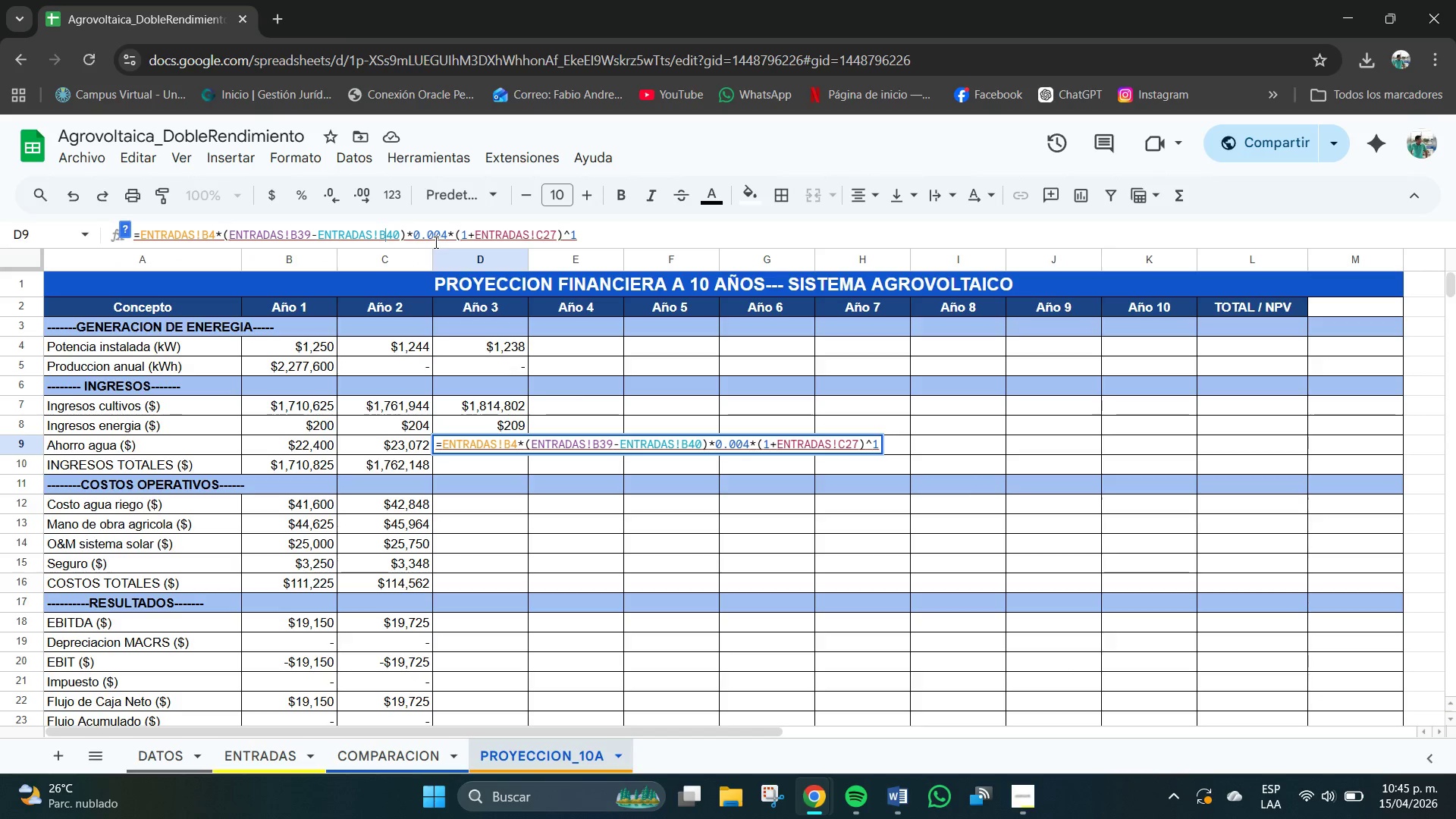 
left_click([546, 234])
 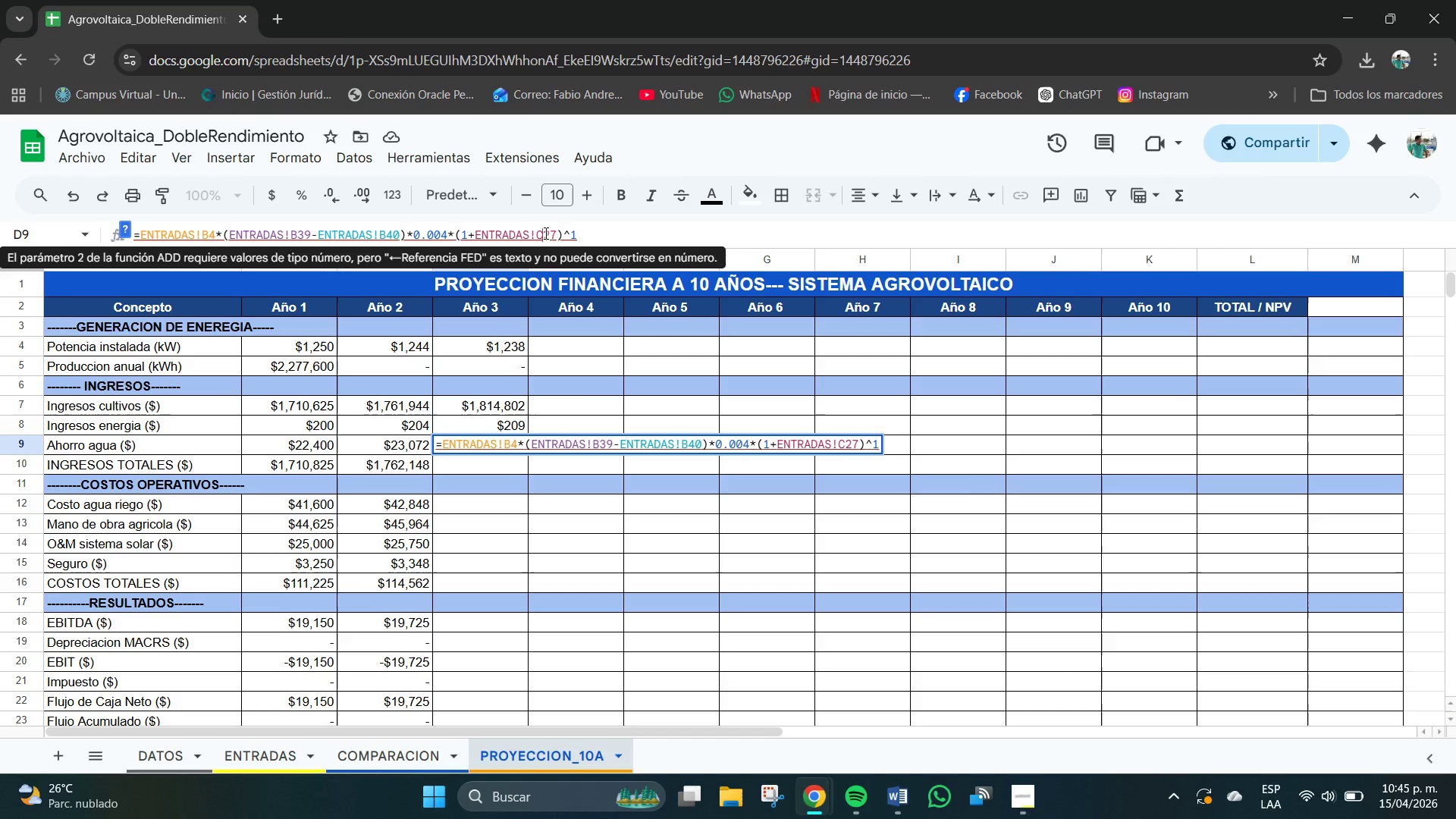 
key(Backspace)
 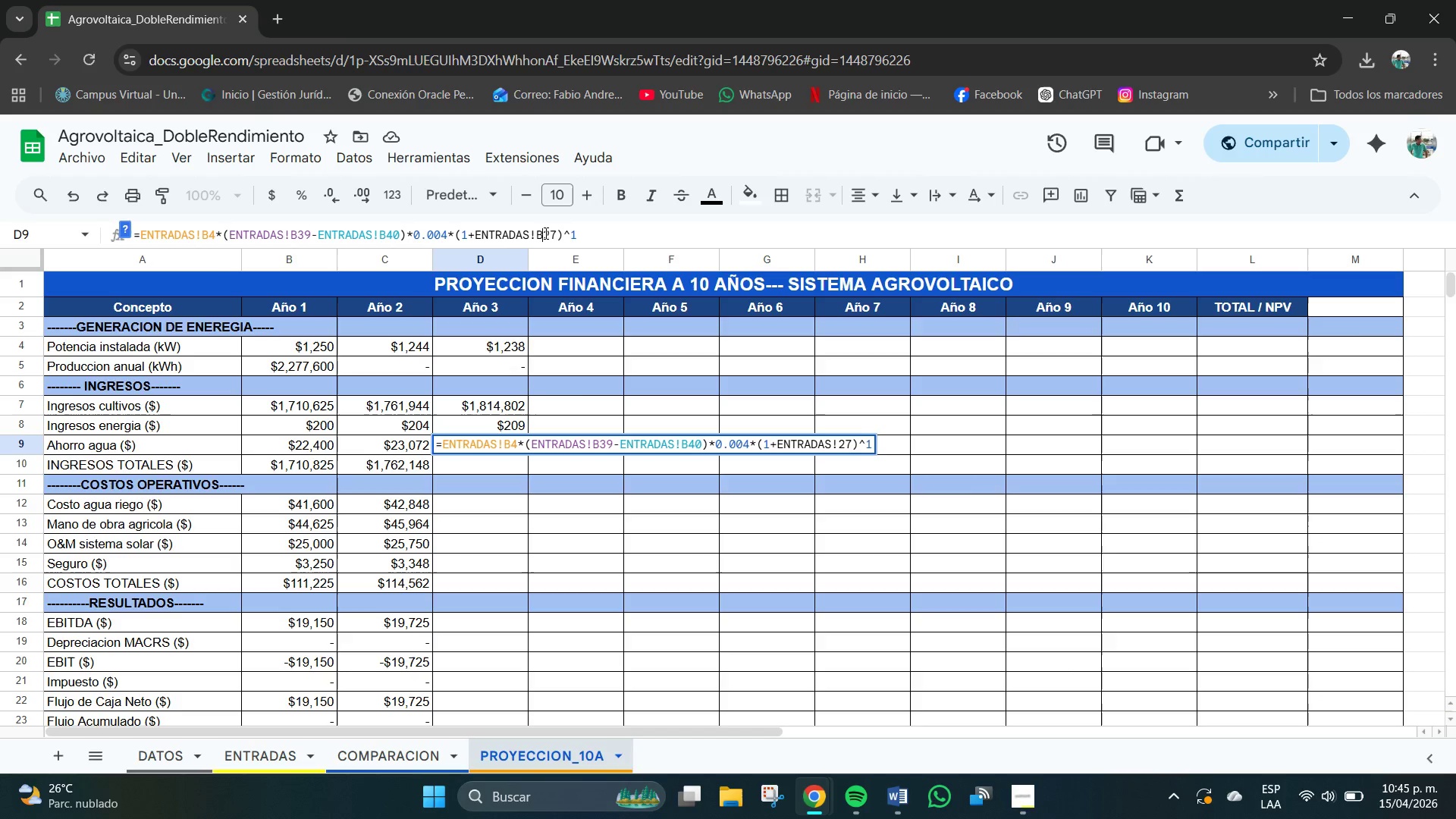 
key(B)
 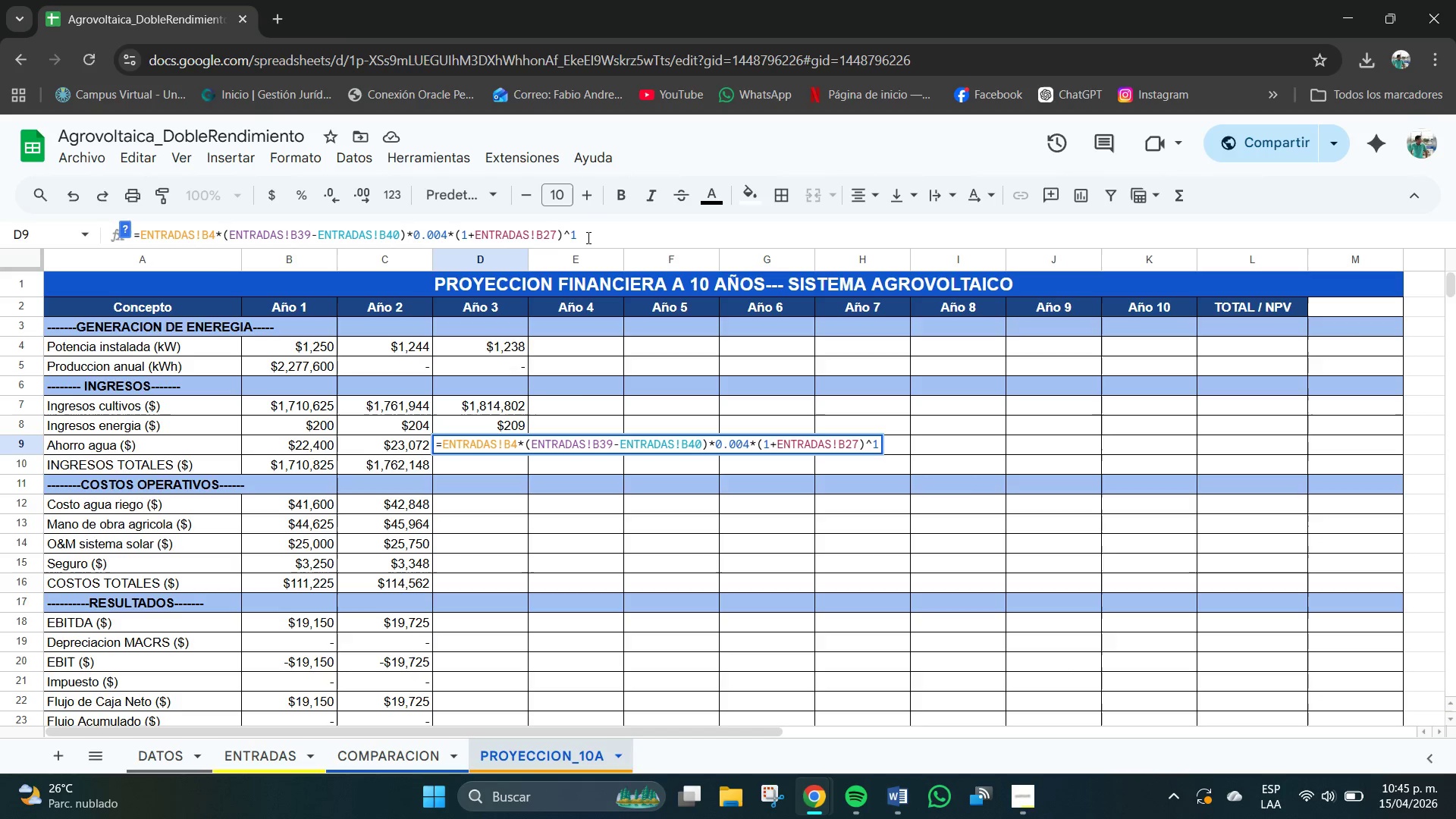 
left_click([592, 236])
 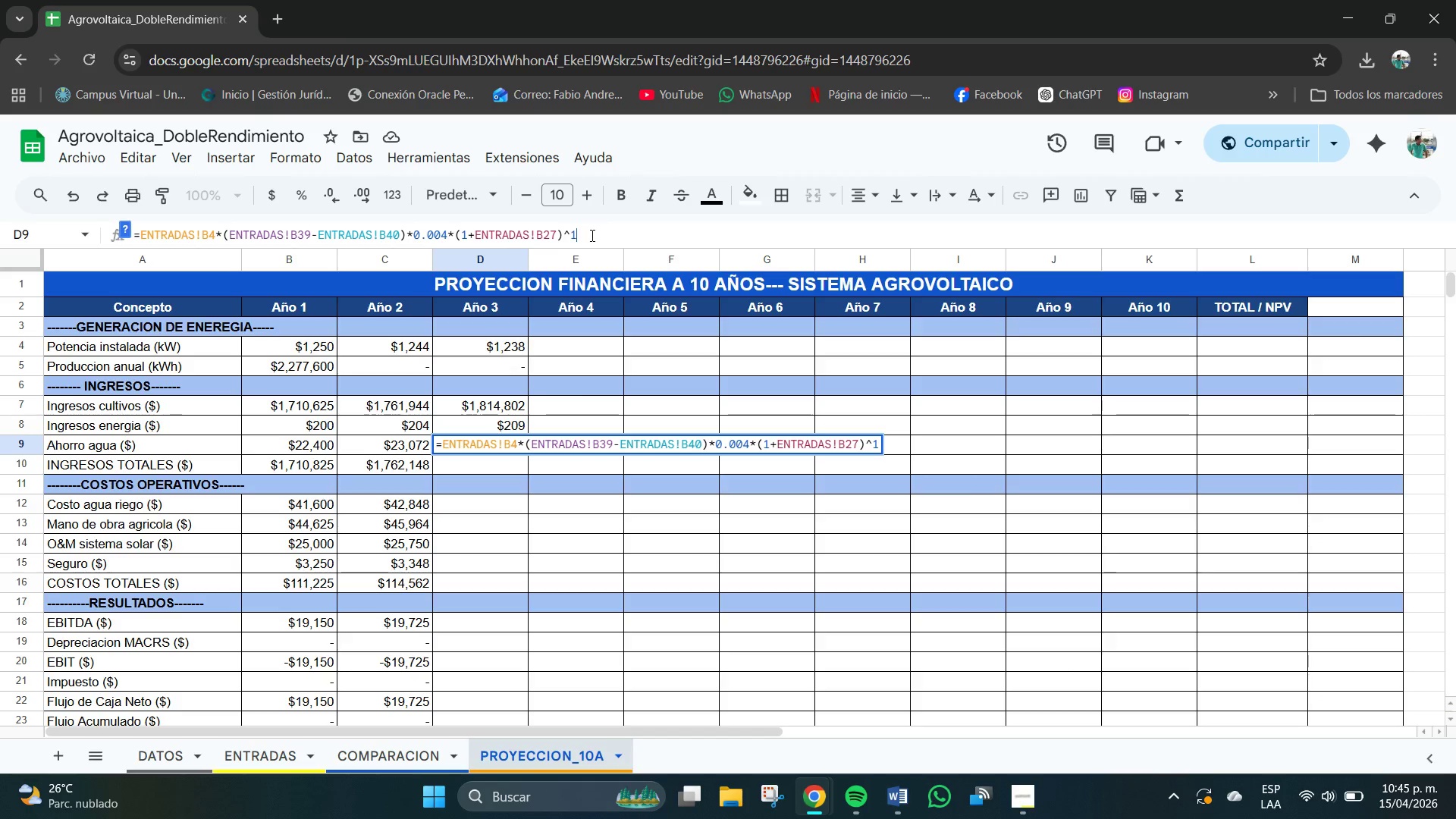 
key(Backspace)
 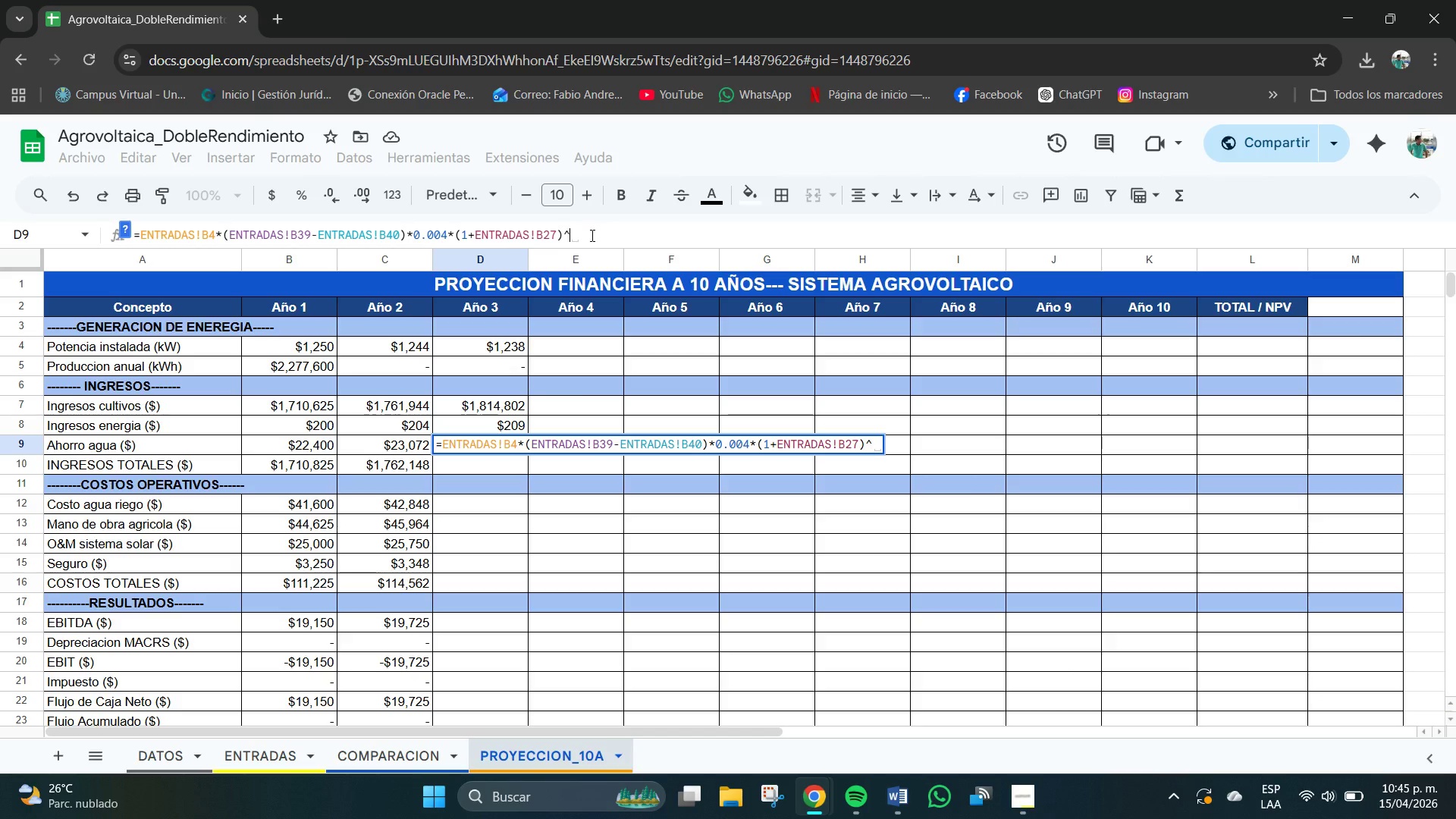 
key(Numpad2)
 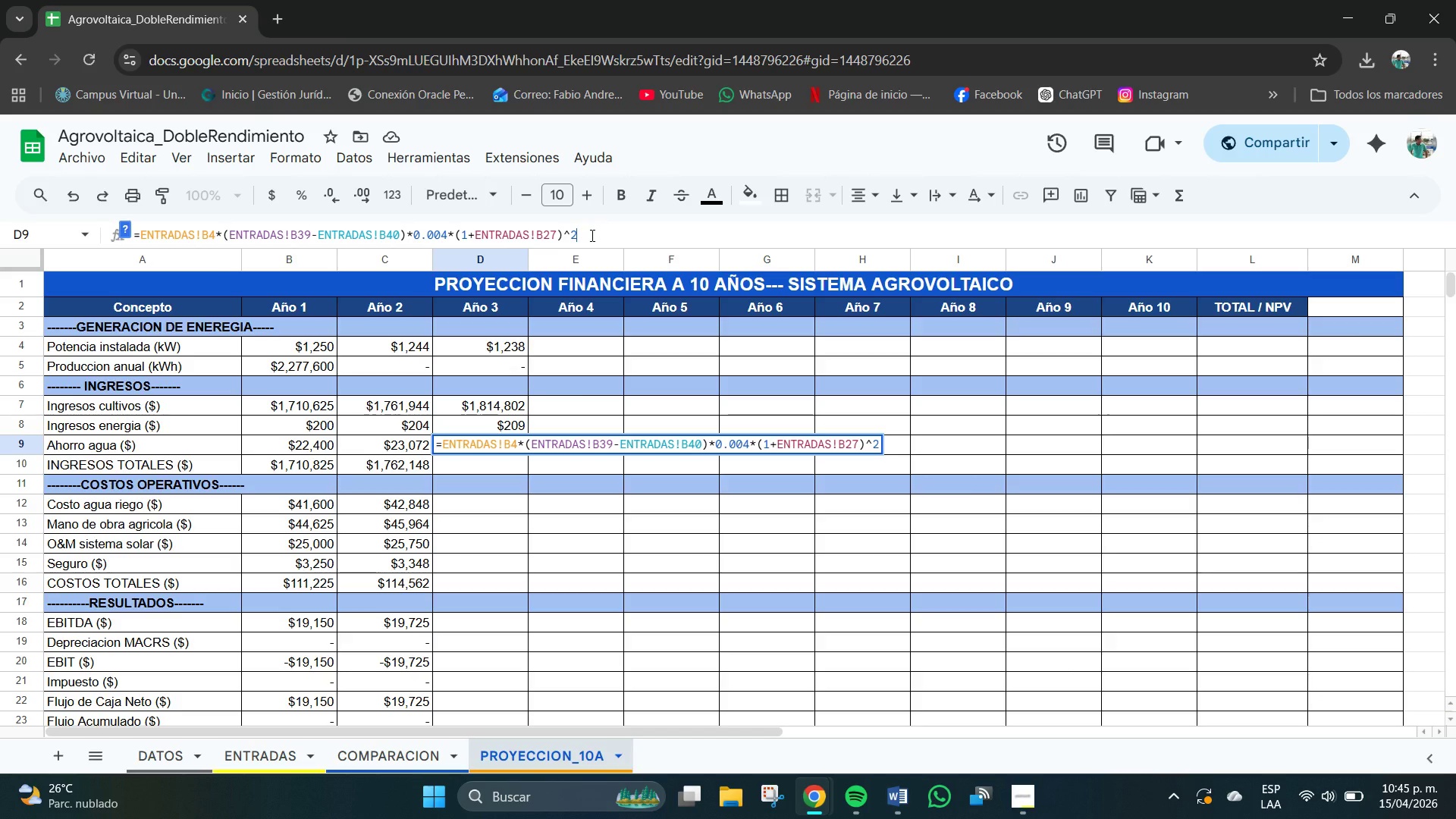 
key(NumpadEnter)
 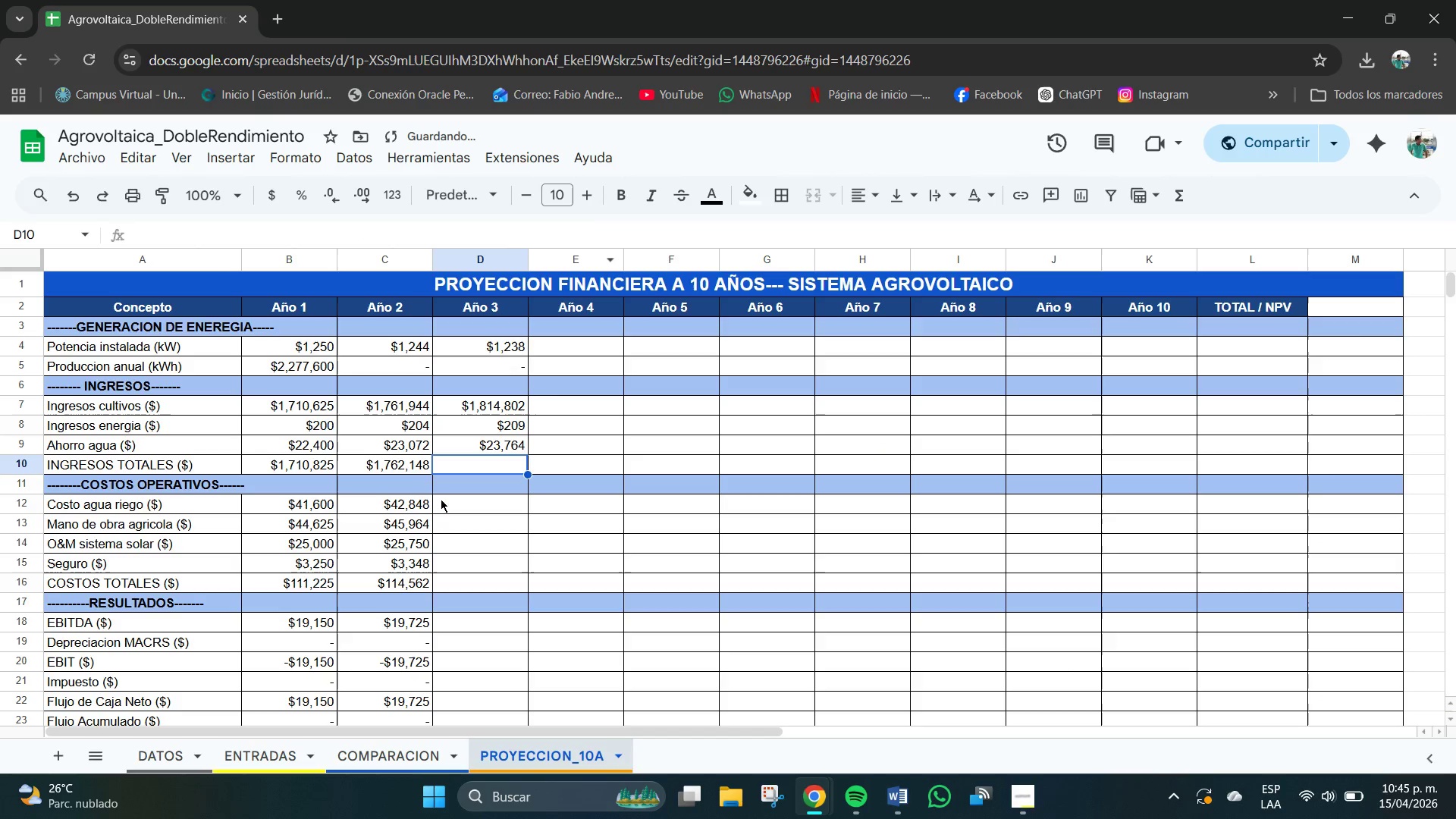 
left_click([410, 465])
 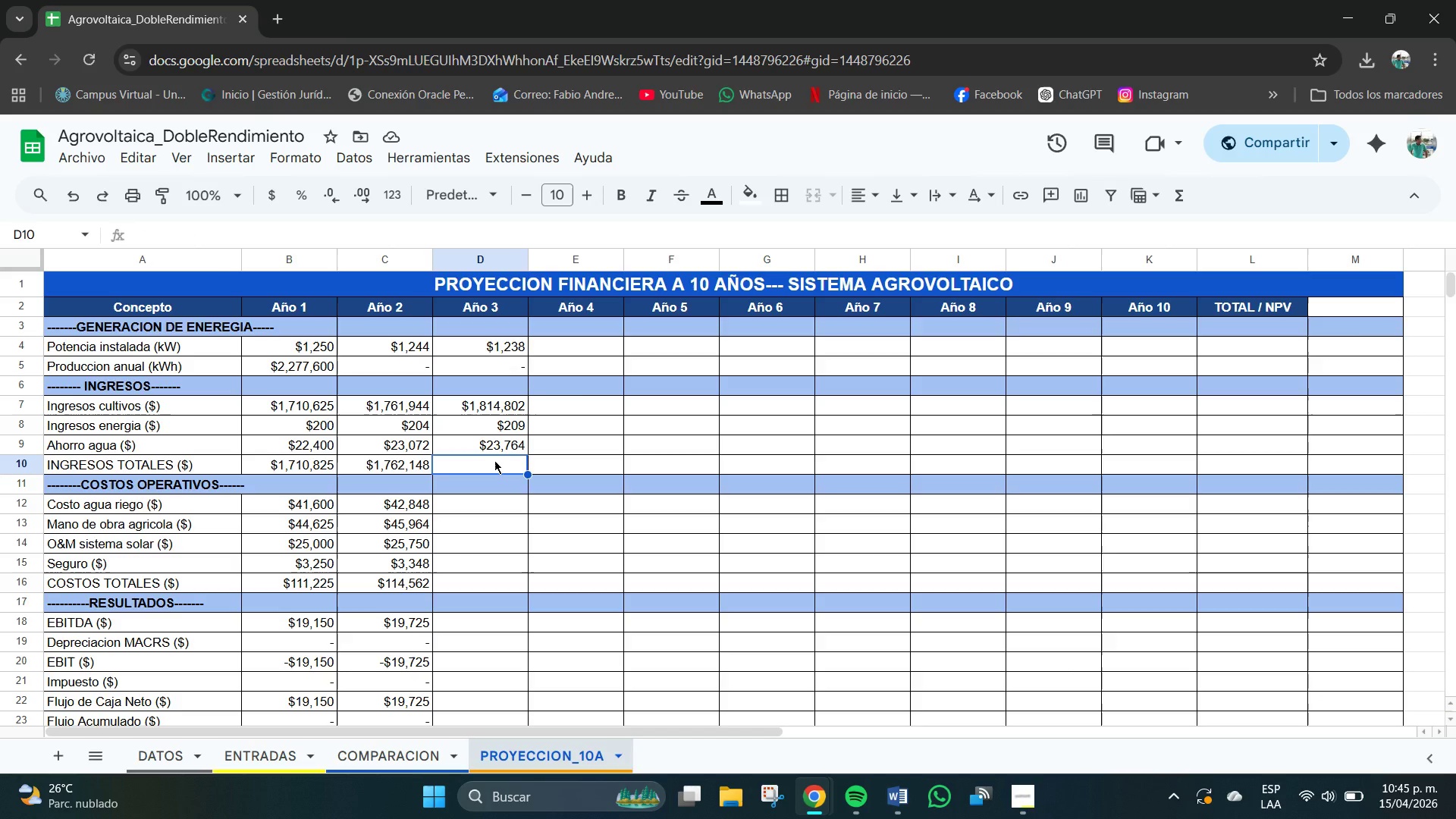 
wait(6.27)
 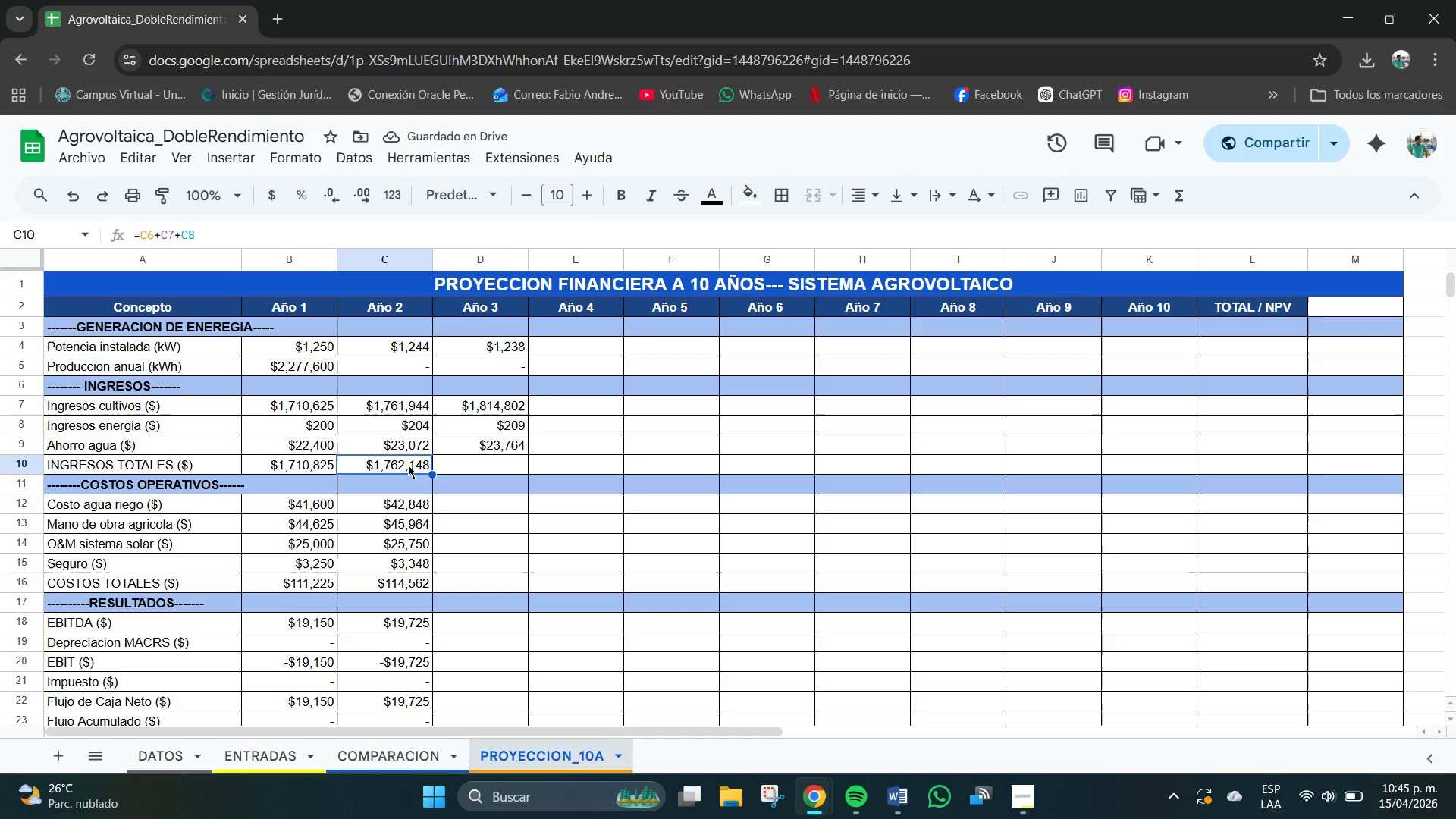 
type()D6+D7+D8)
 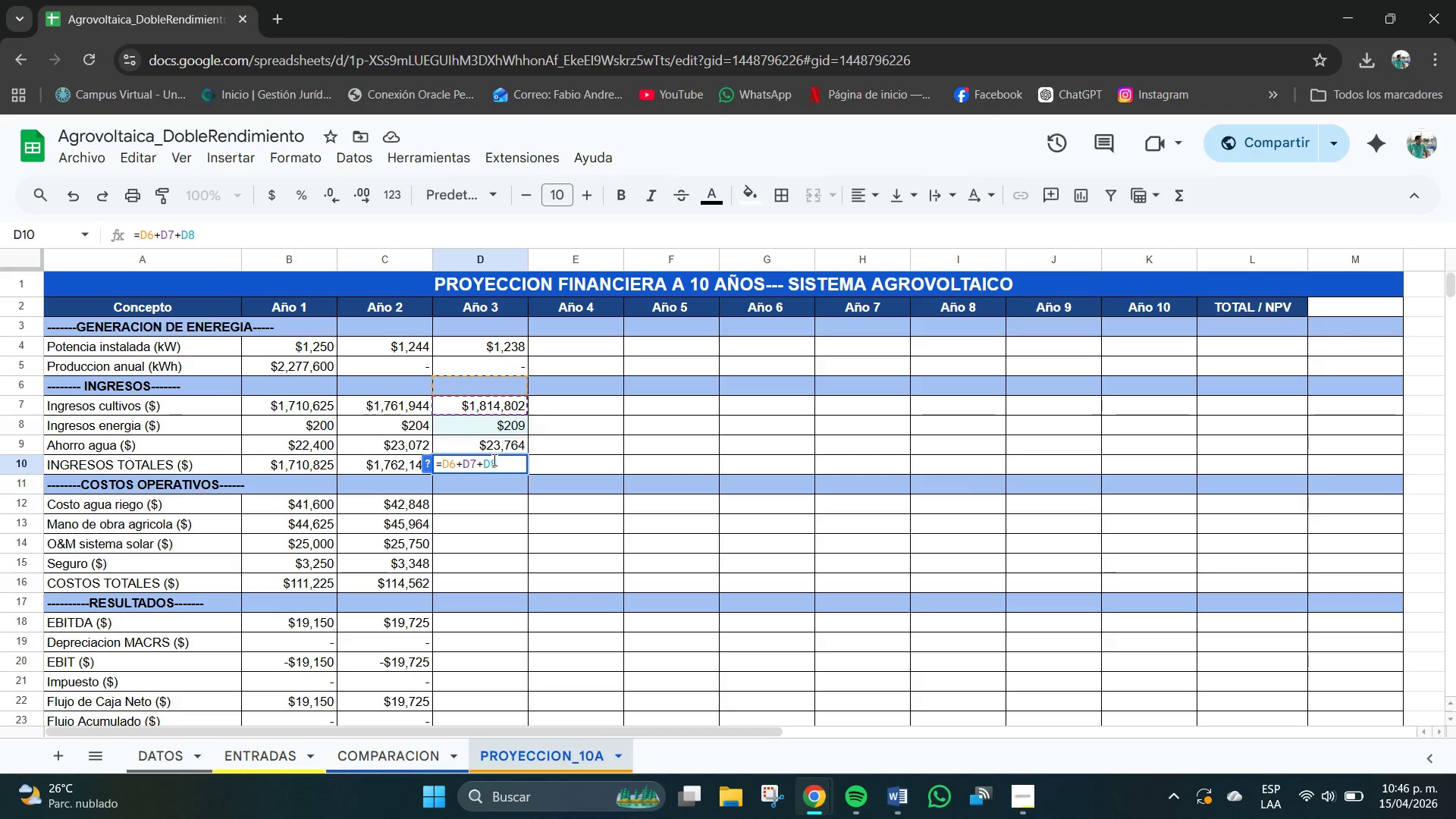 
key(Enter)
 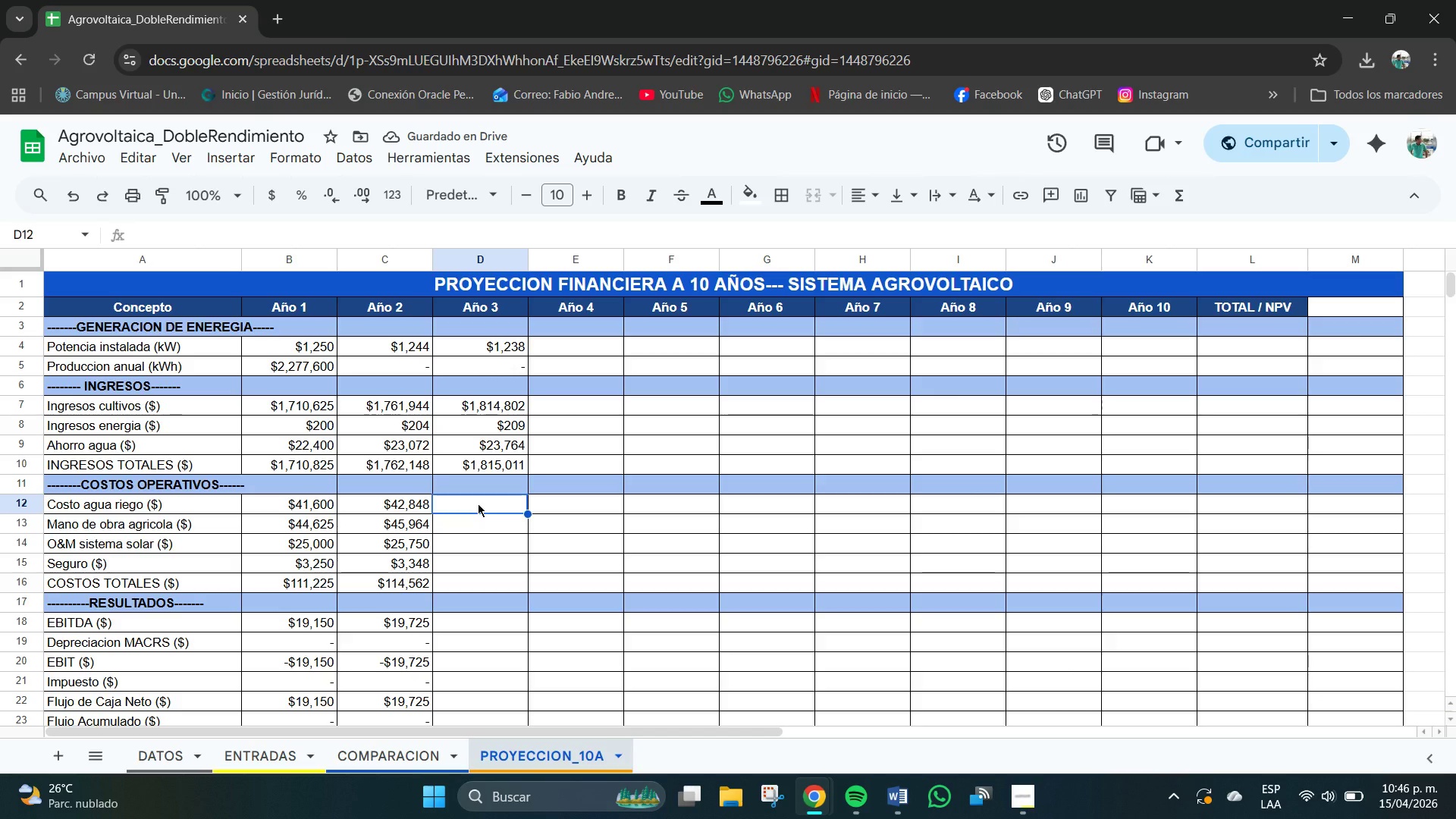 
left_click([407, 505])
 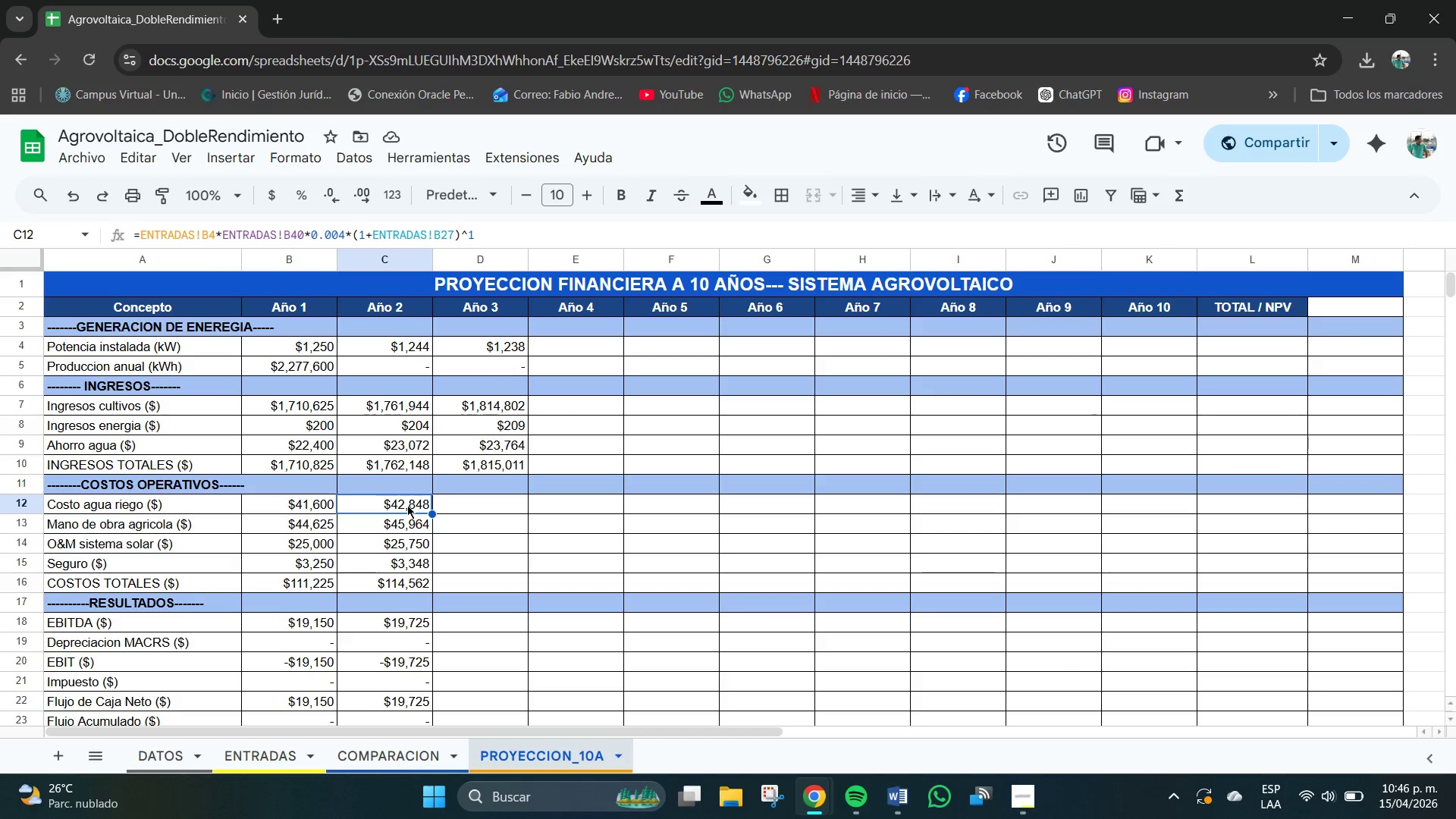 
key(Control+C)
 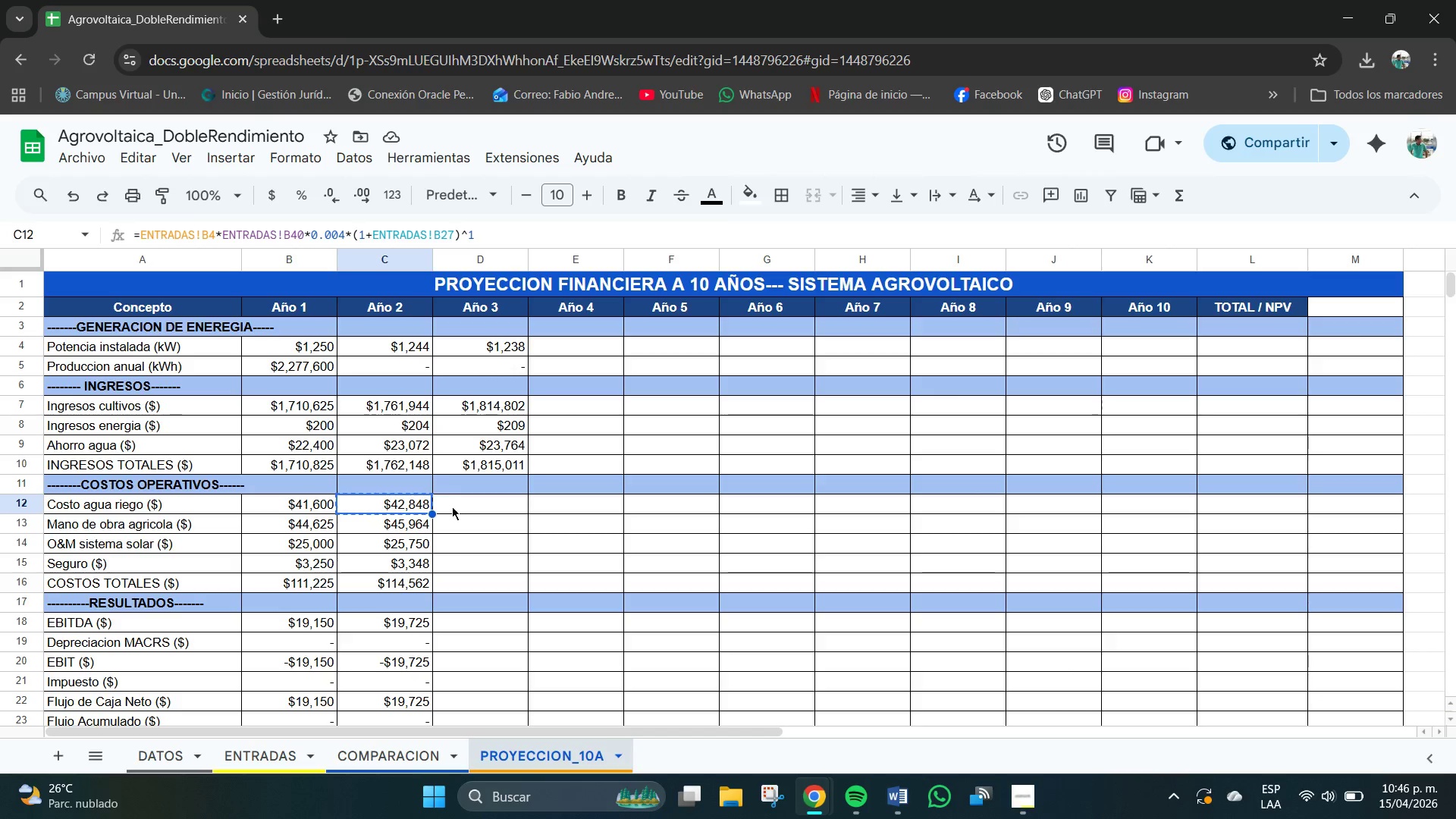 
left_click([453, 507])
 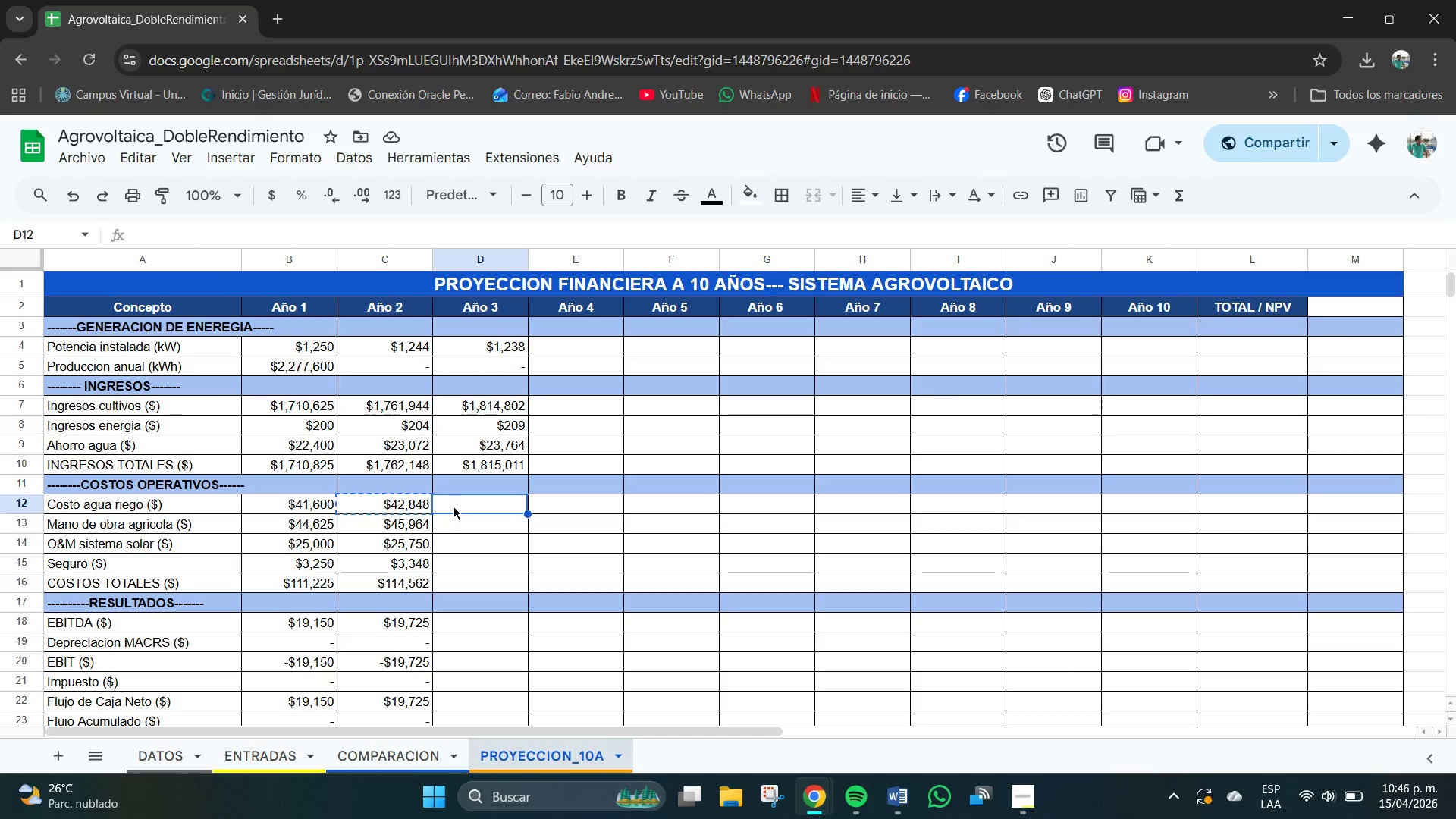 
key(Control+V)
 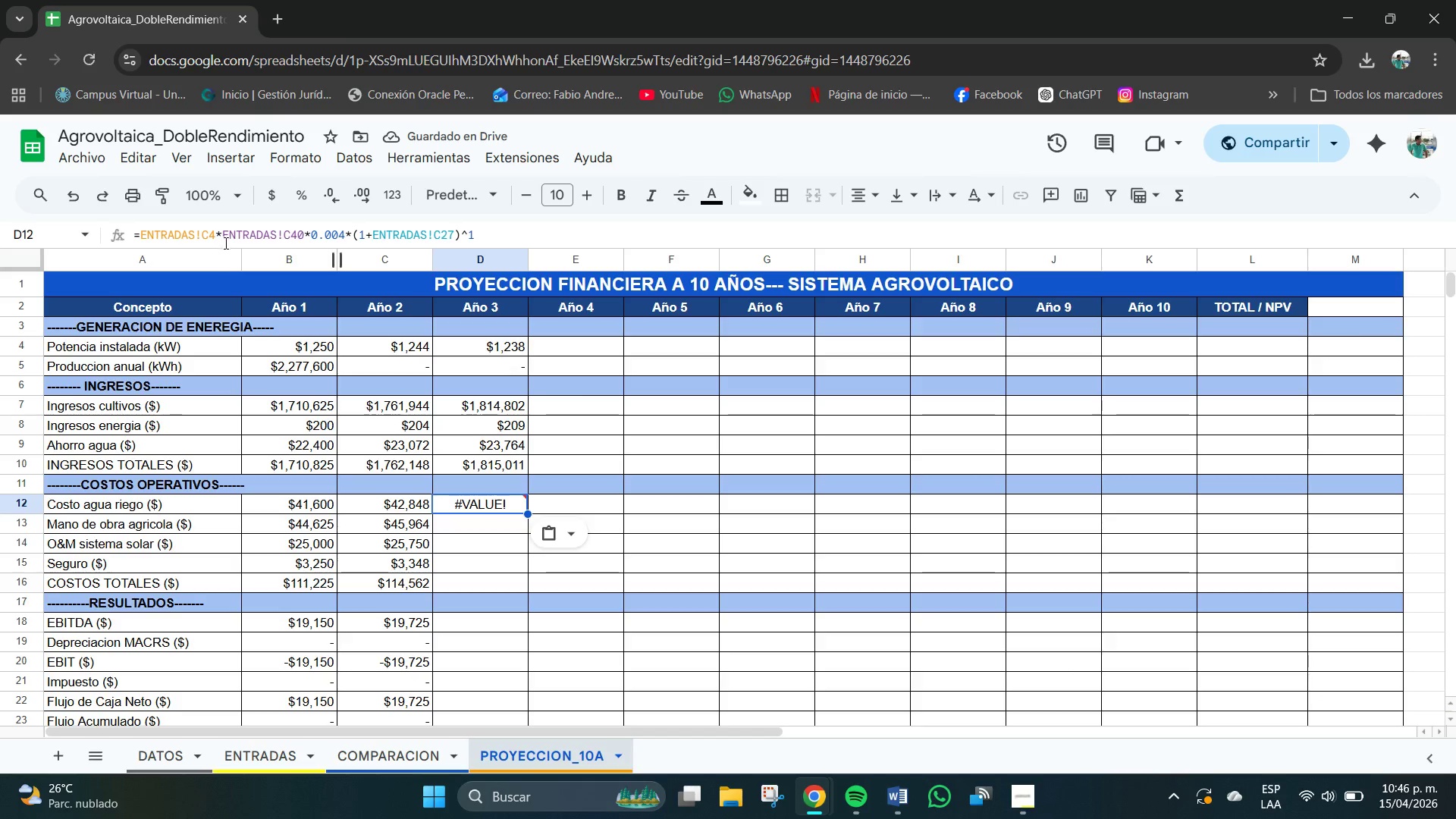 
left_click([211, 234])
 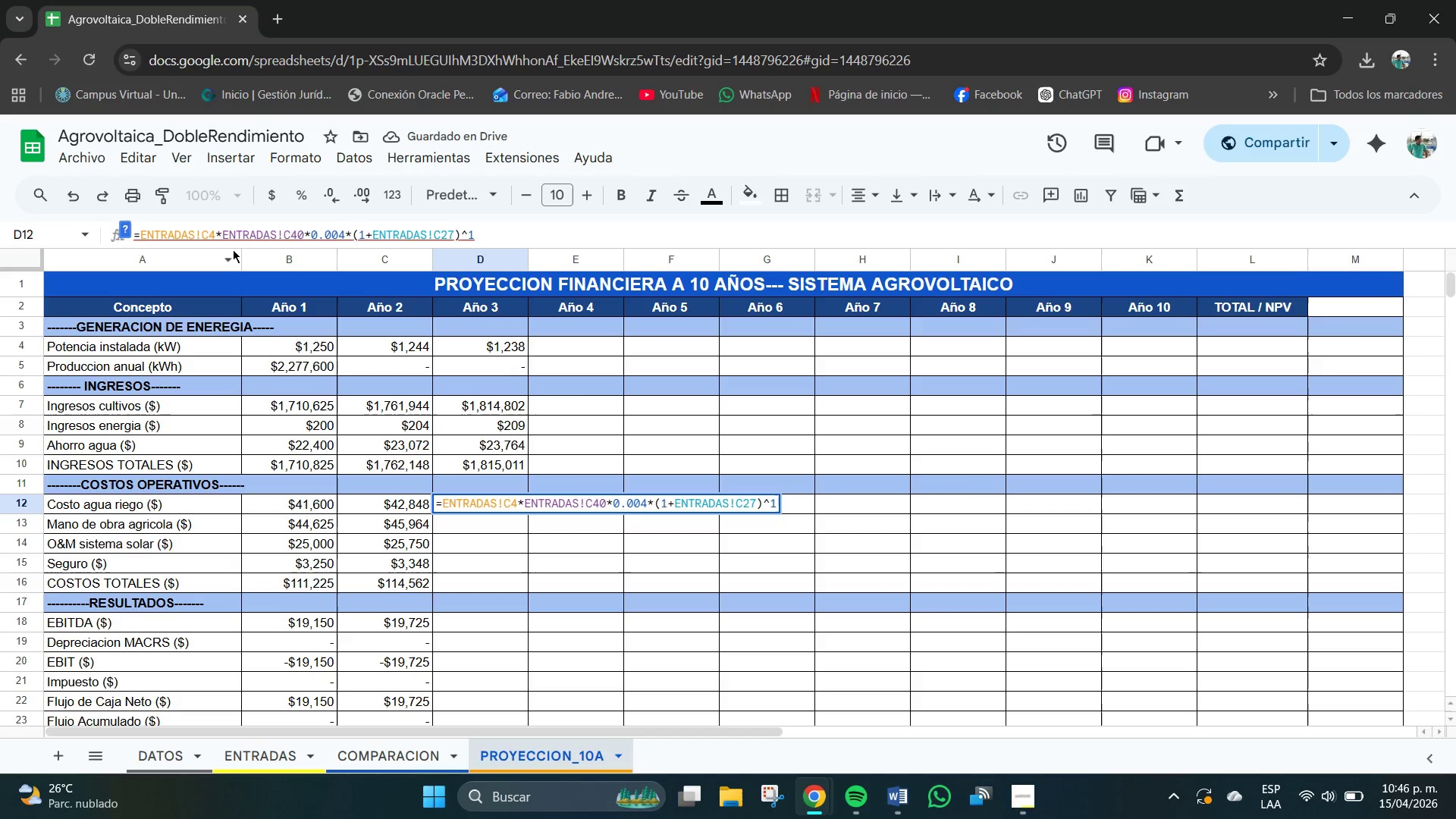 
key(Backspace)
 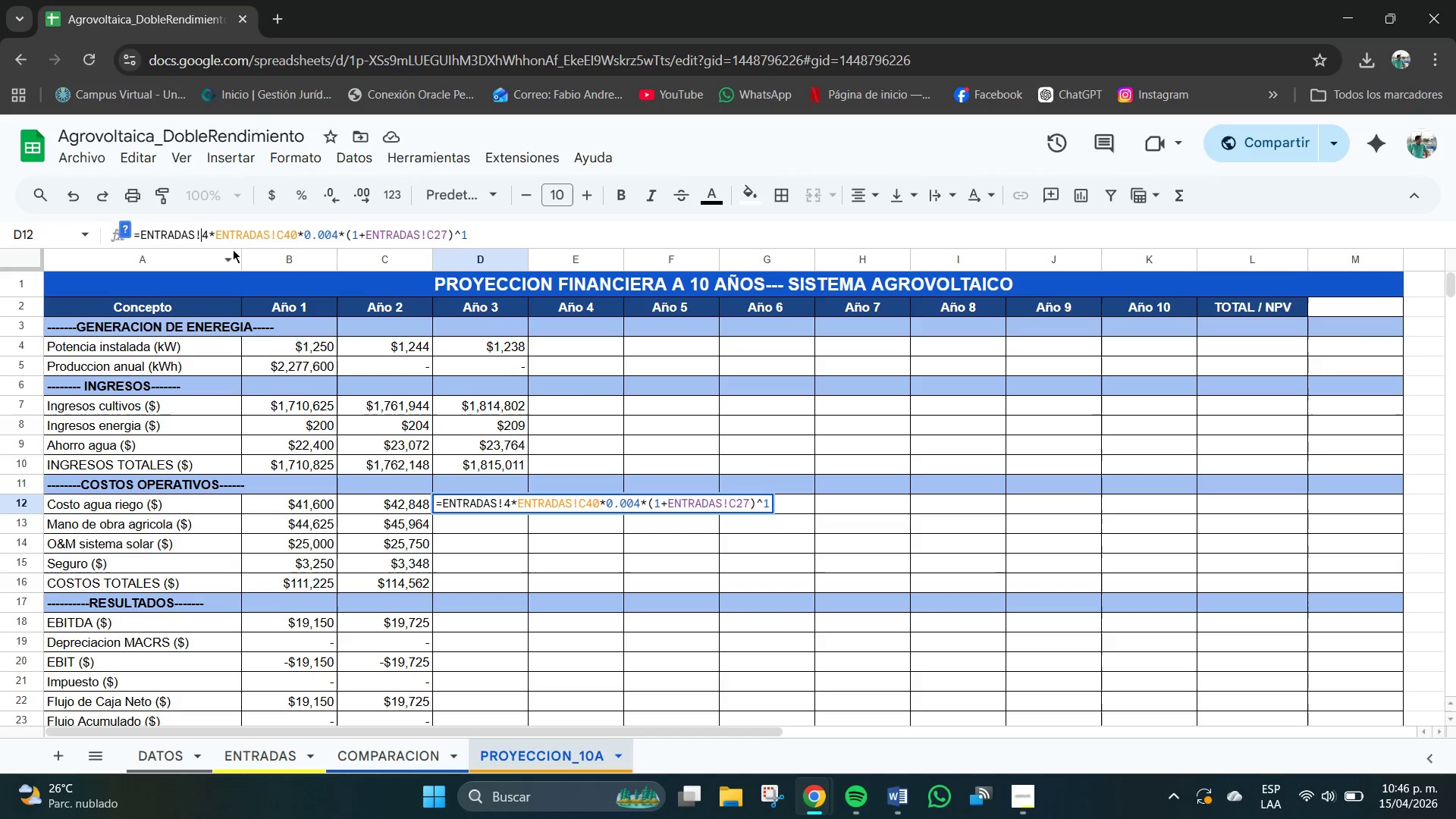 
key(B)
 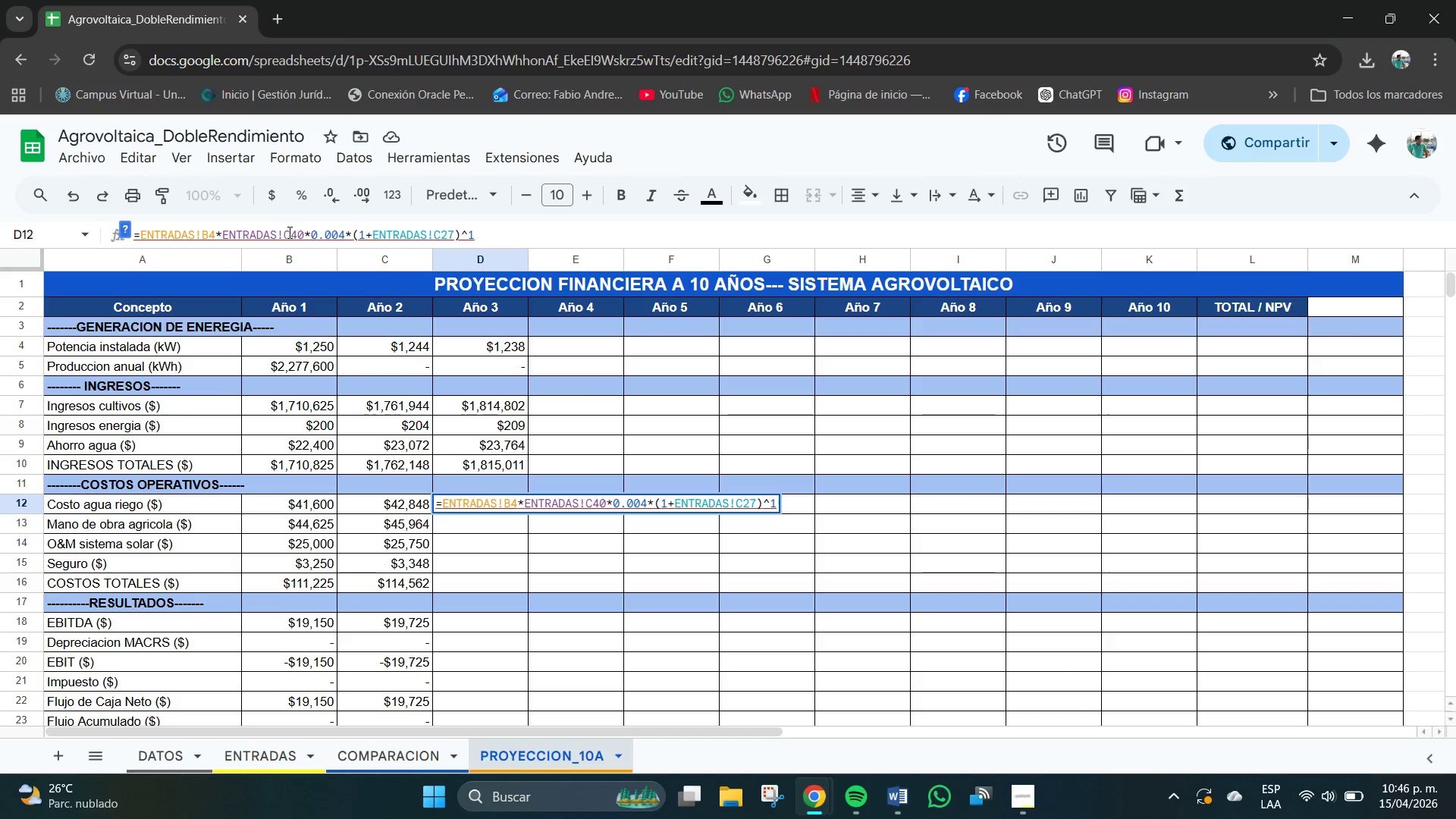 
left_click([291, 234])
 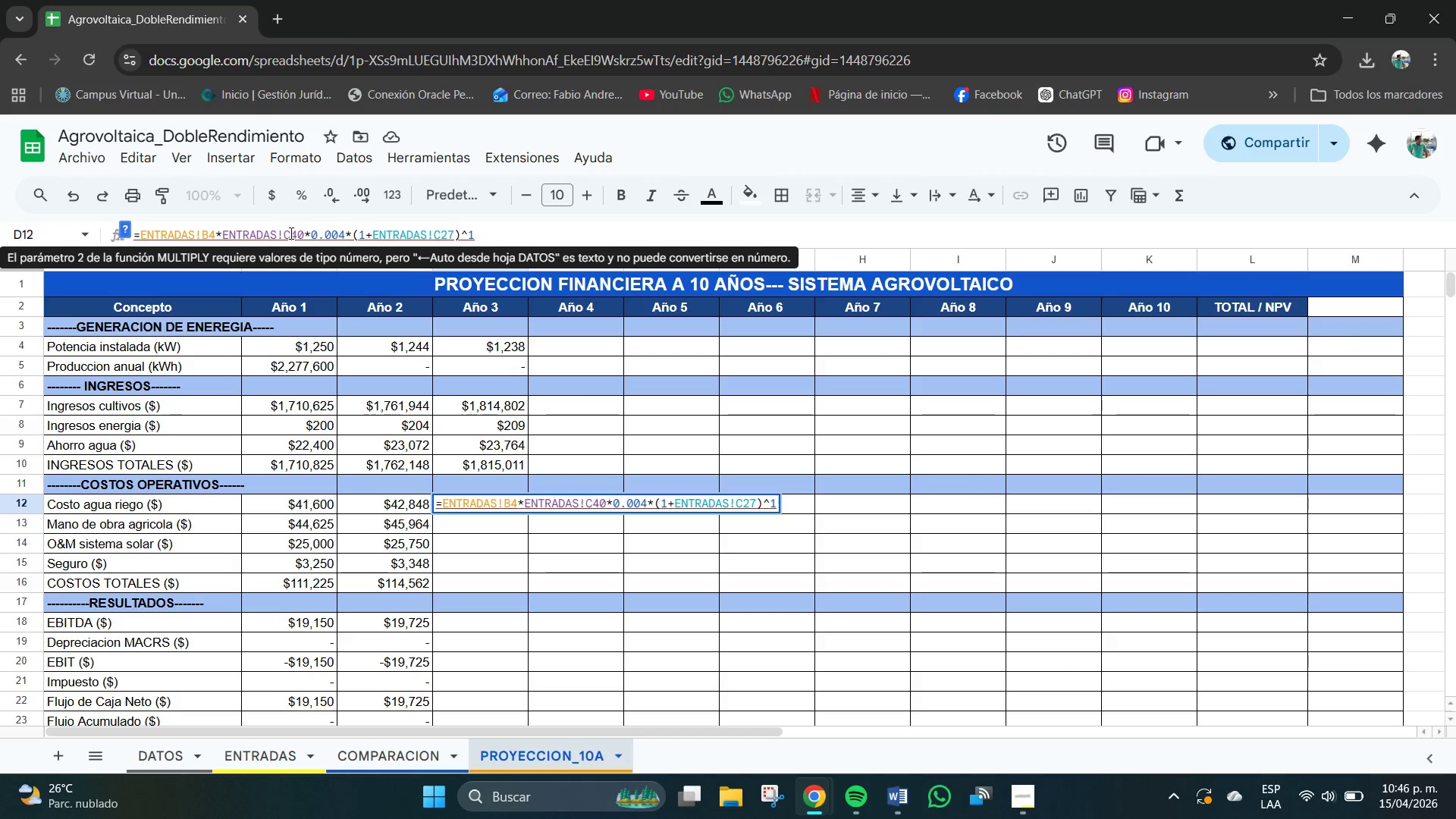 
key(Backspace)
 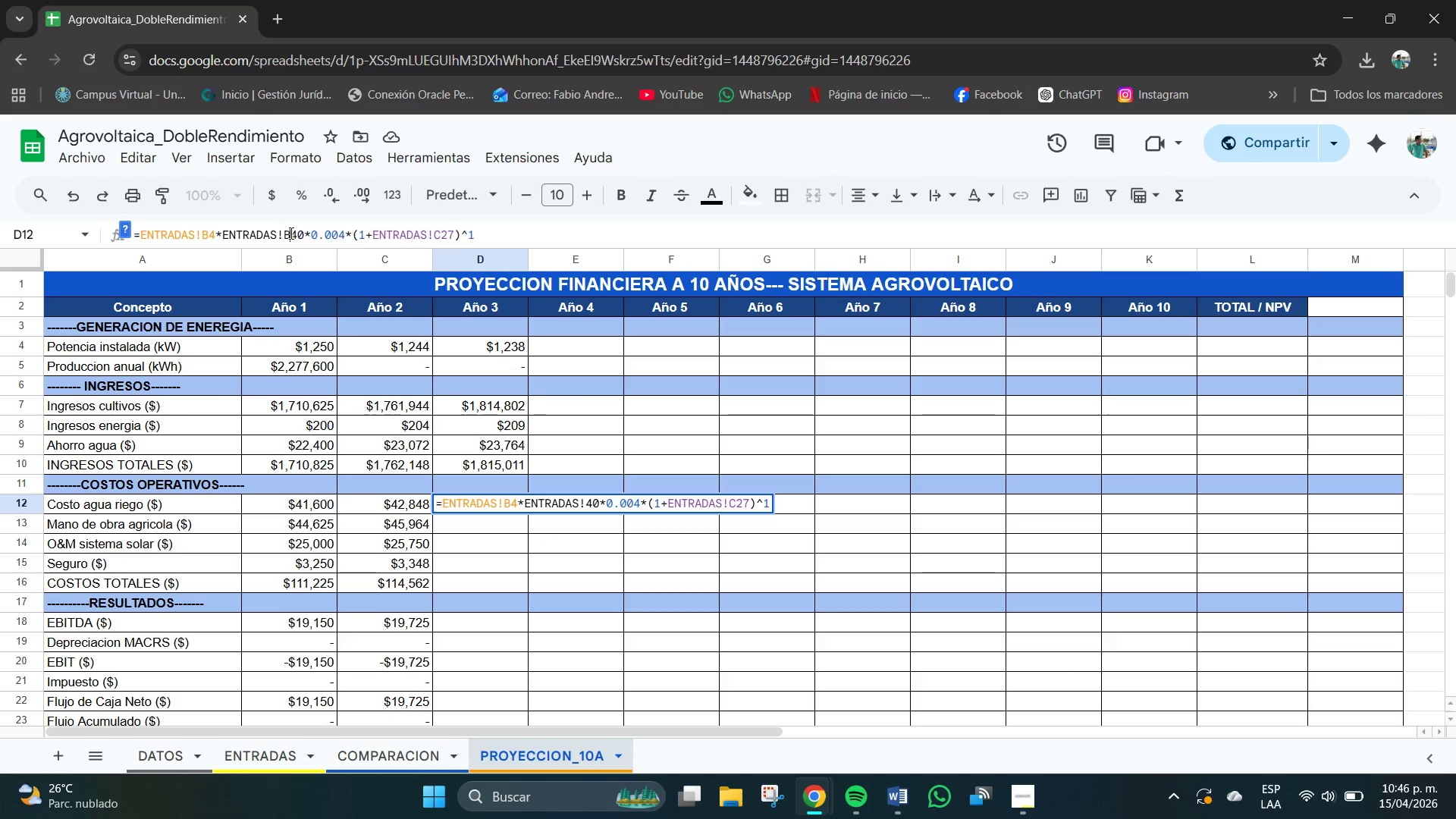 
key(B)
 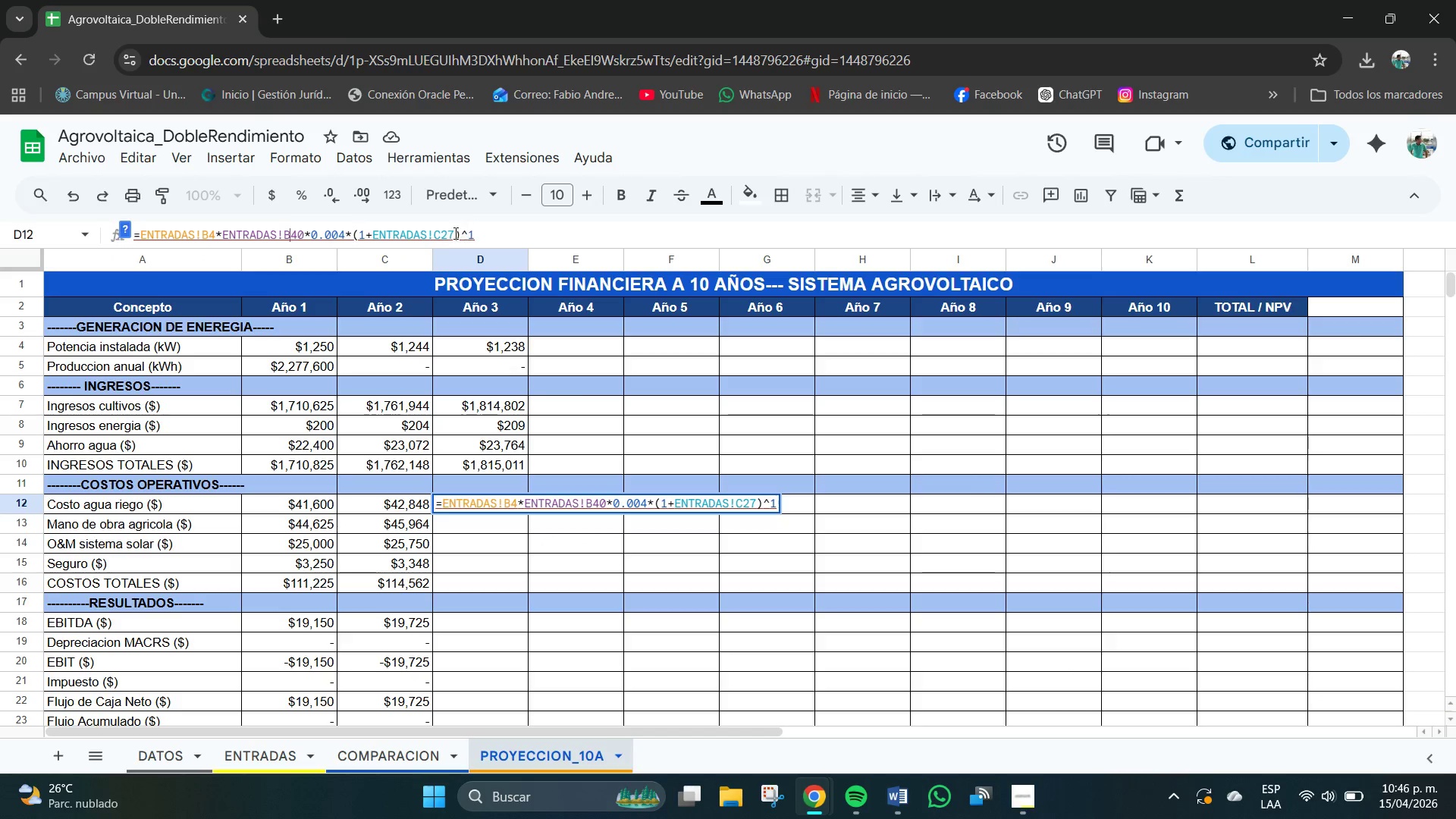 
wait(5.95)
 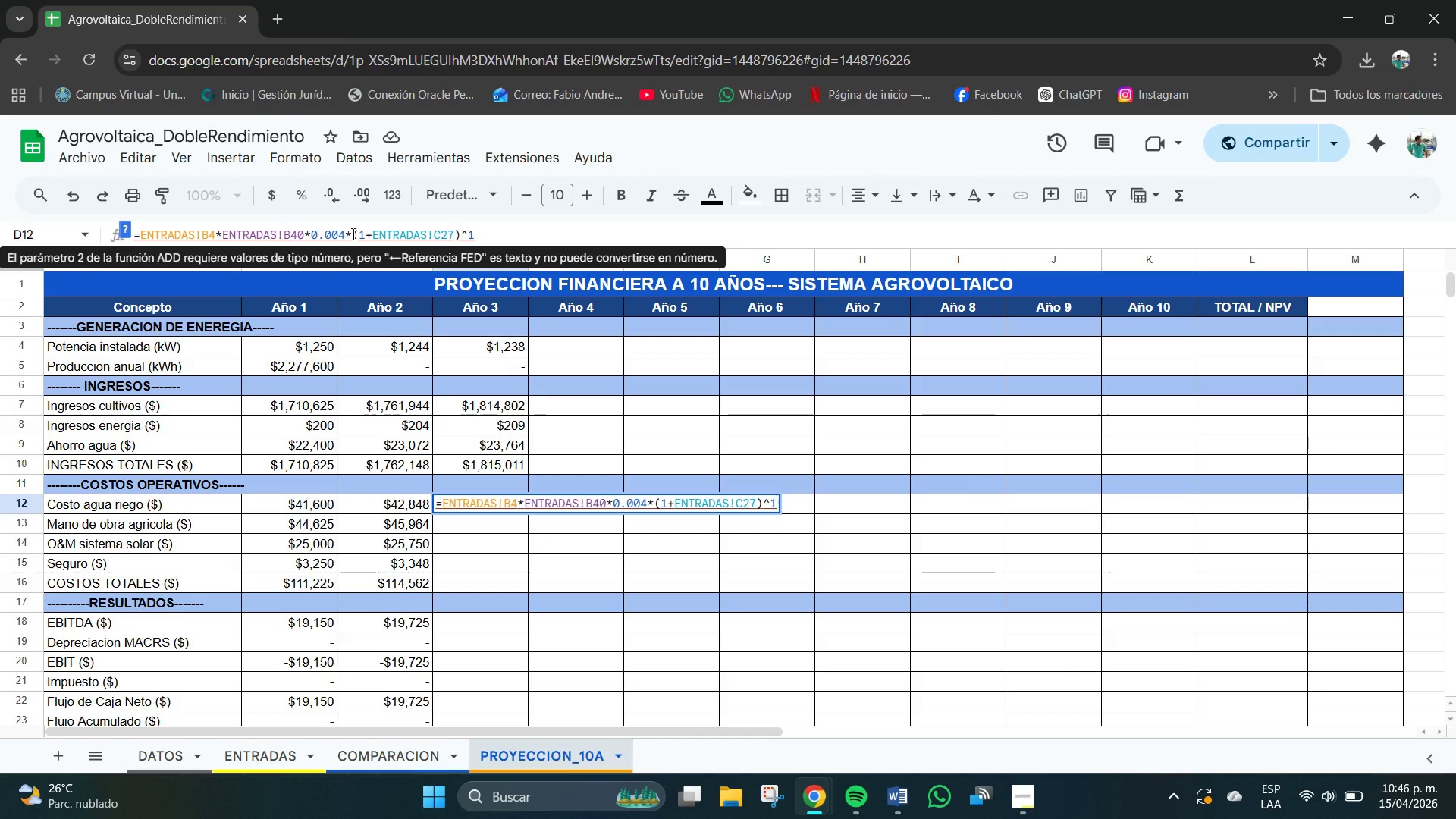 
left_click([443, 241])
 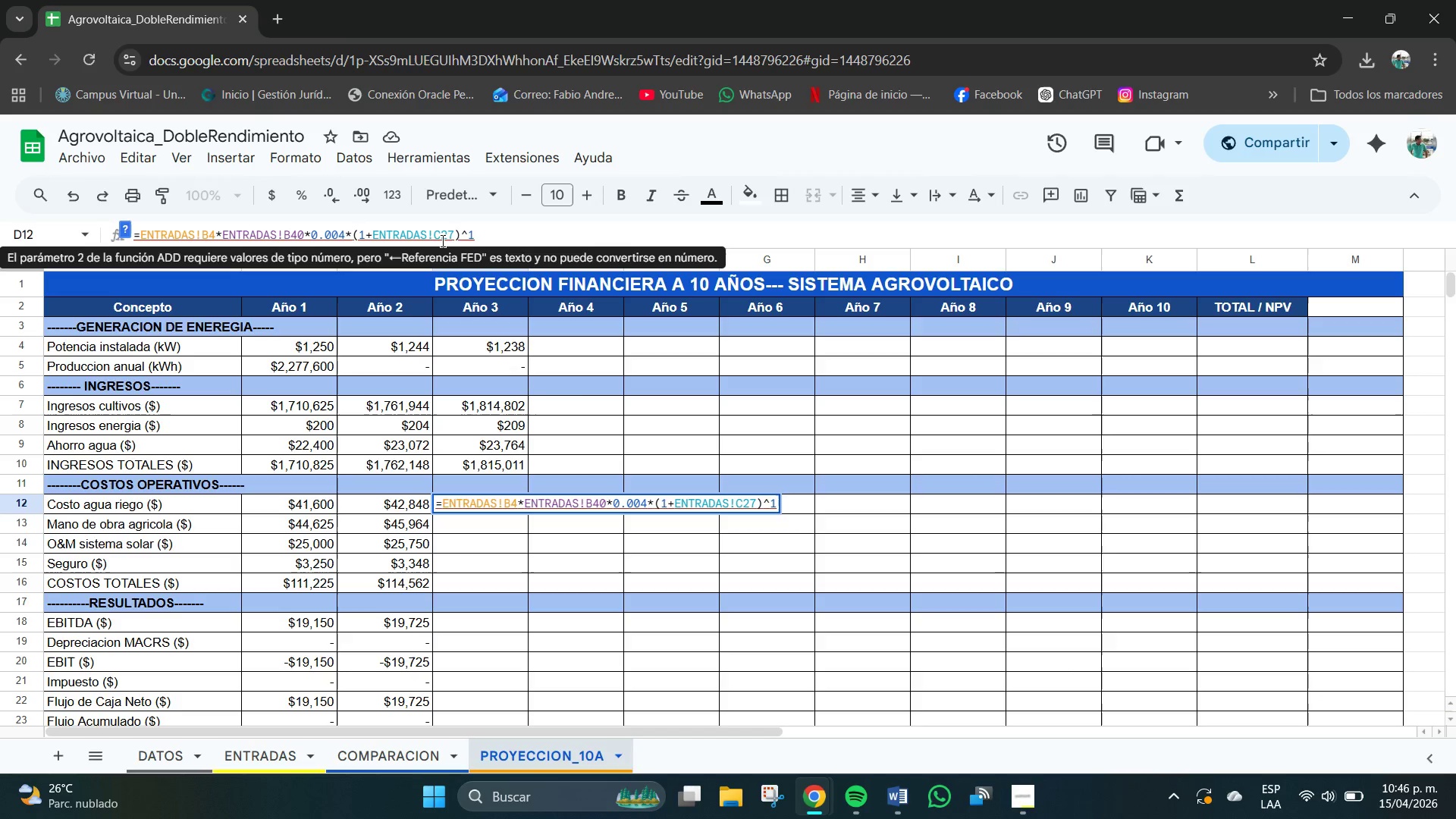 
key(Backspace)
 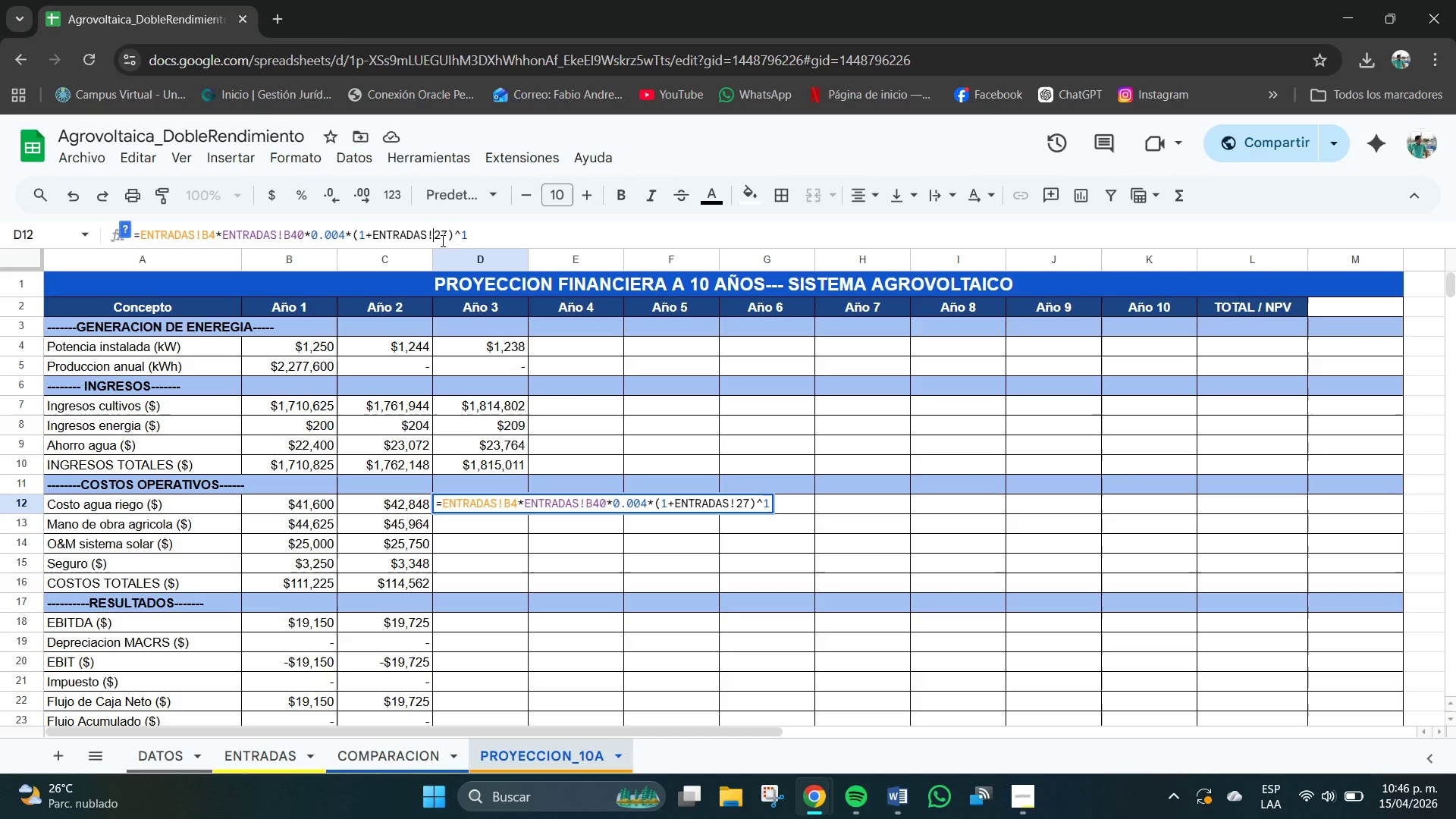 
key(B)
 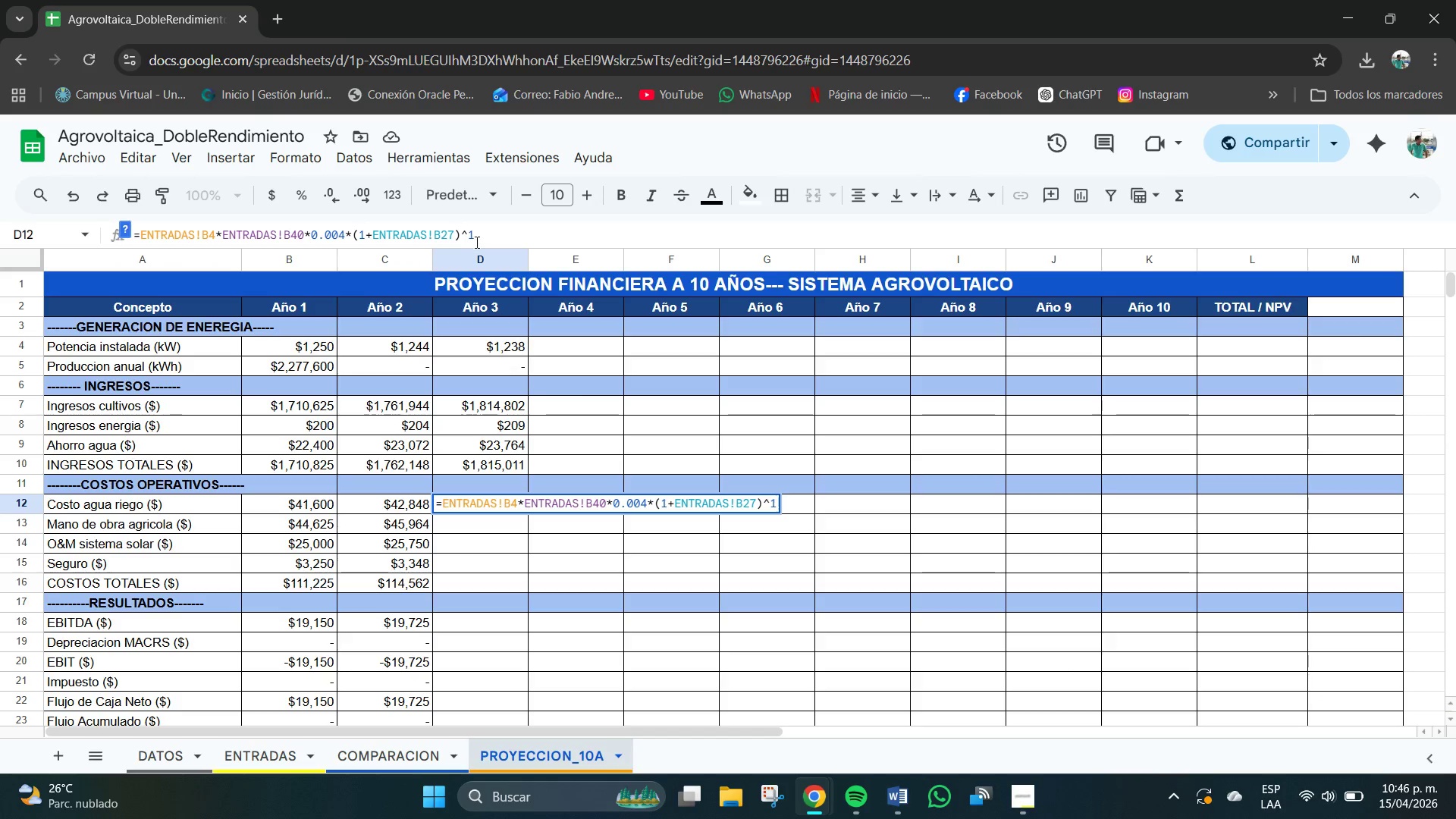 
left_click([488, 243])
 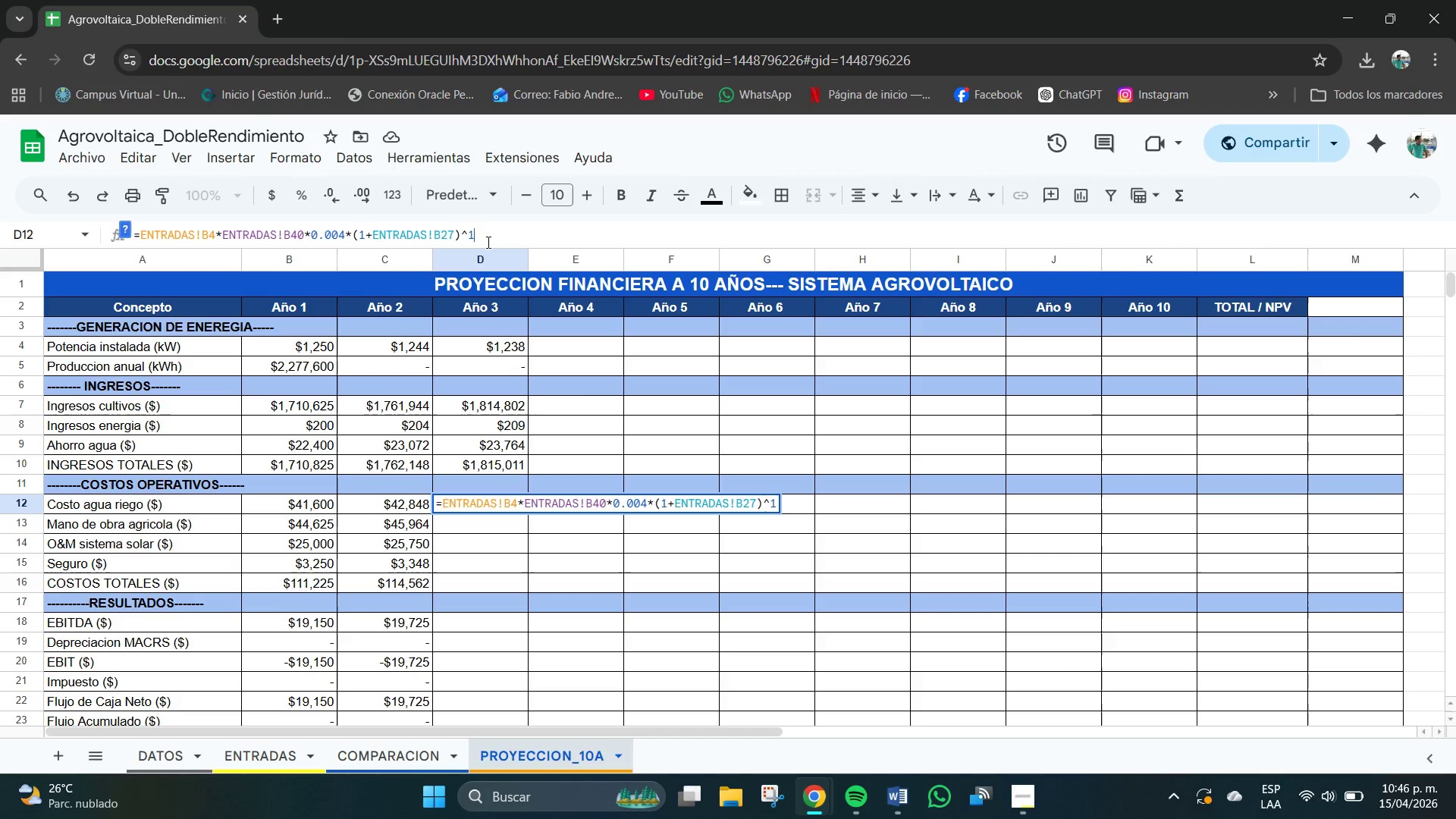 
key(Backspace)
 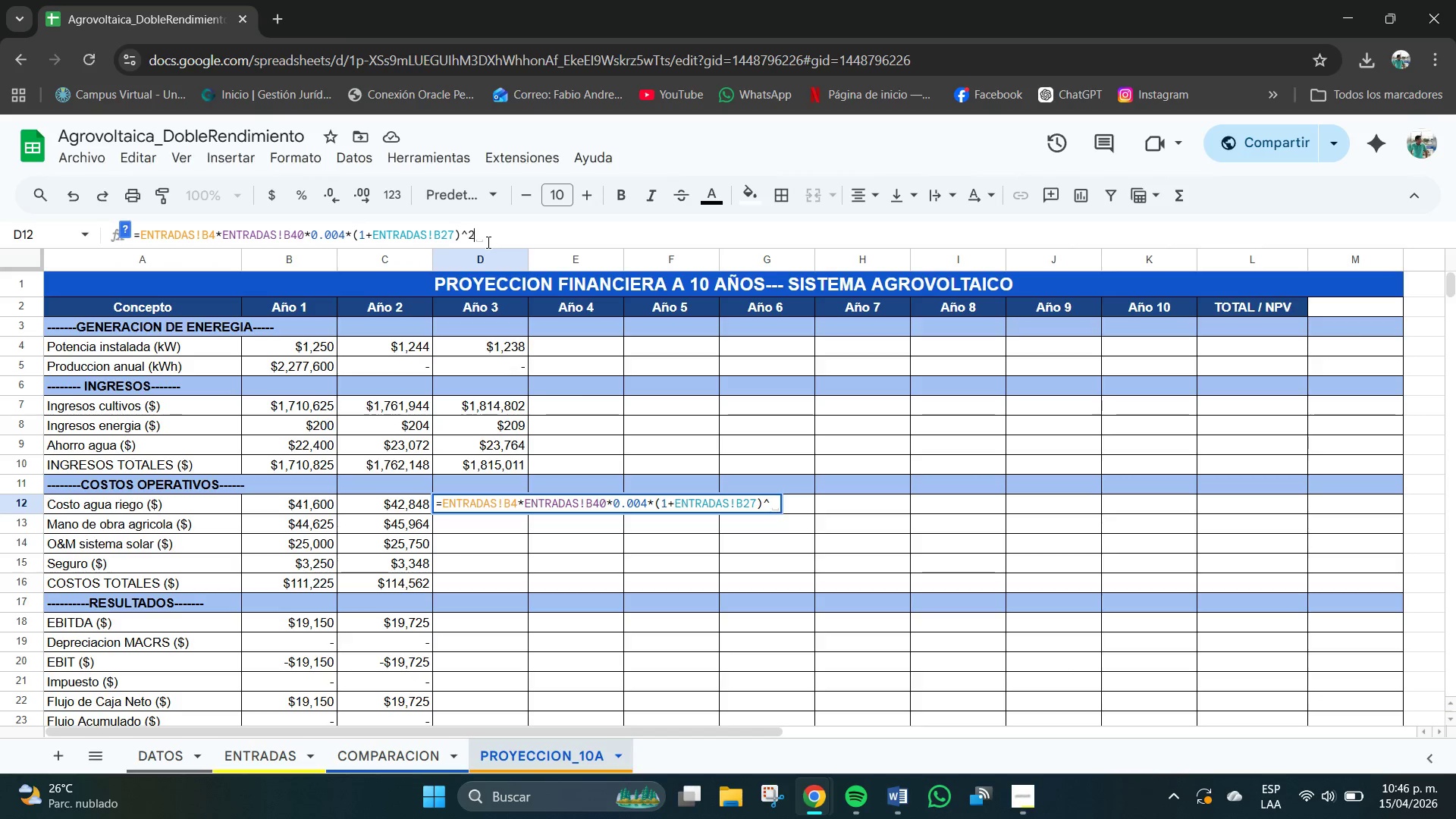 
key(Numpad2)
 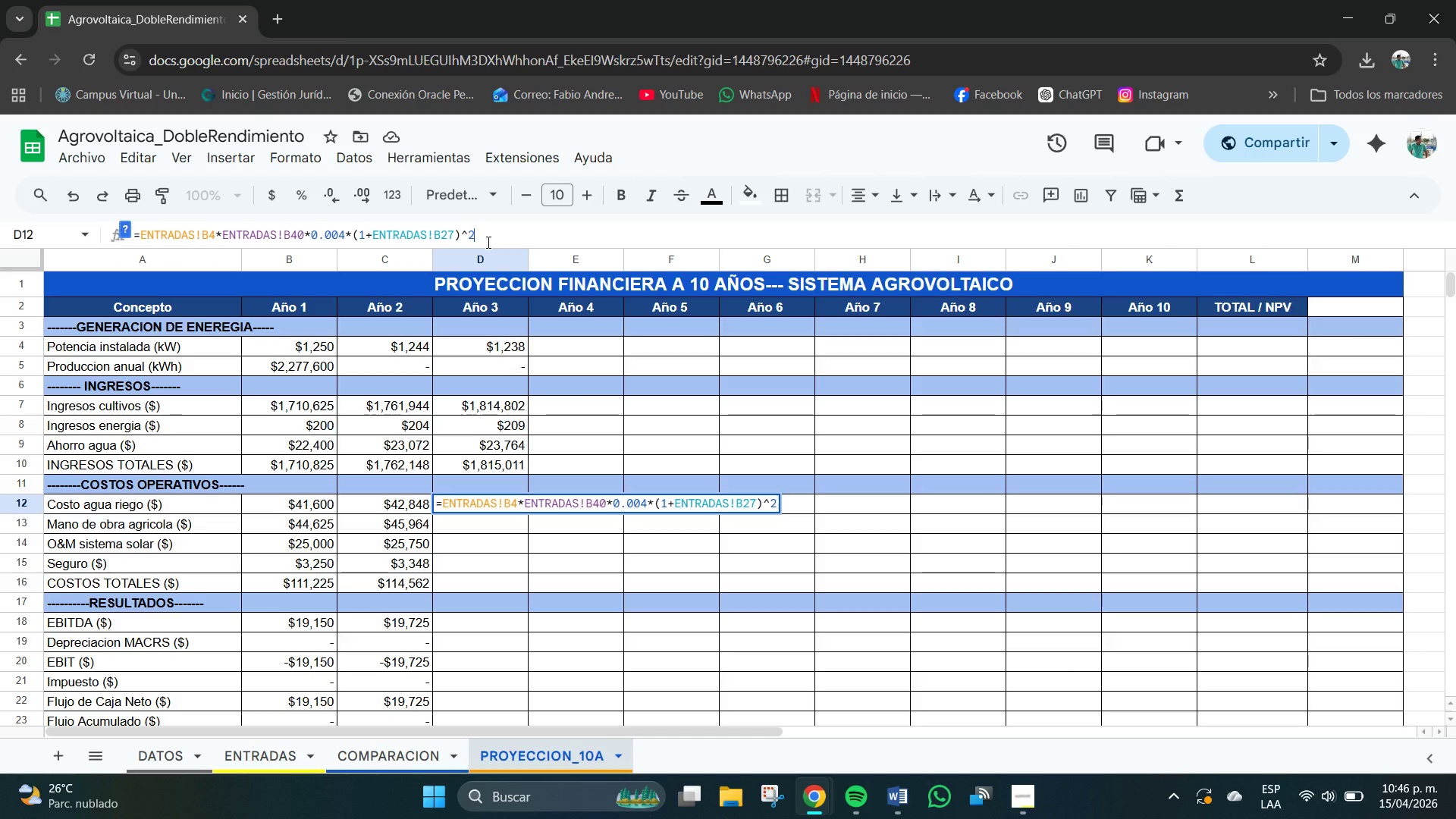 
key(NumpadEnter)
 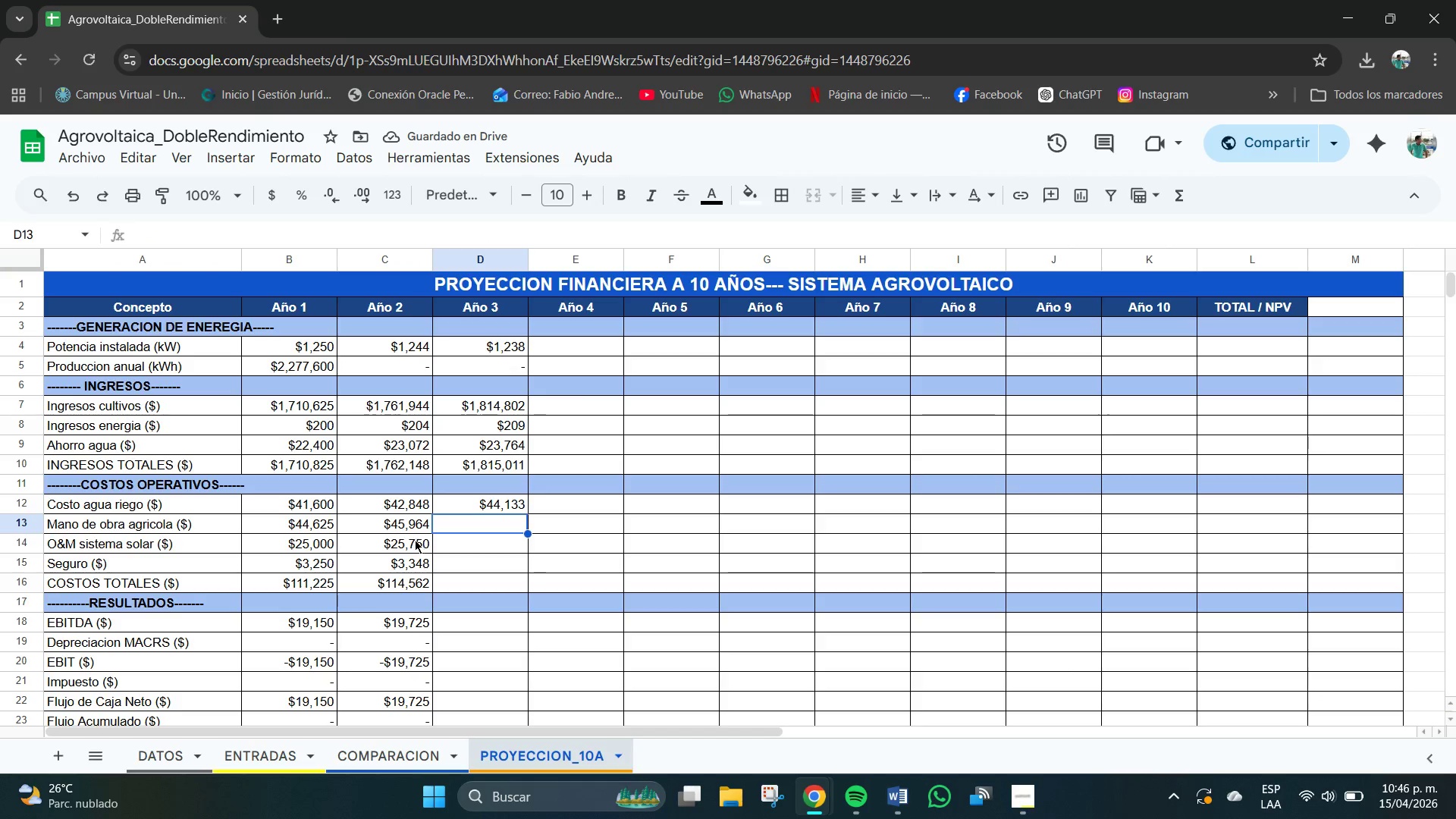 
wait(6.36)
 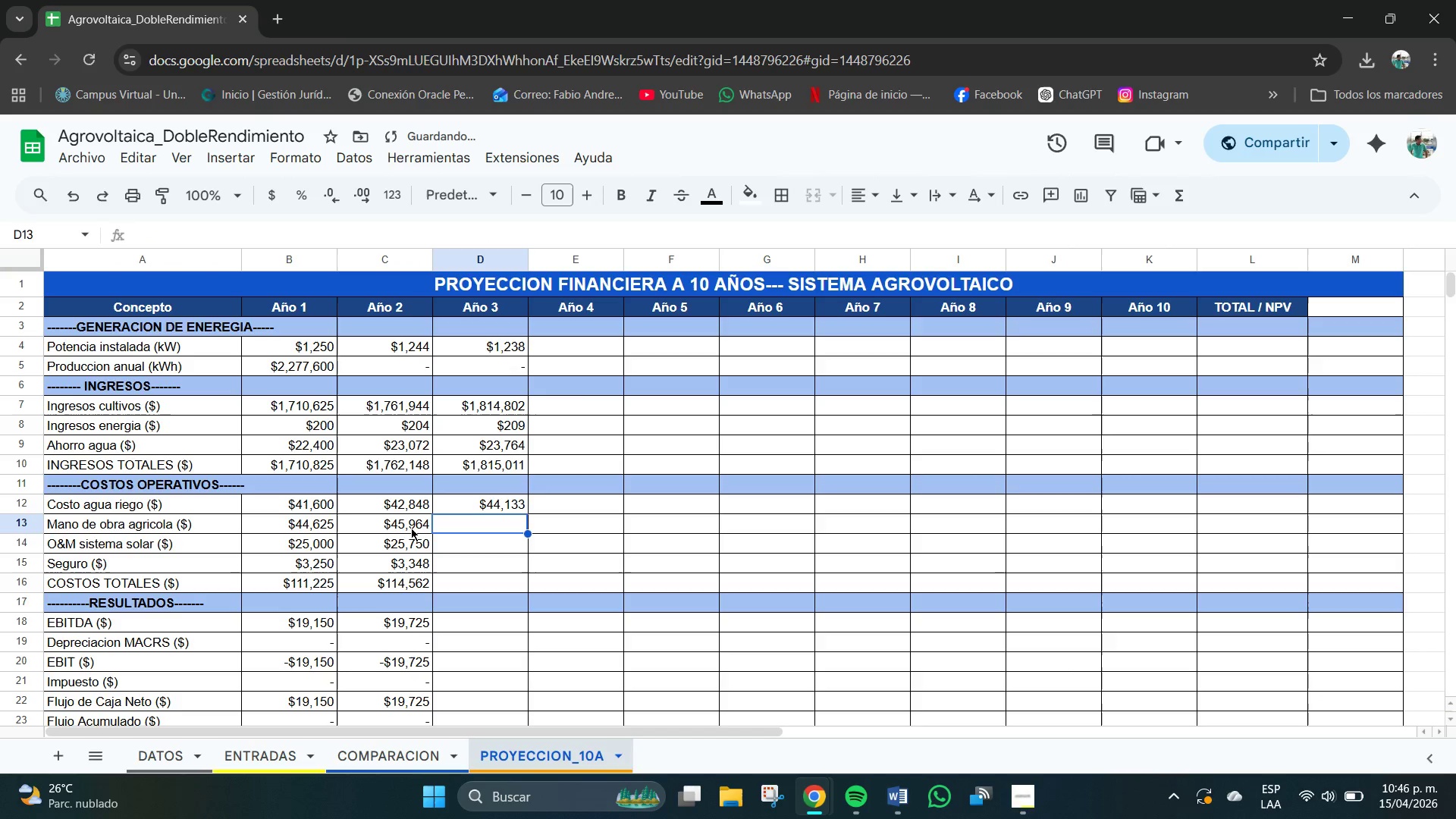 
key(Control+C)
 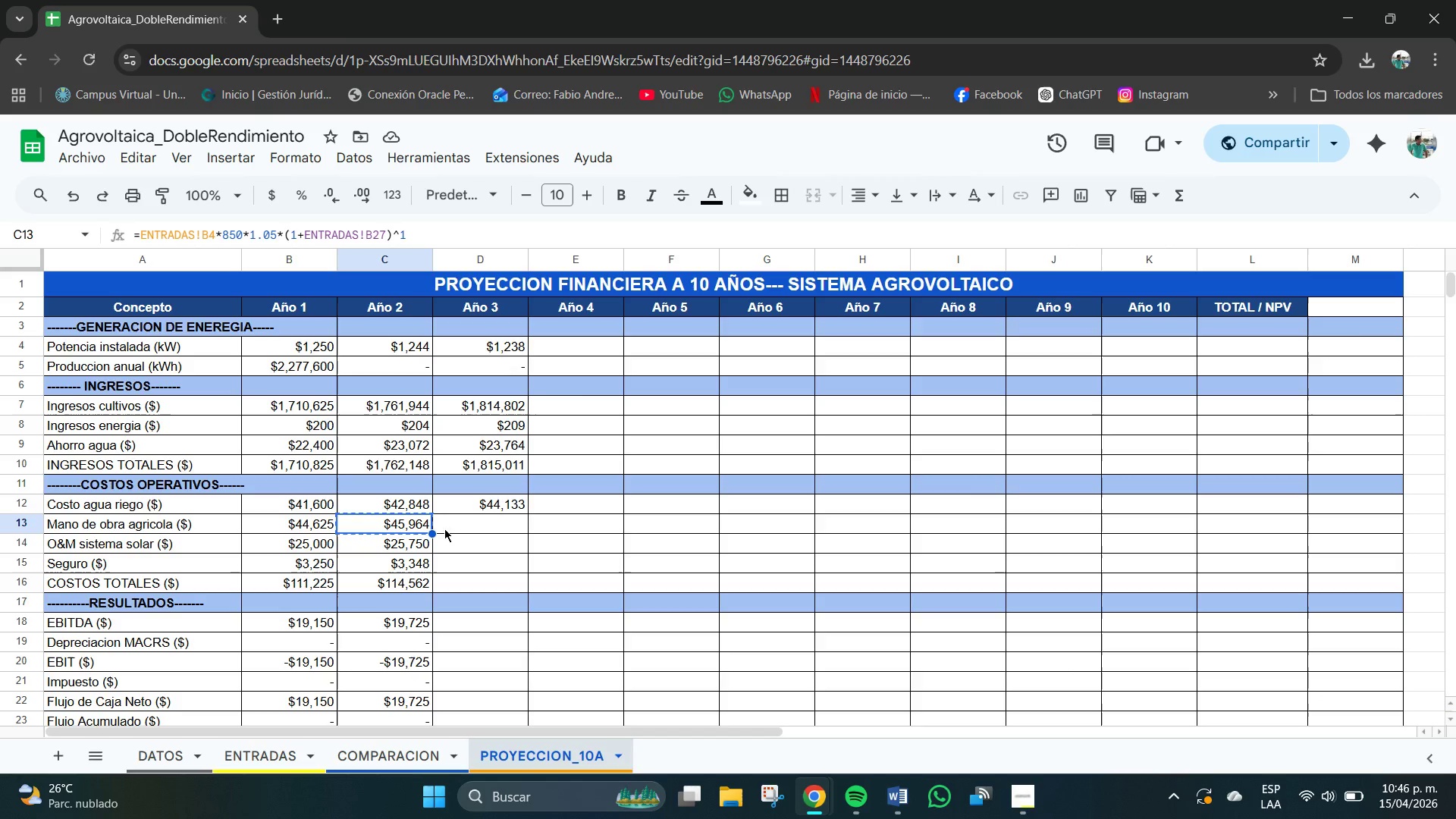 
left_click([463, 531])
 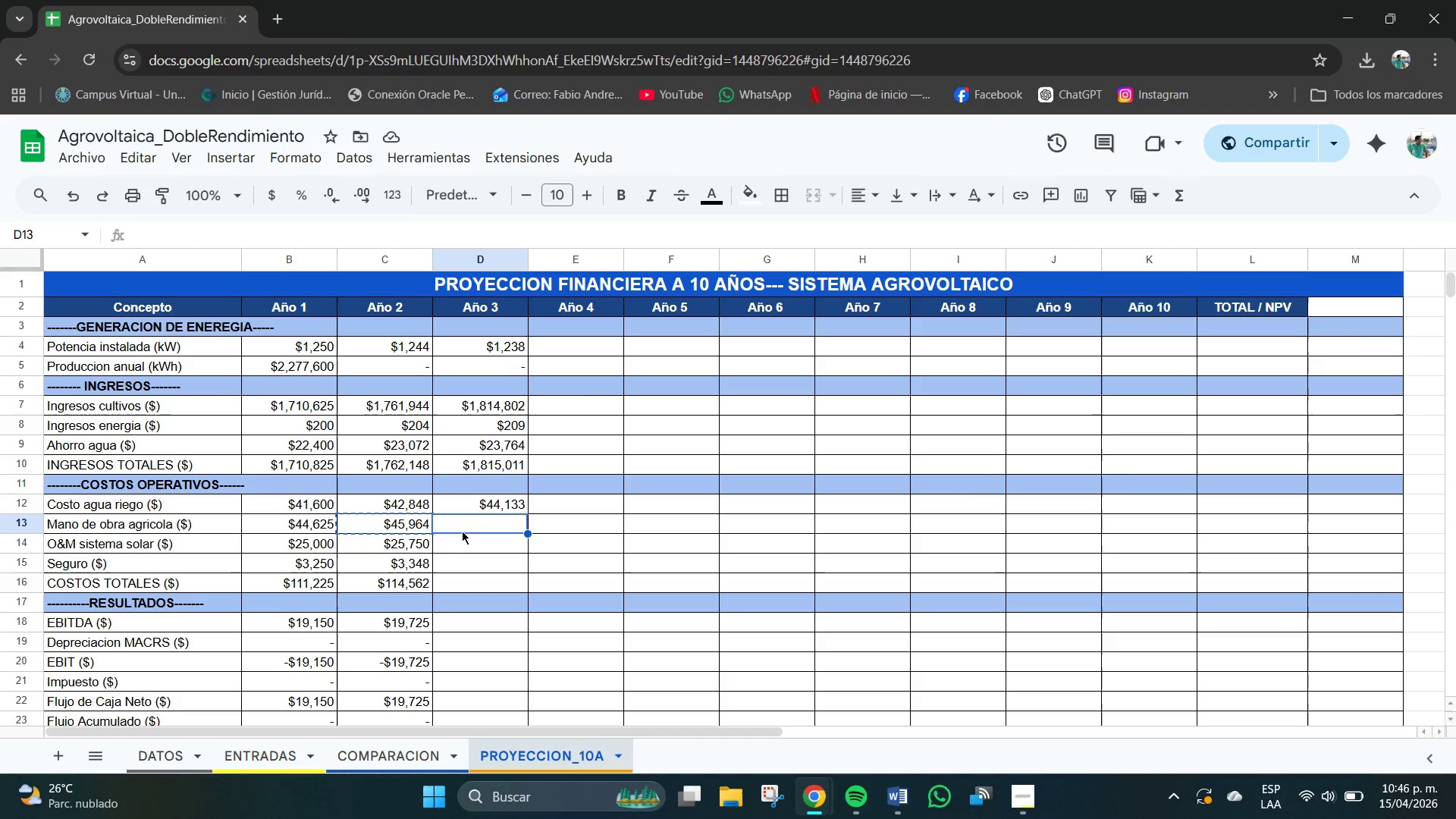 
key(Control+V)
 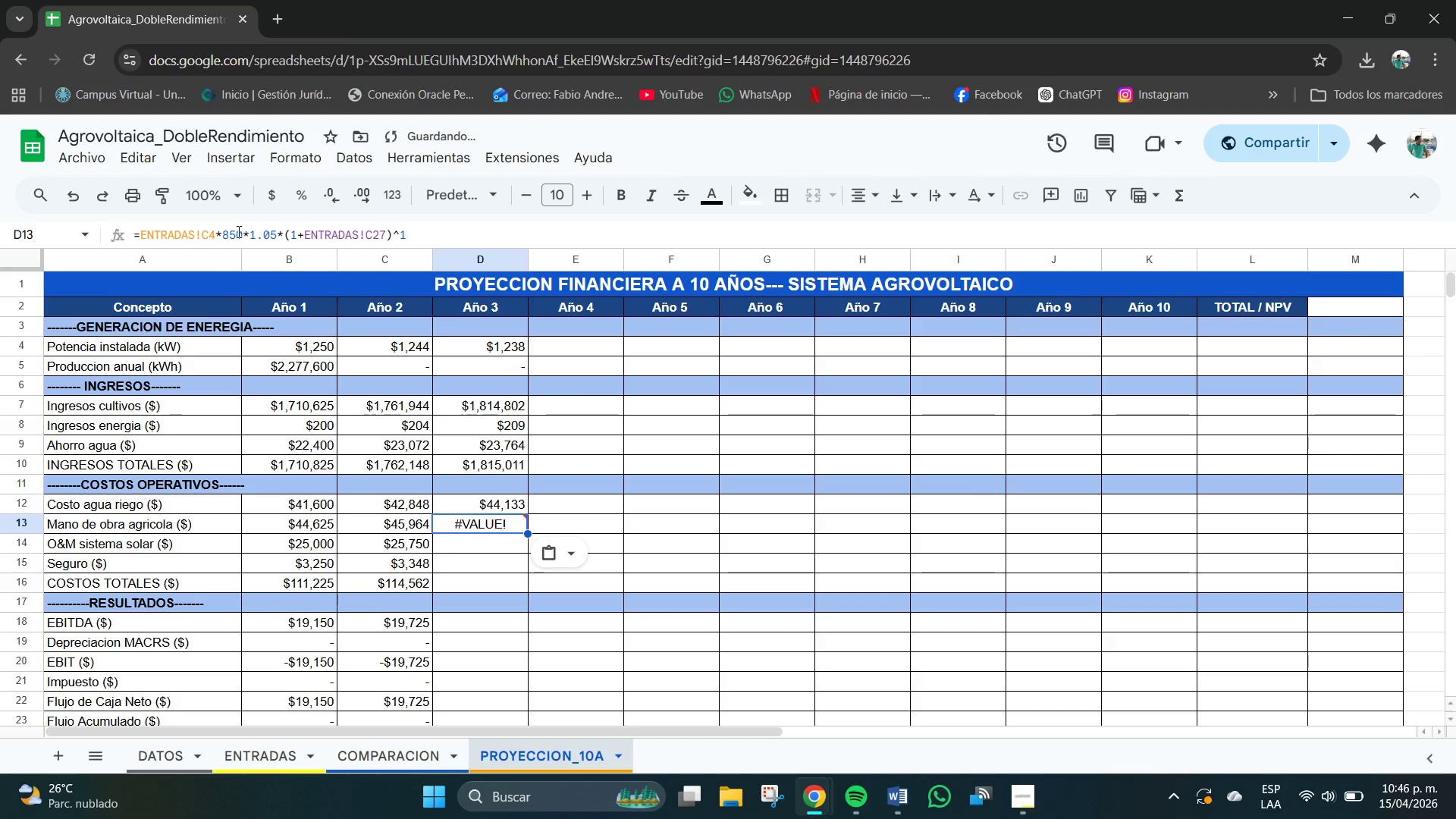 
left_click([207, 237])
 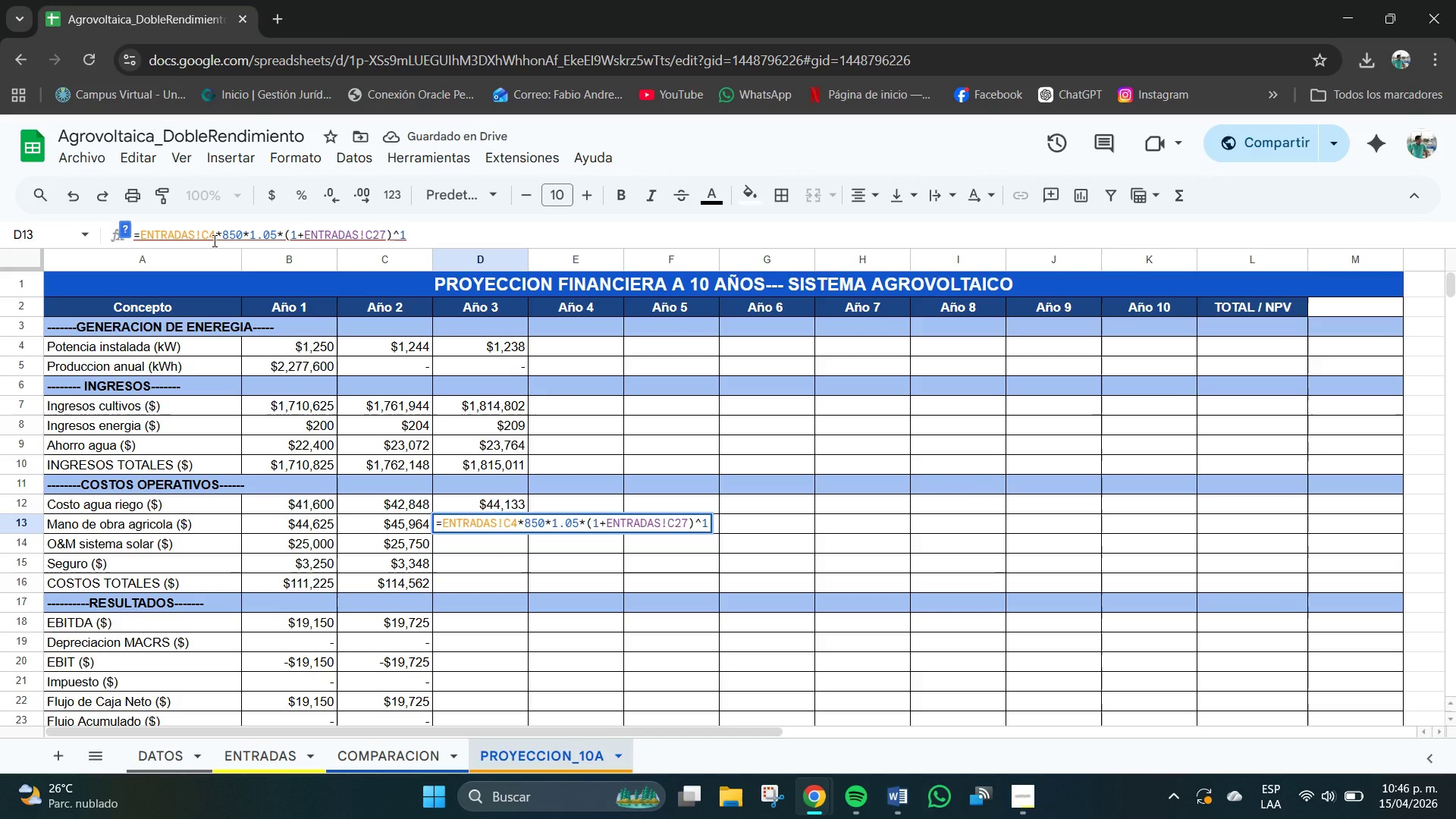 
left_click([211, 239])
 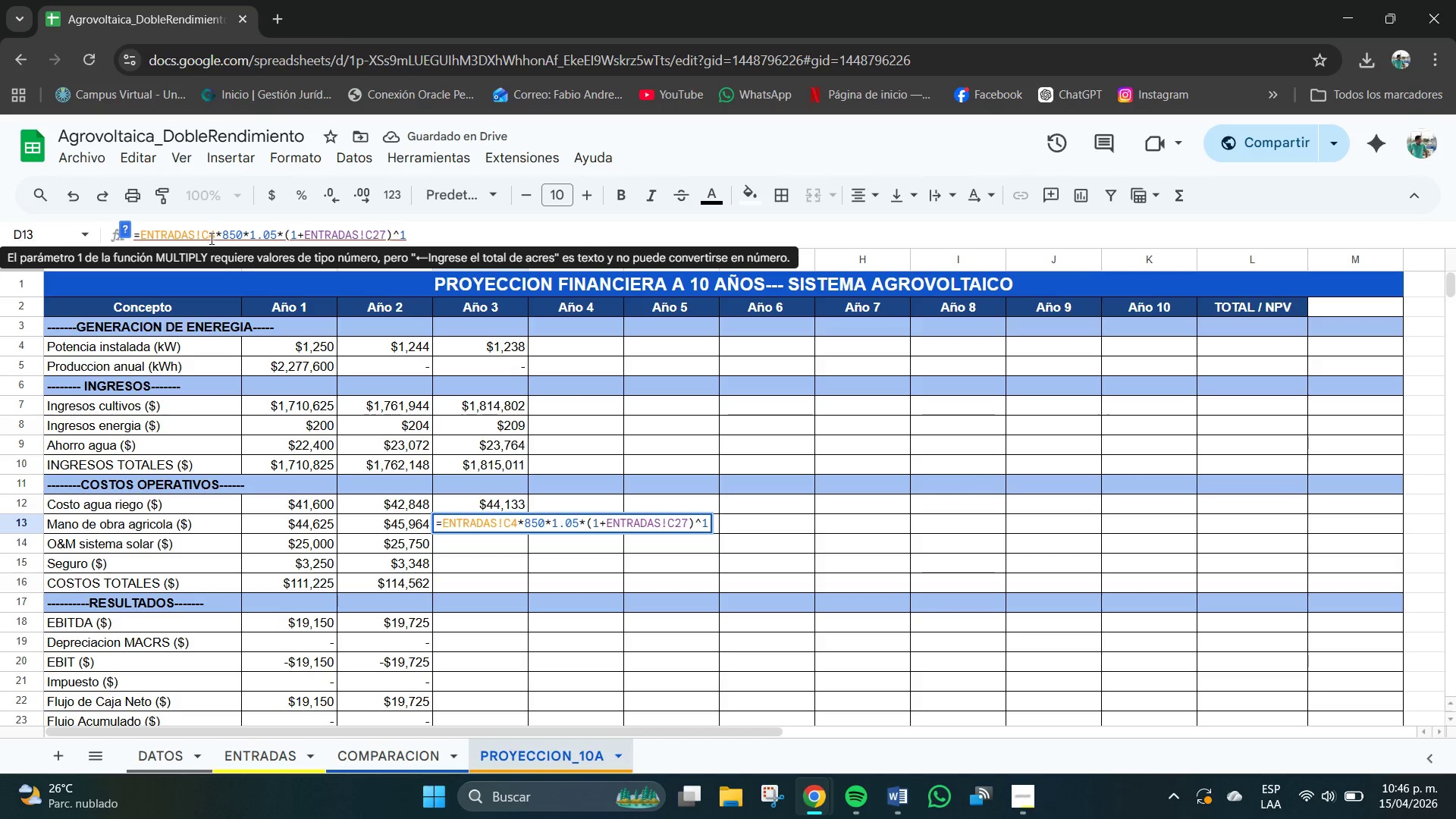 
key(Backspace)
 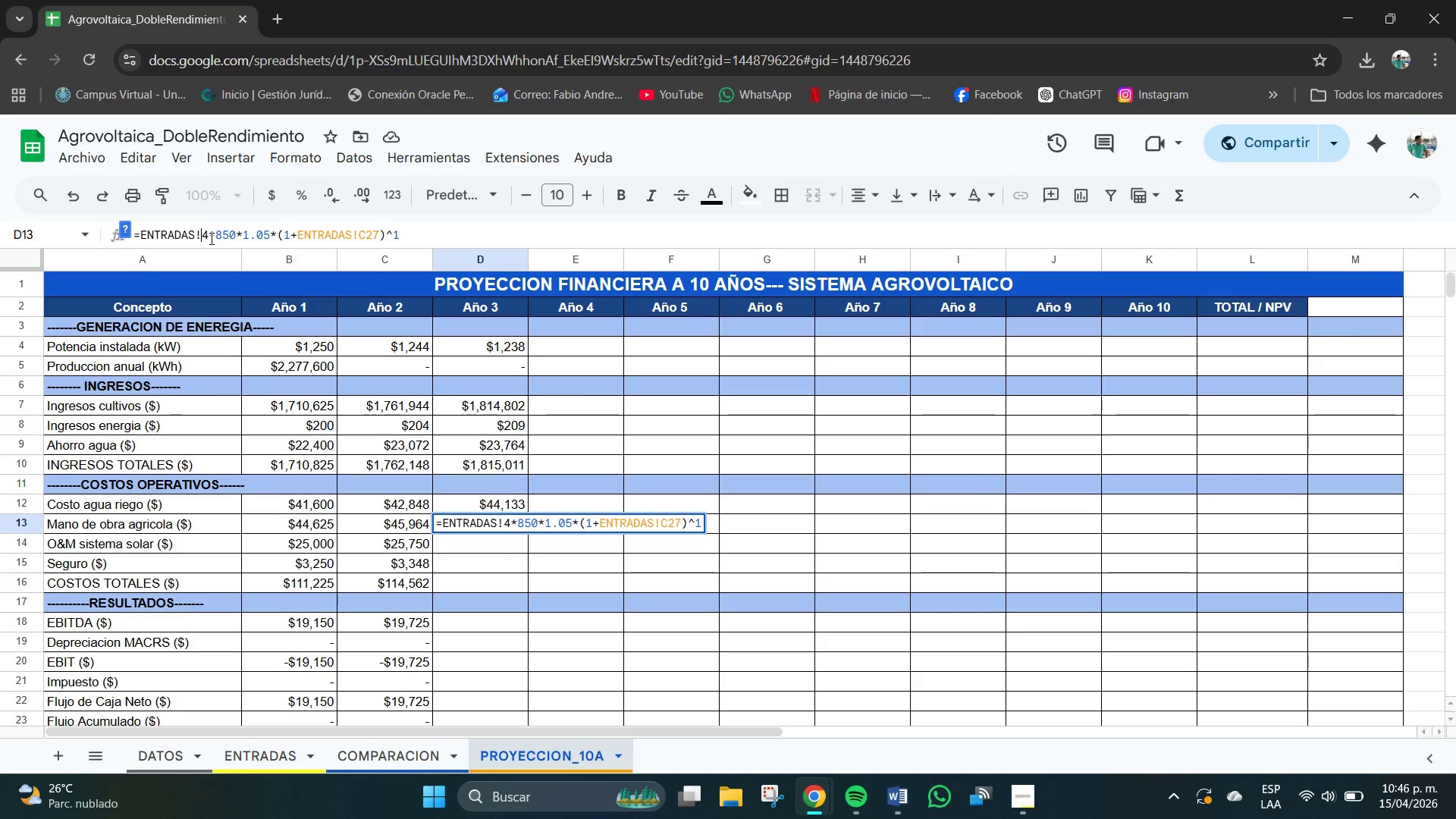 
key(B)
 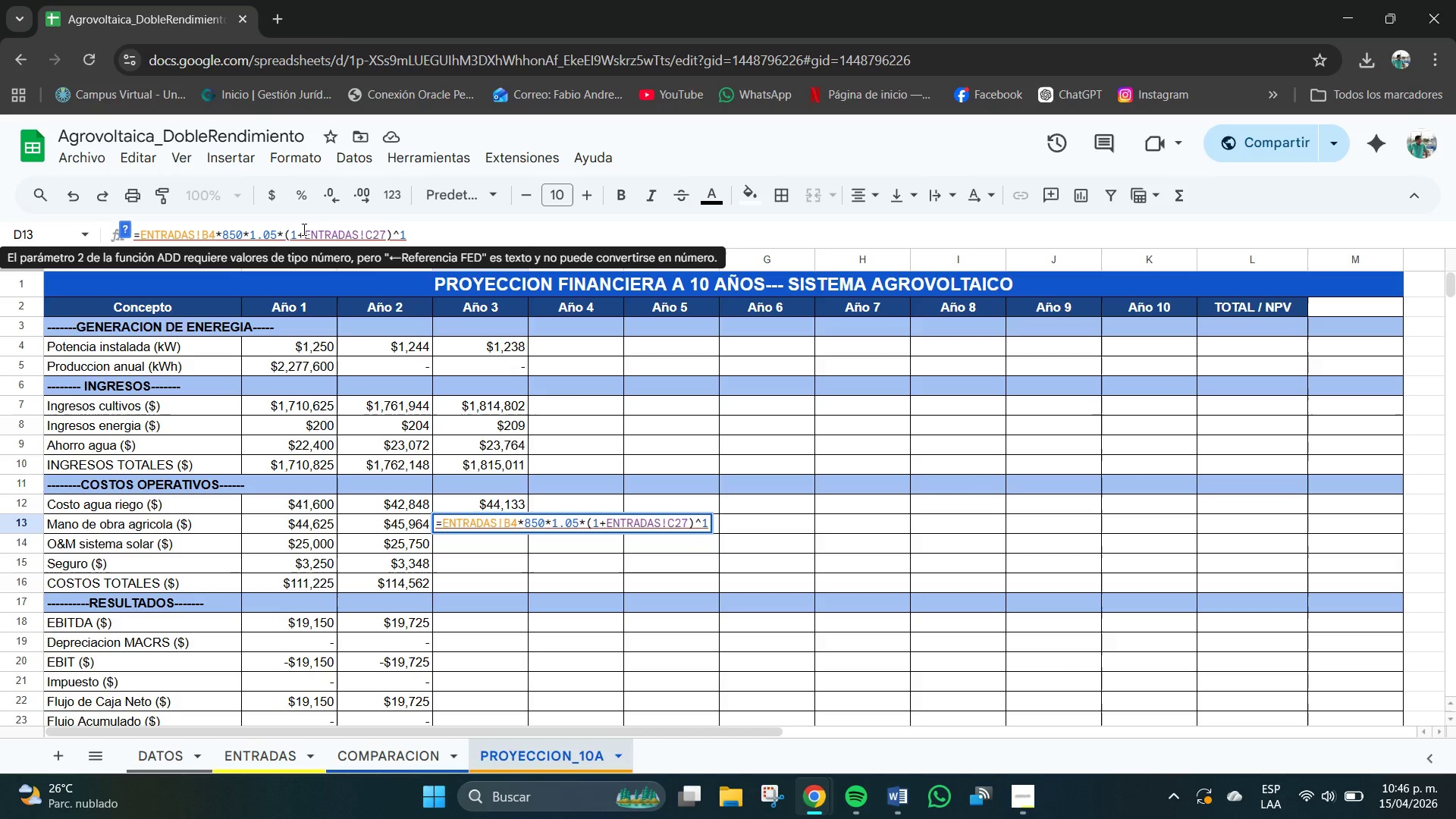 
wait(5.38)
 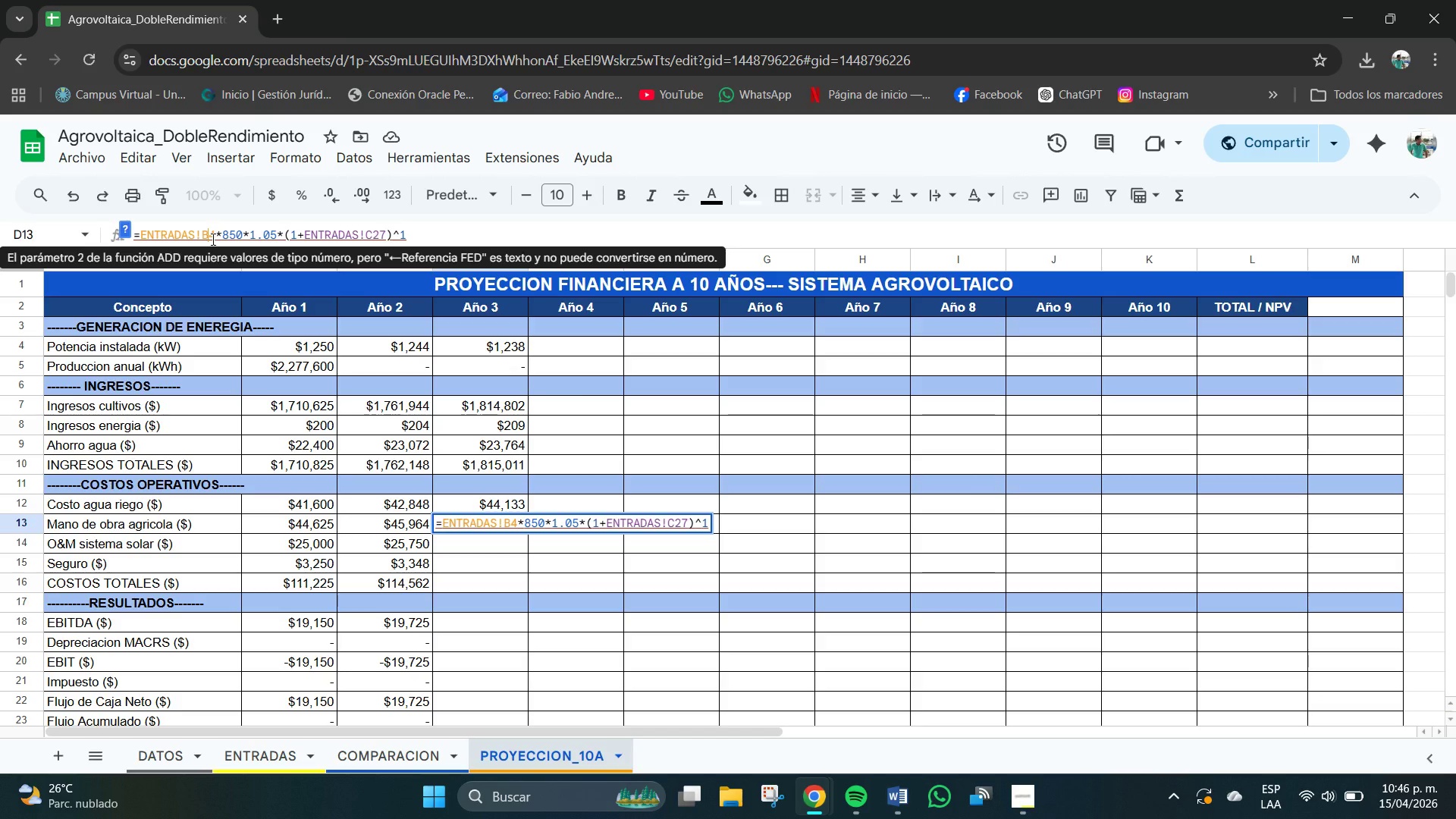 
left_click([372, 232])
 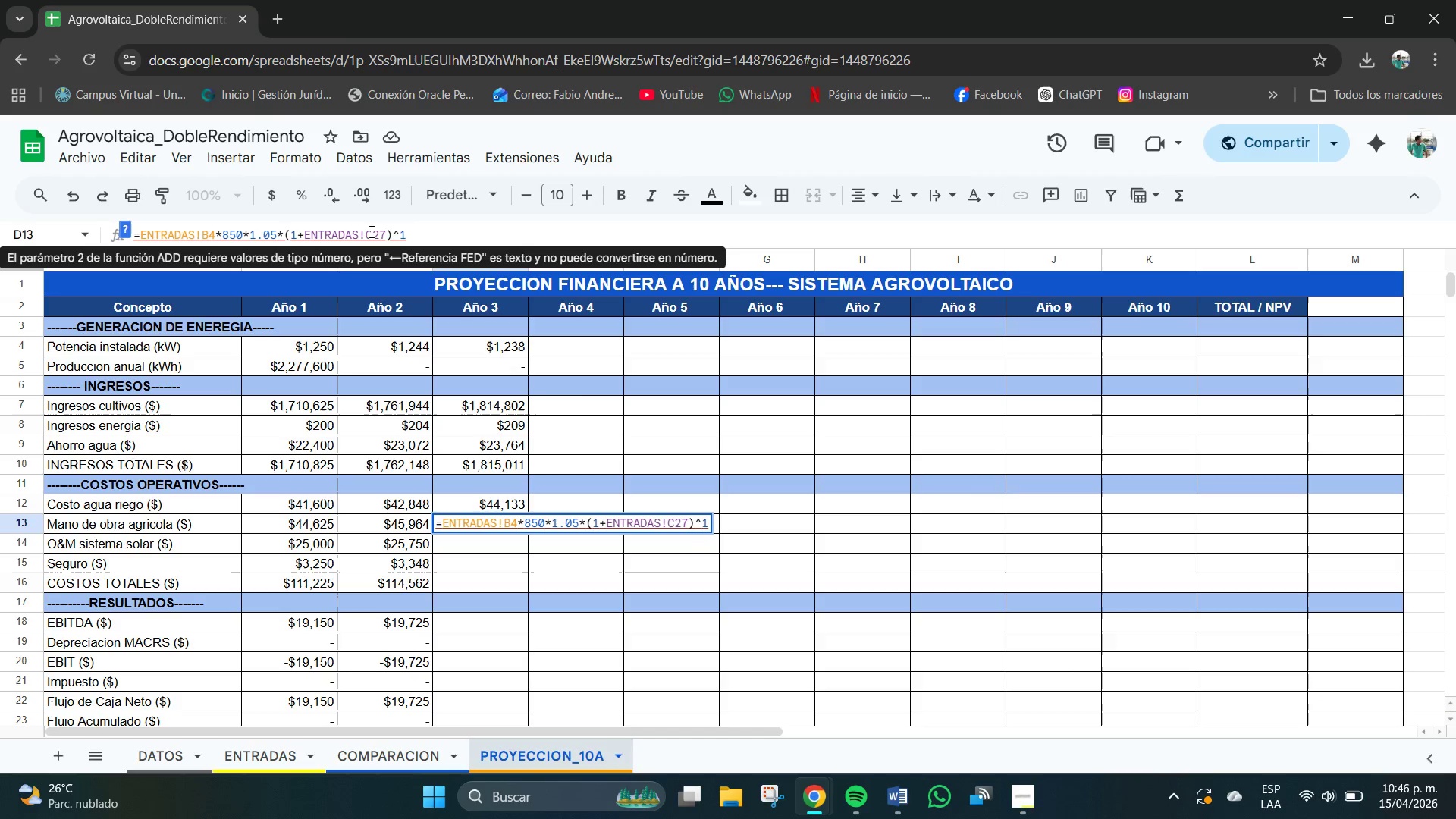 
key(Backspace)
 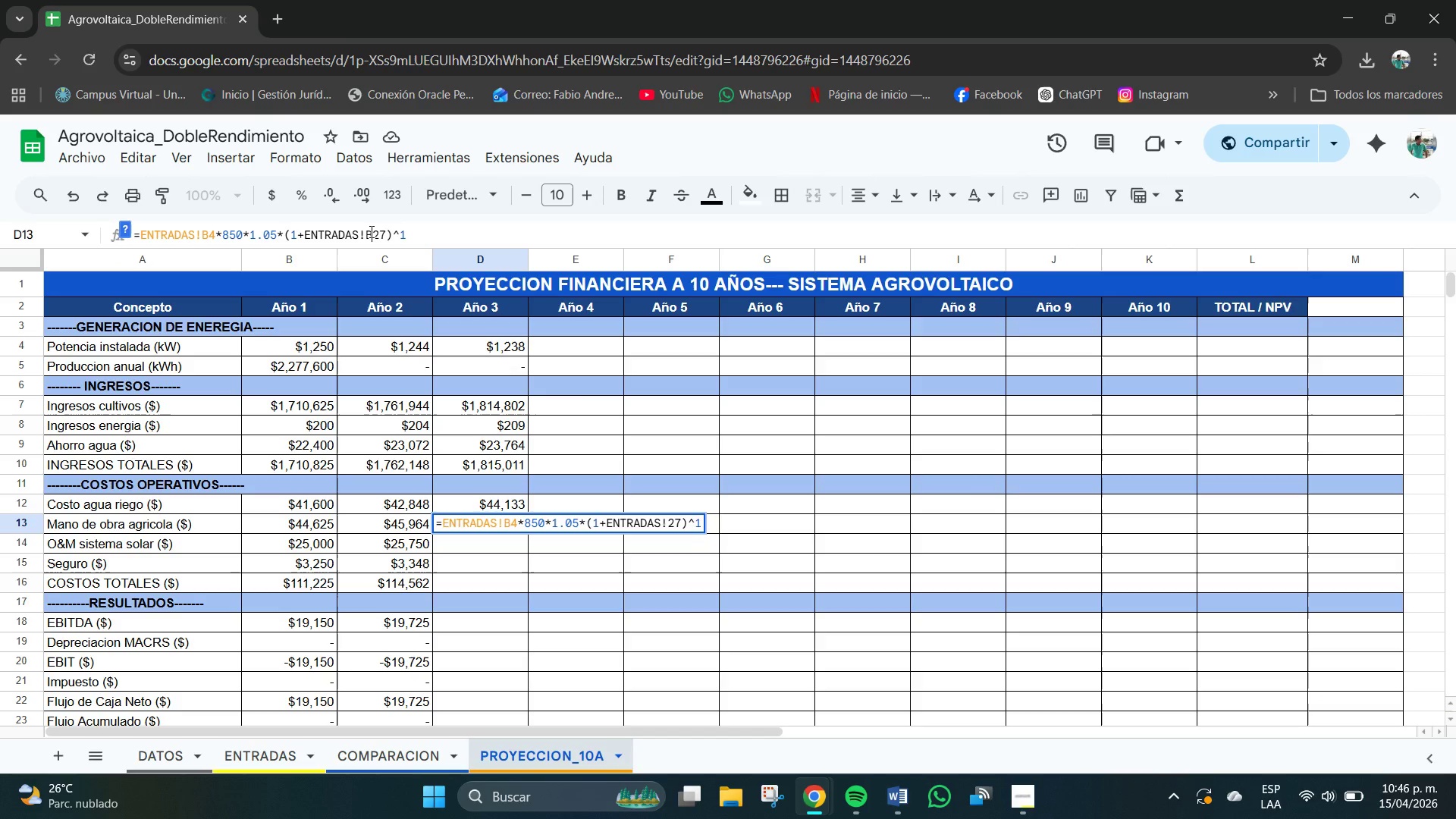 
key(B)
 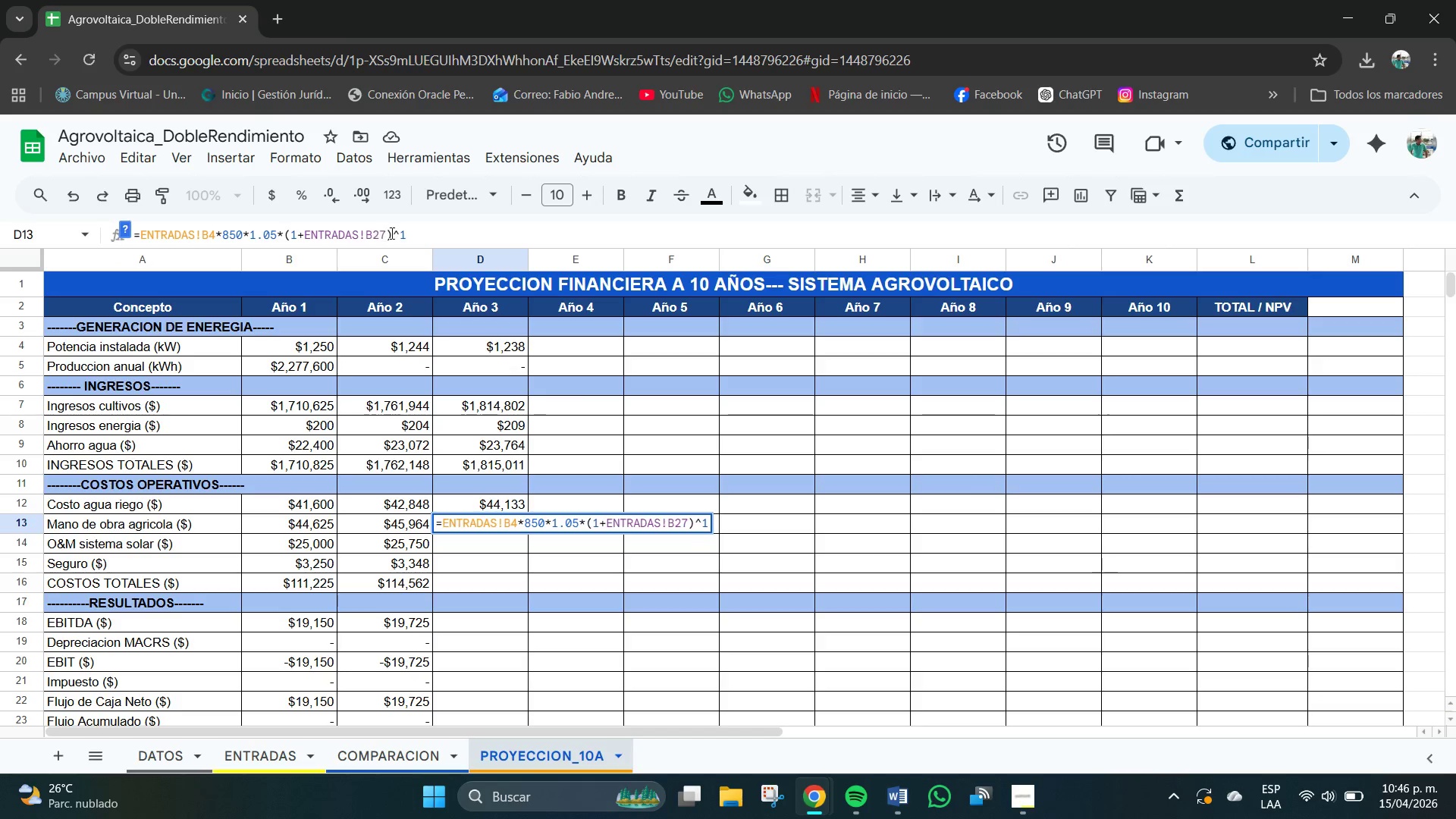 
left_click([416, 236])
 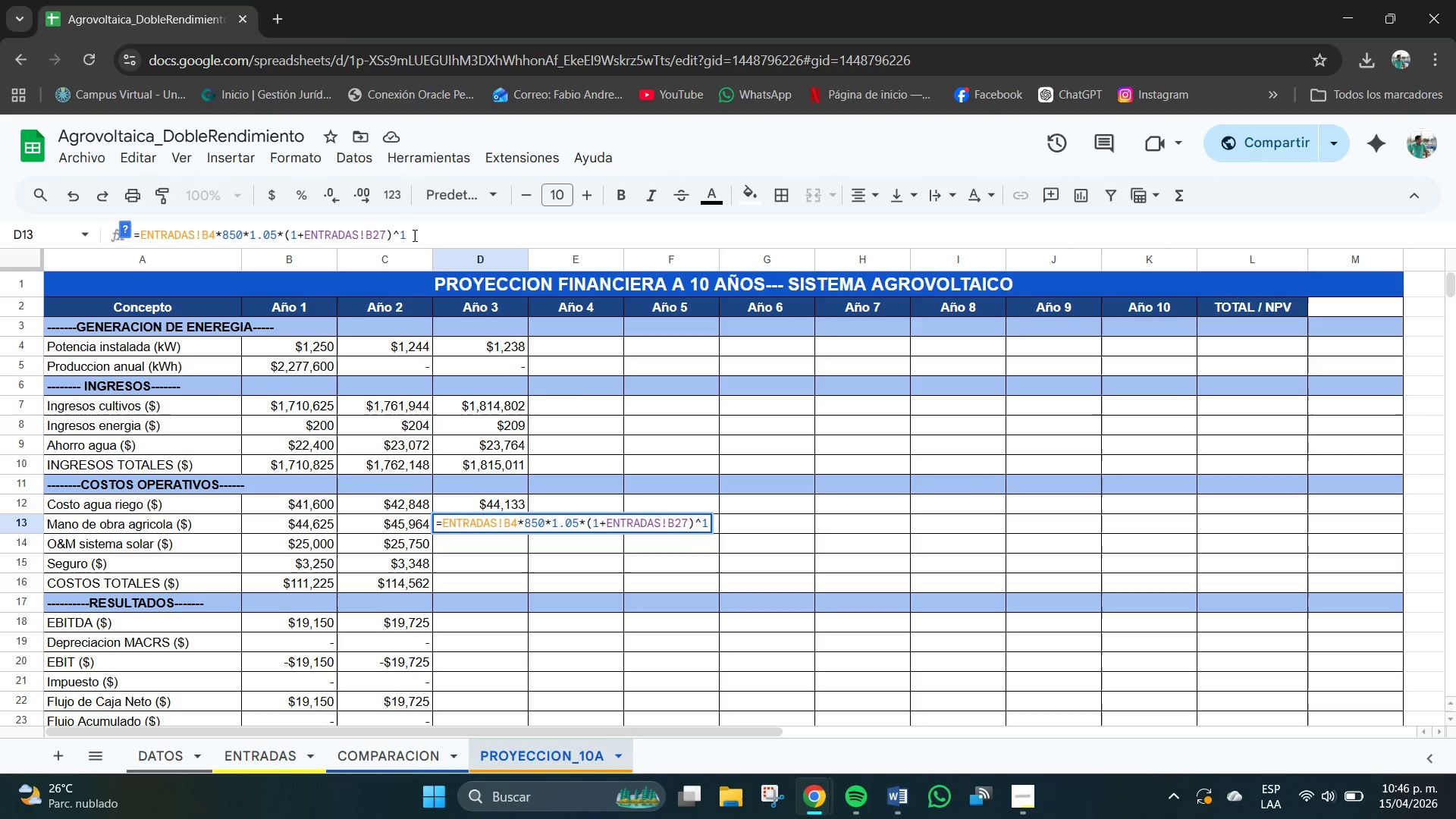 
key(Backspace)
 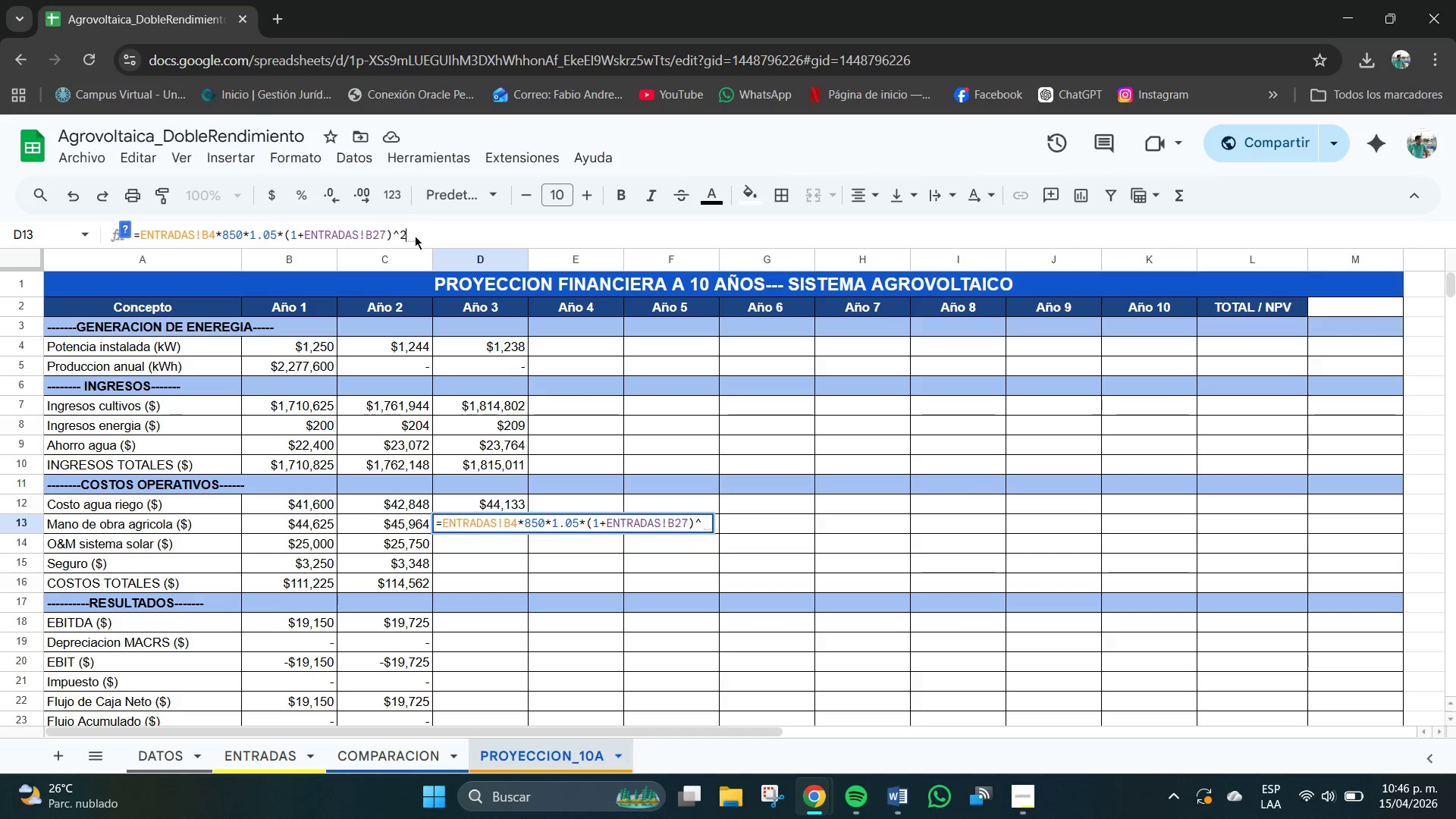 
key(Numpad2)
 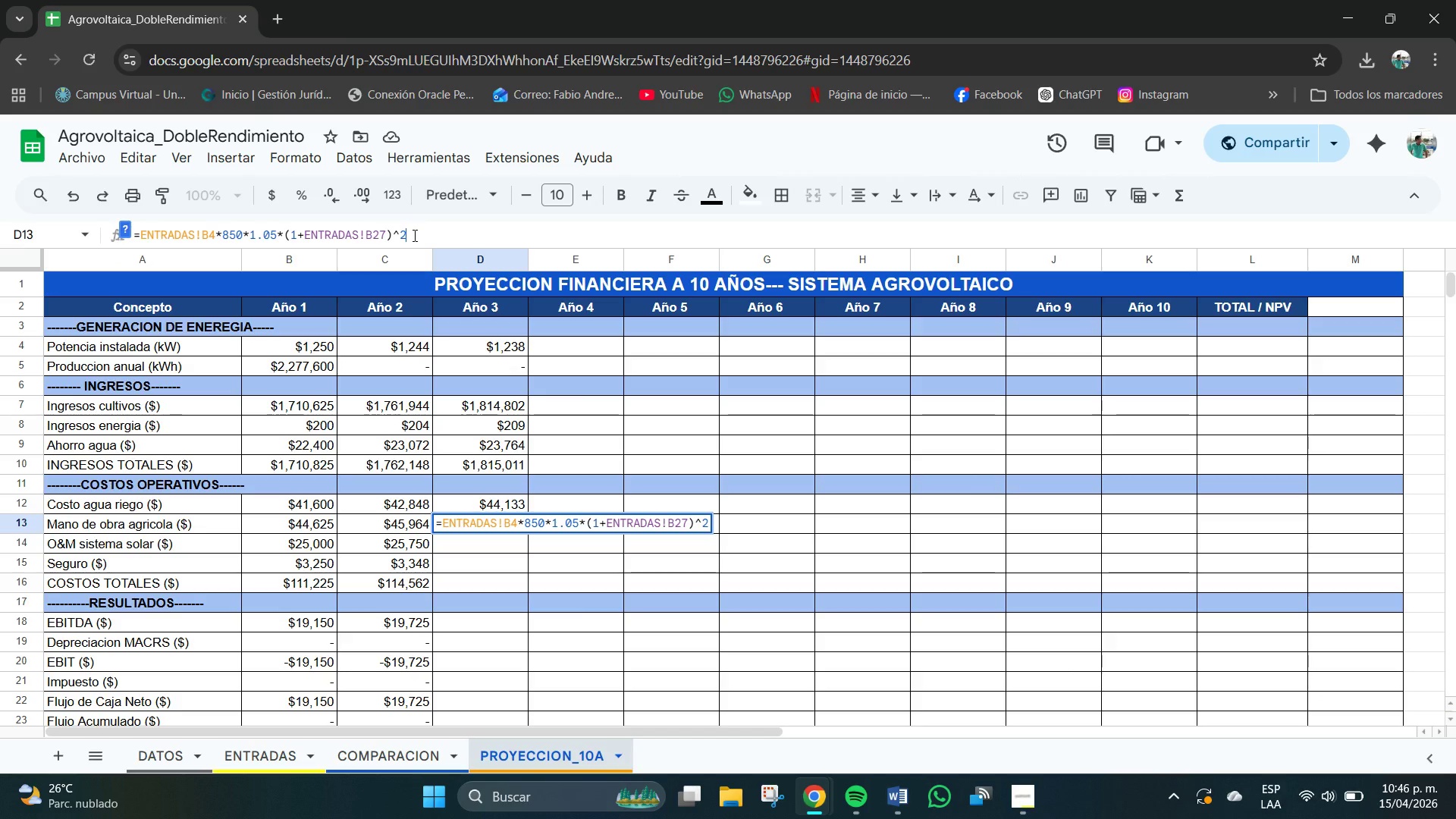 
key(NumpadEnter)
 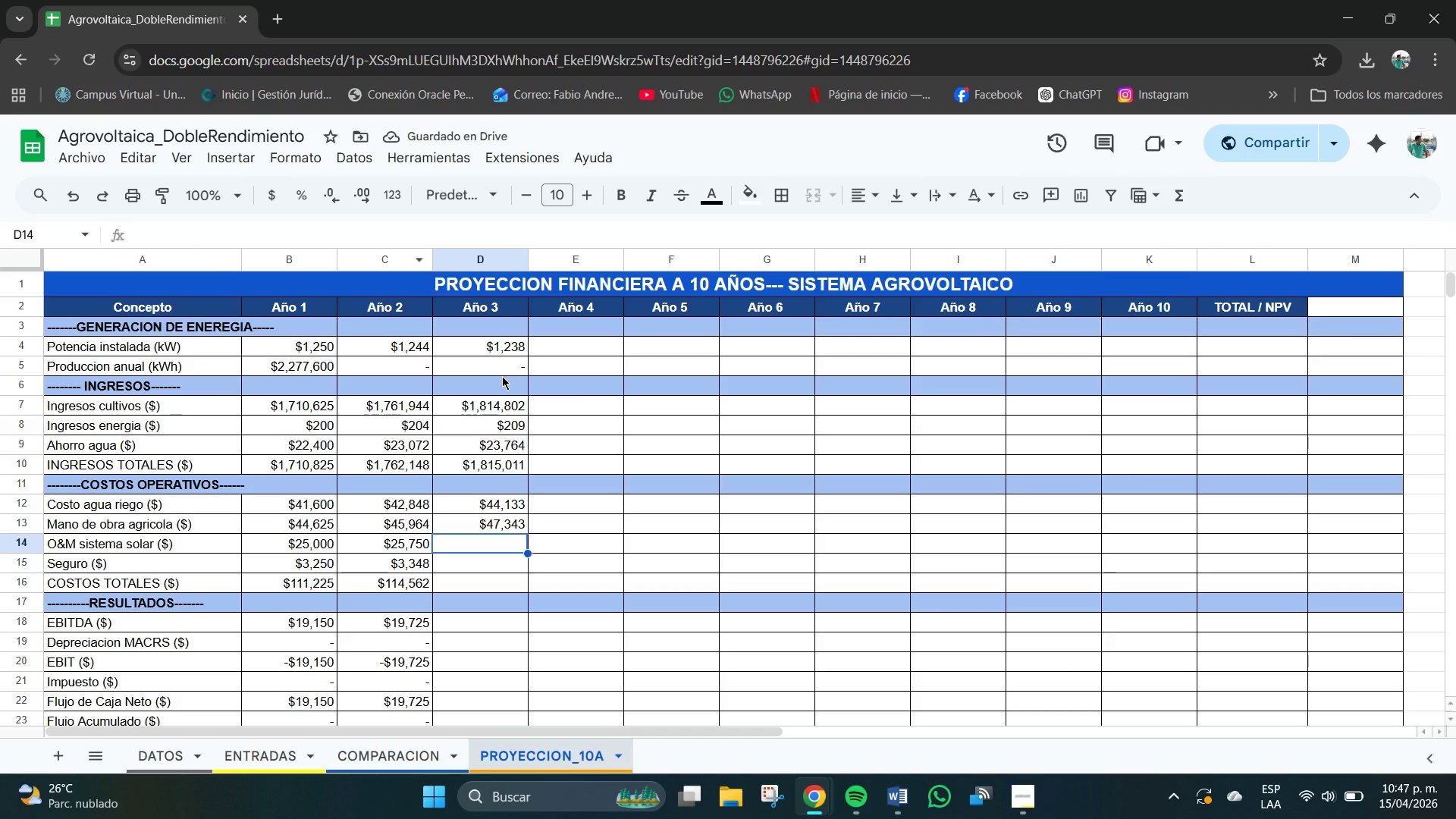 
wait(5.42)
 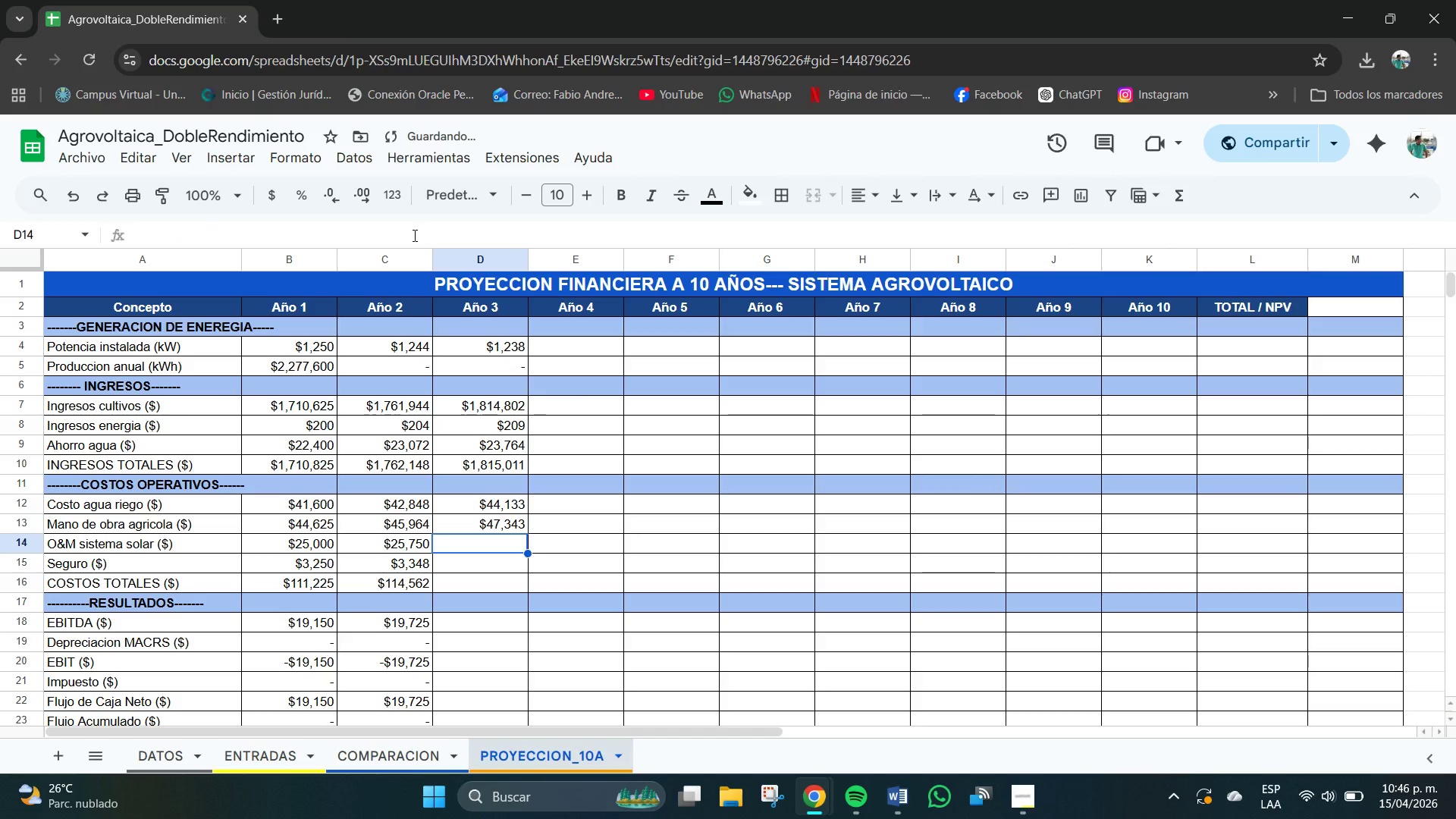 
key(Control+C)
 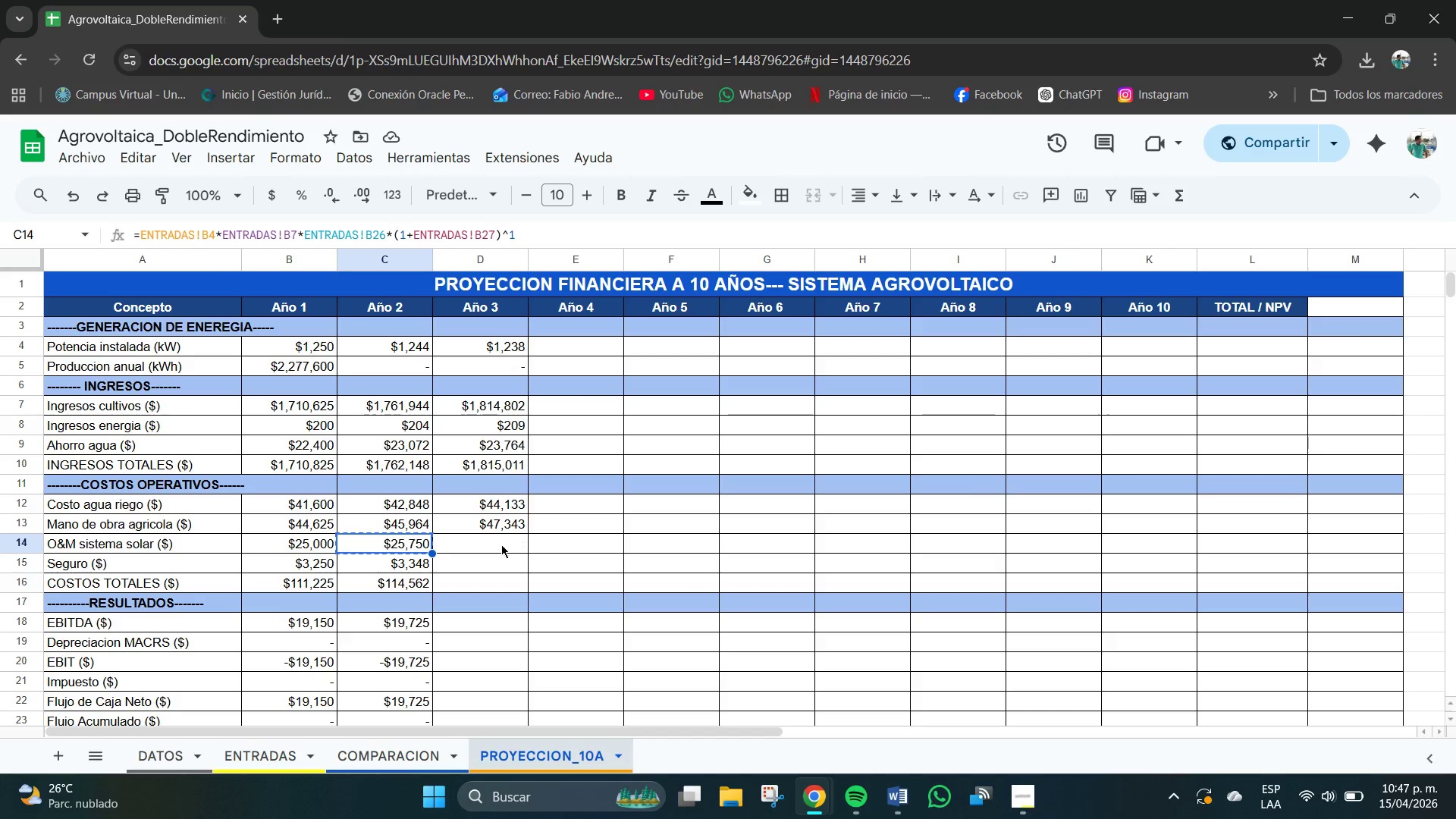 
key(Control+V)
 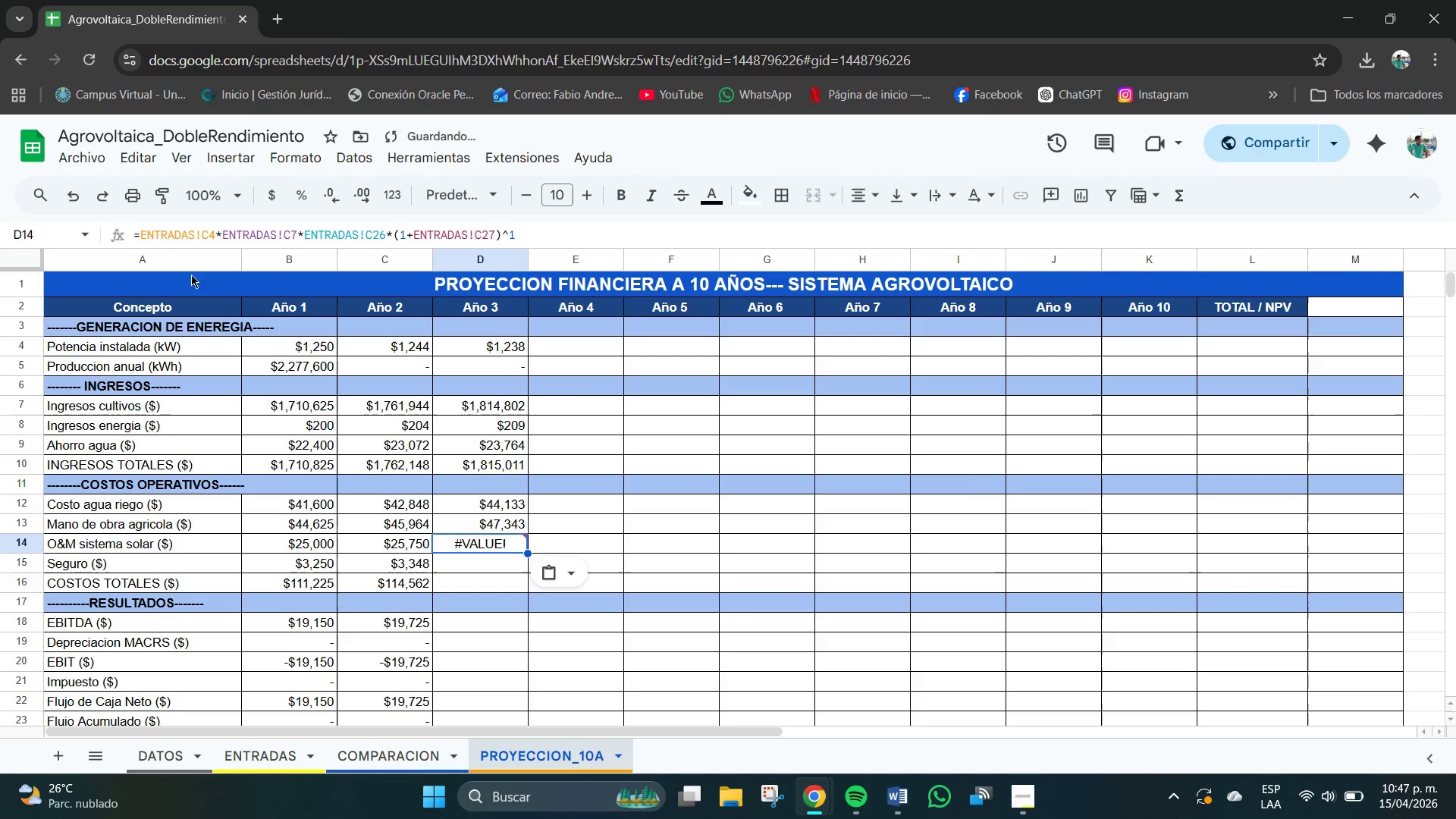 
left_click([210, 234])
 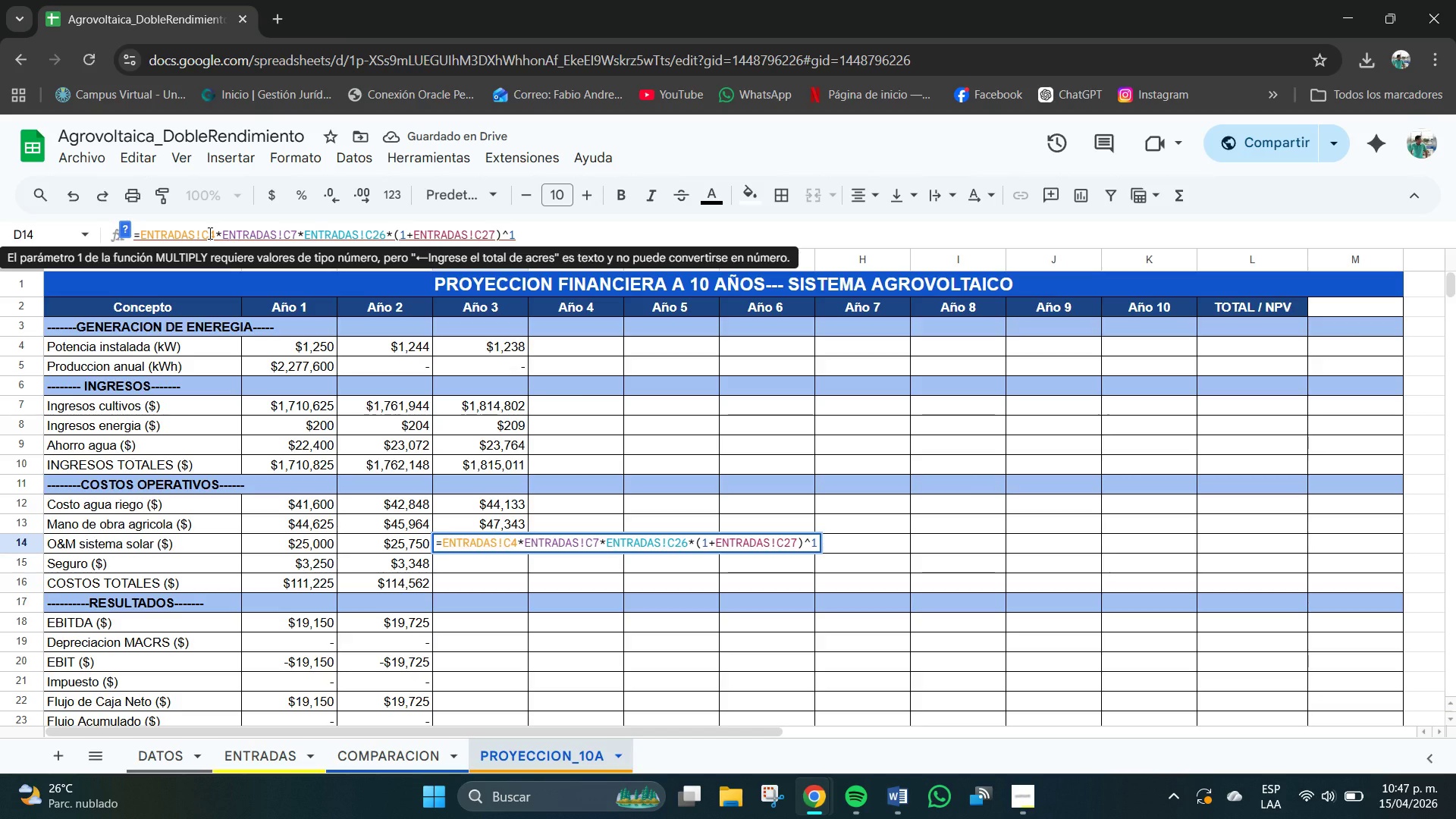 
key(Backspace)
 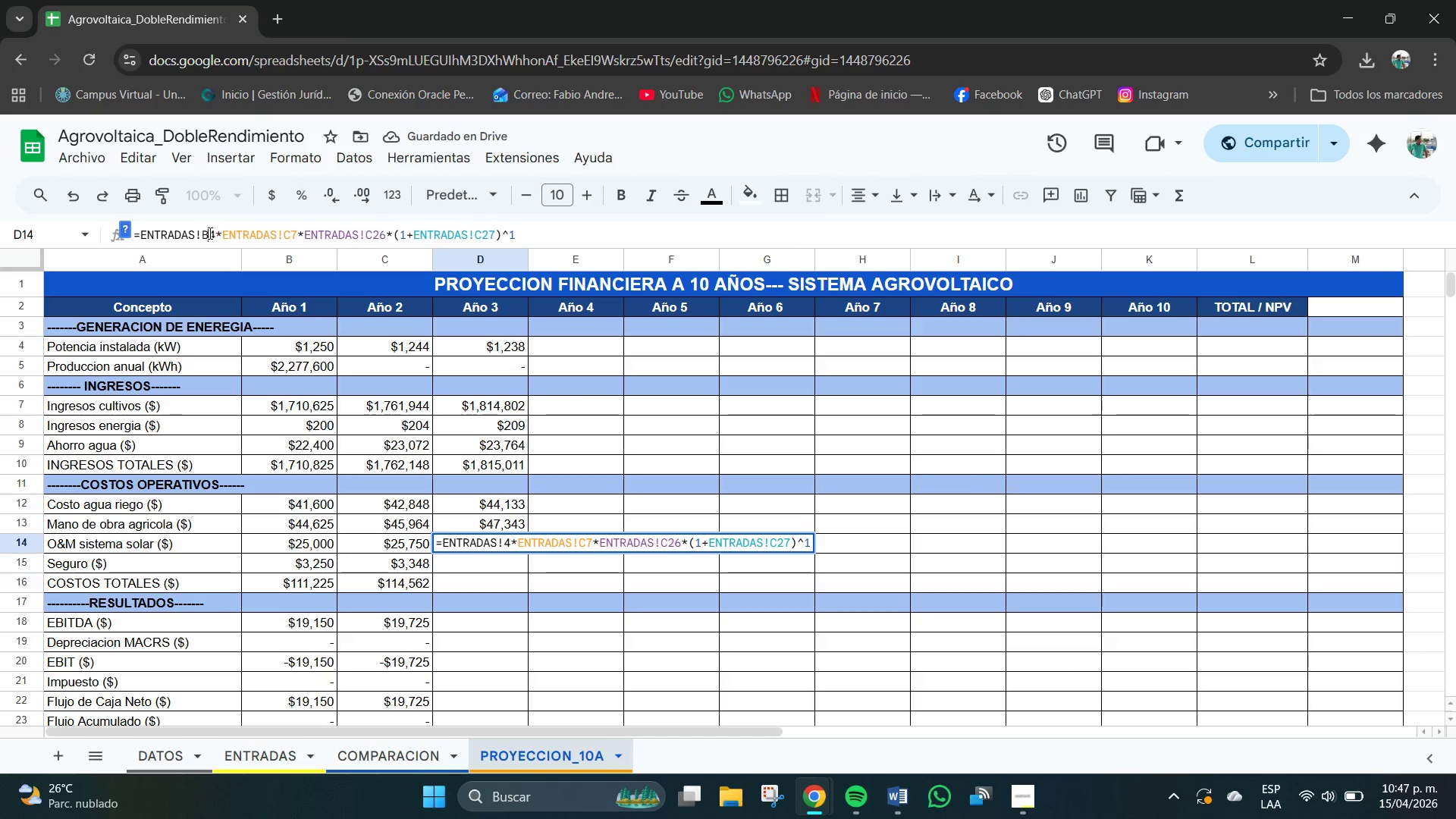 
key(B)
 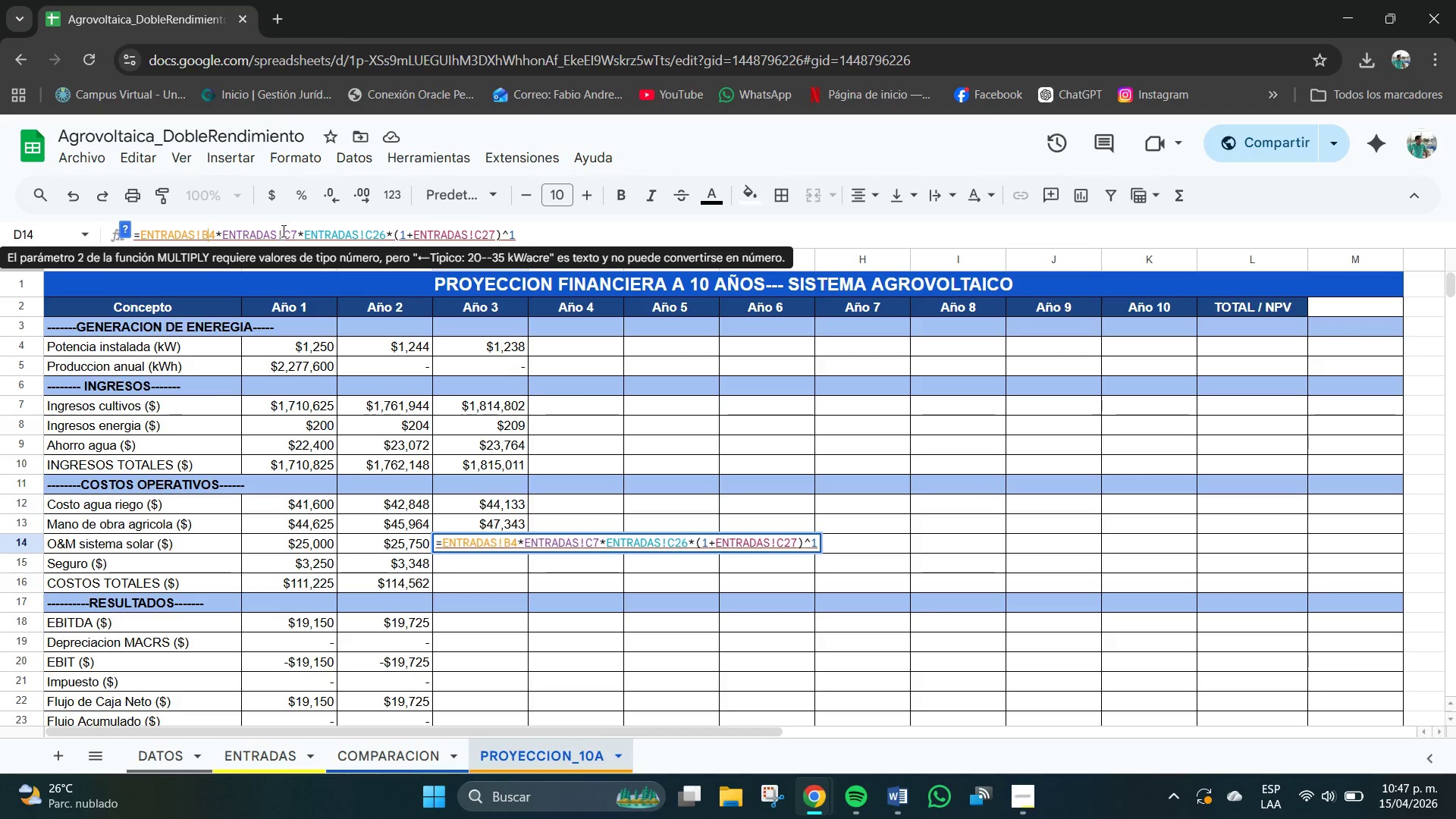 
left_click([289, 231])
 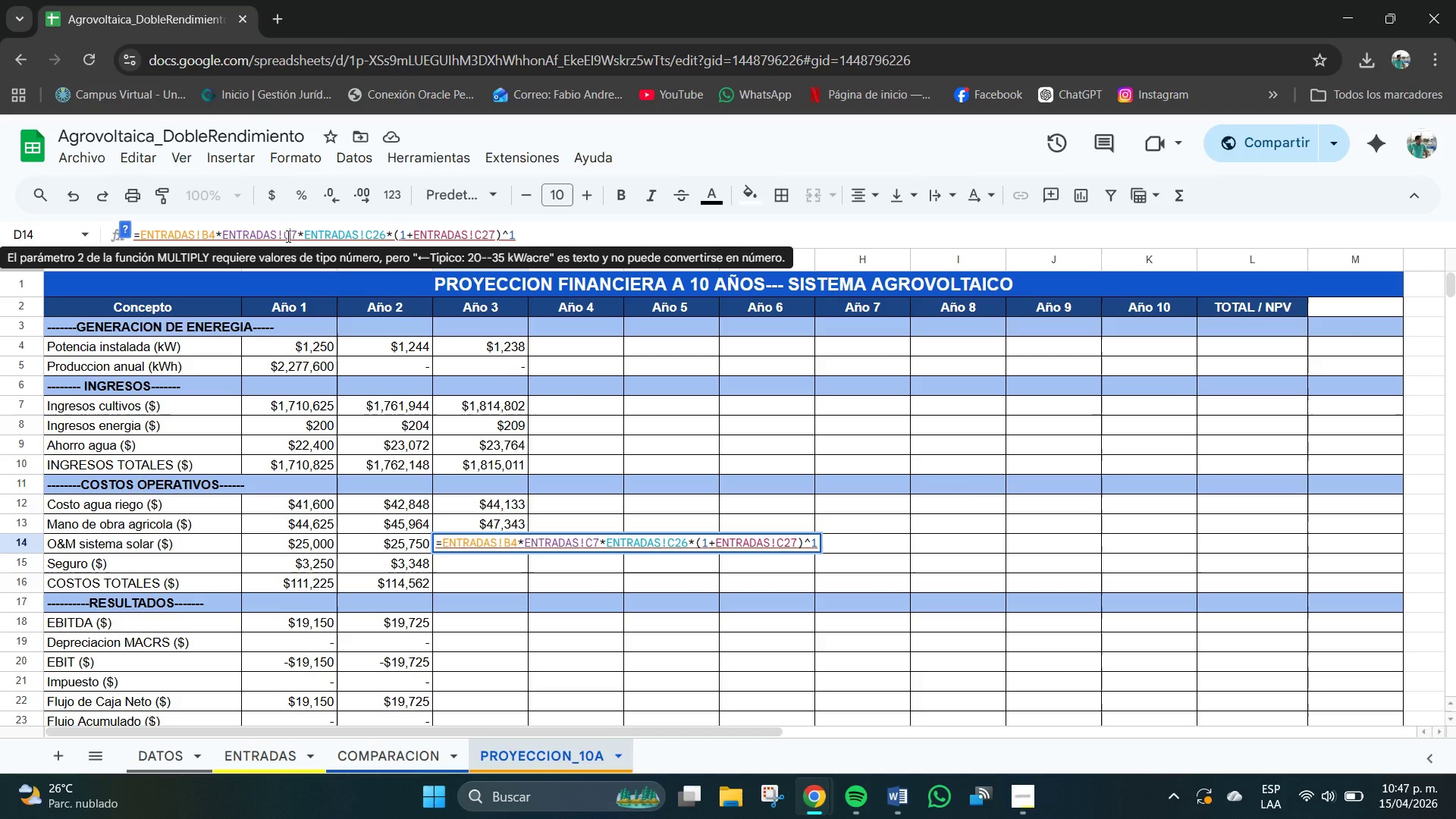 
key(Backspace)
 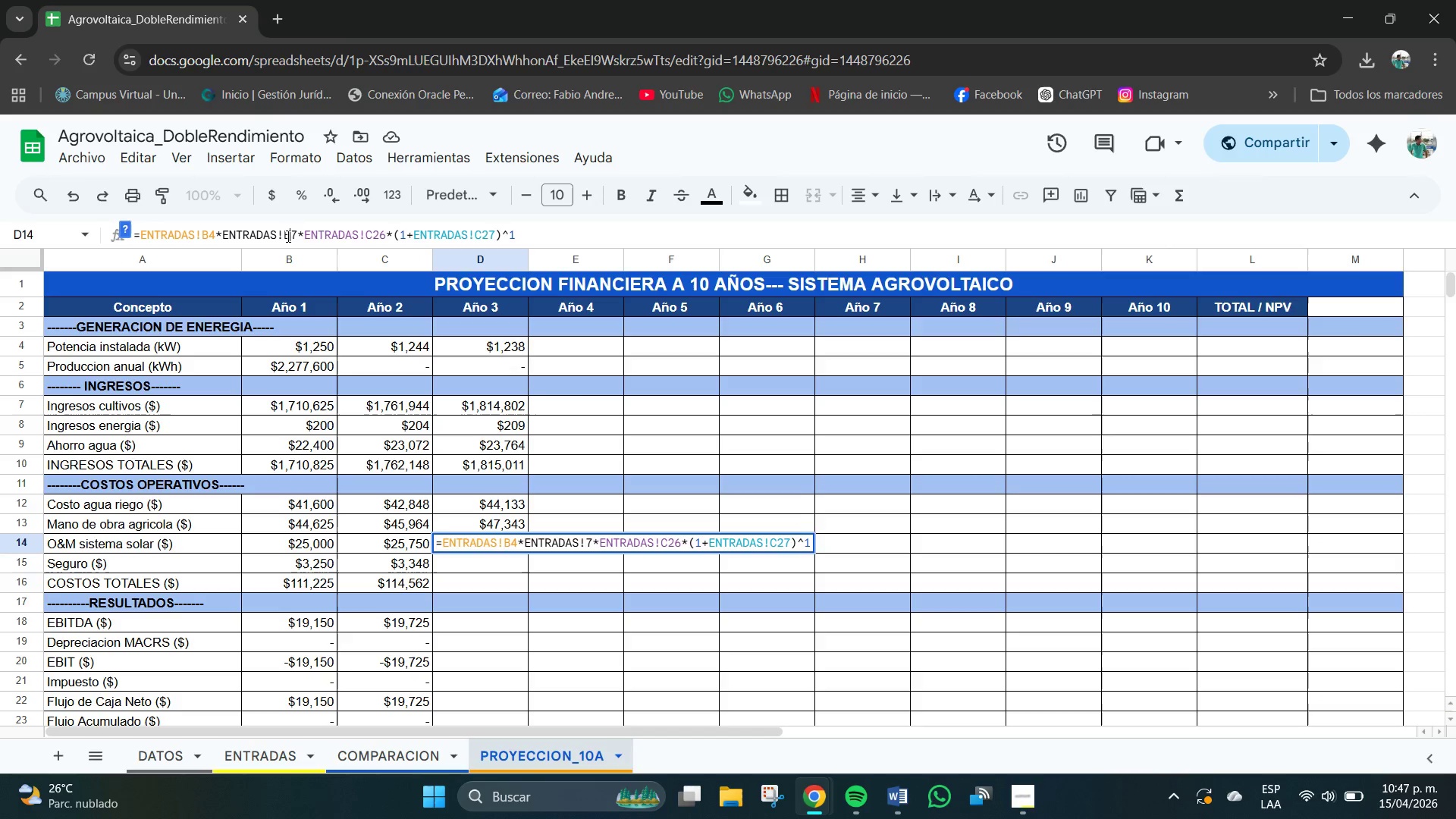 
key(B)
 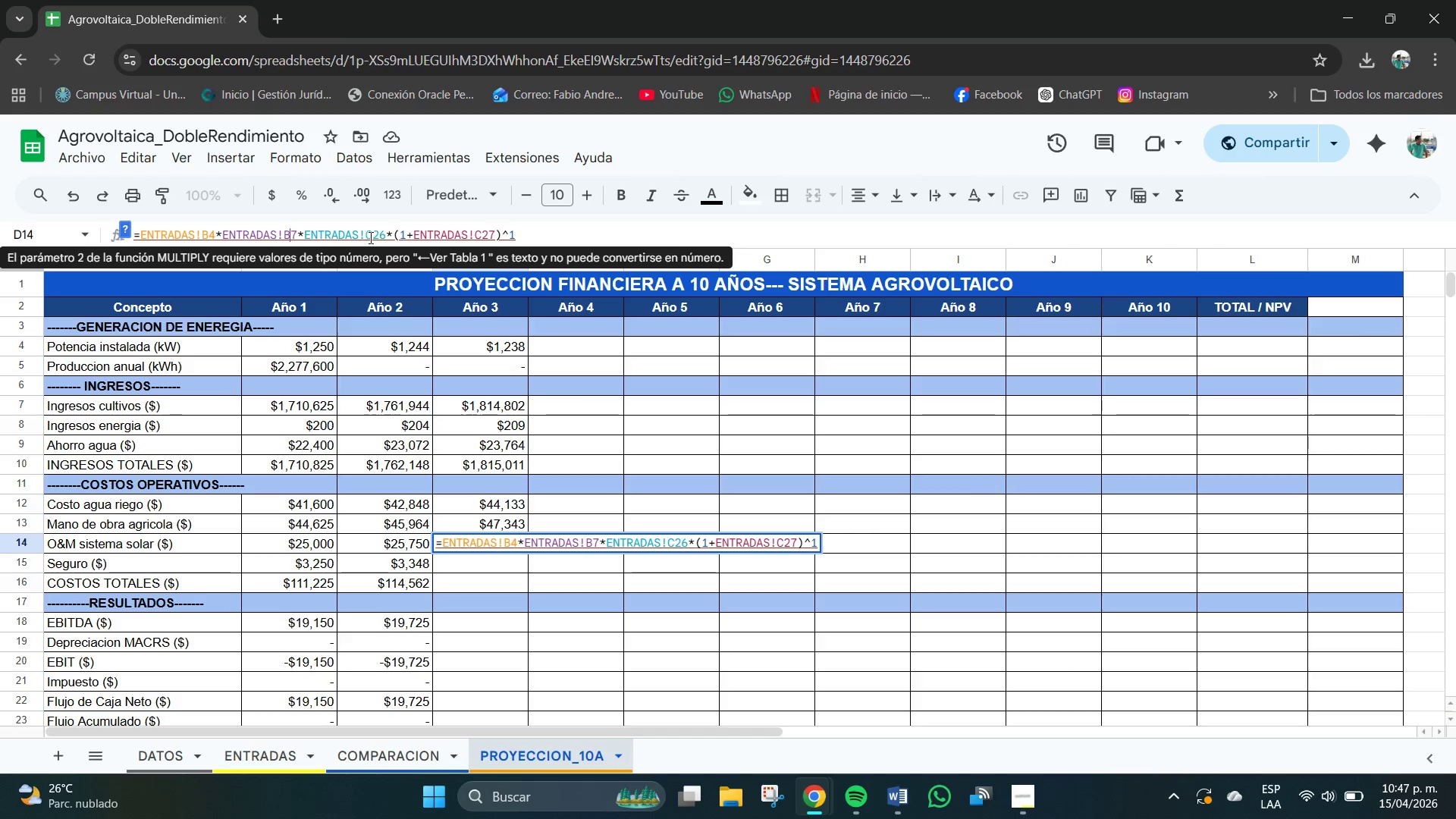 
left_click([375, 235])
 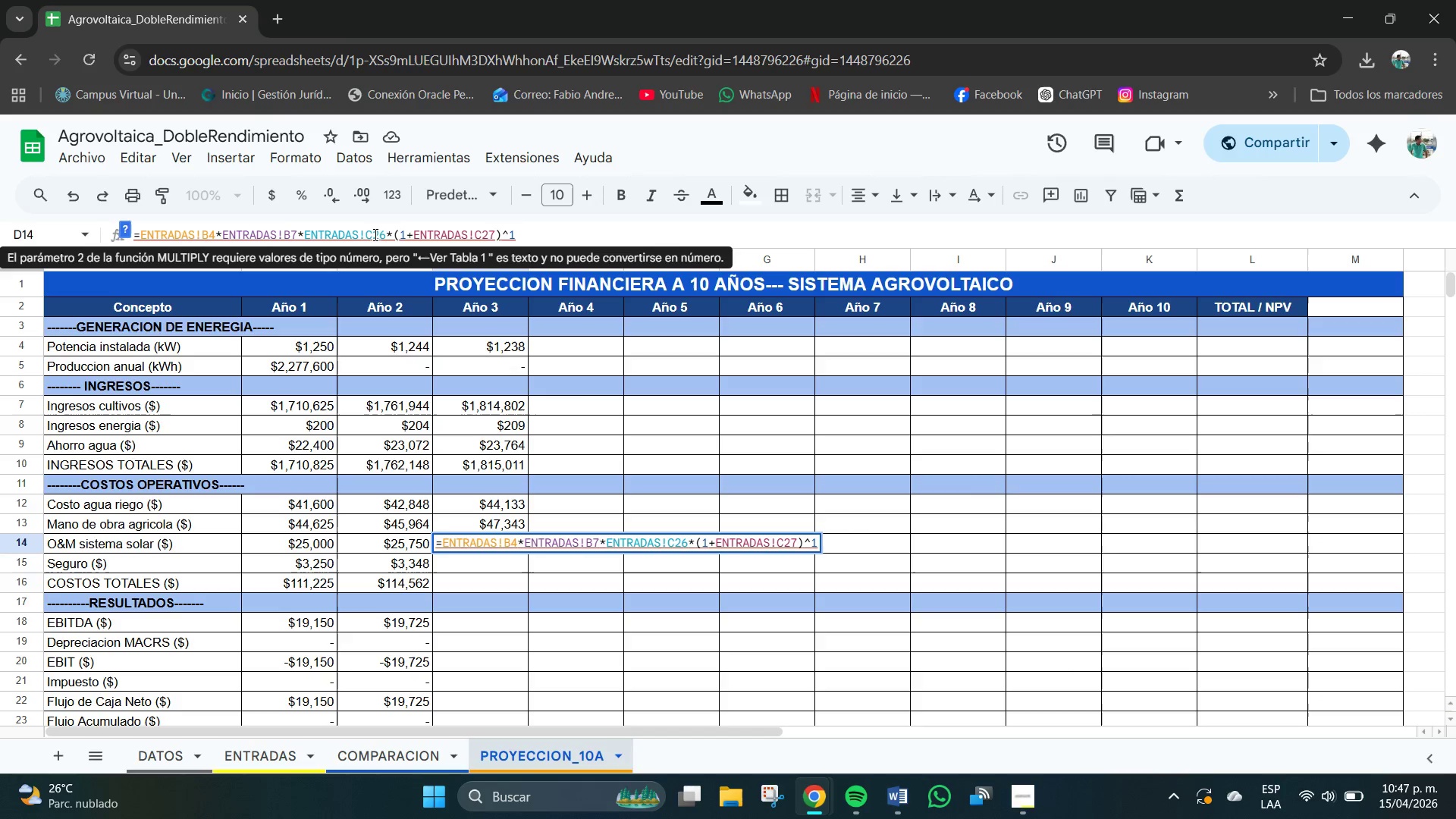 
key(Backspace)
 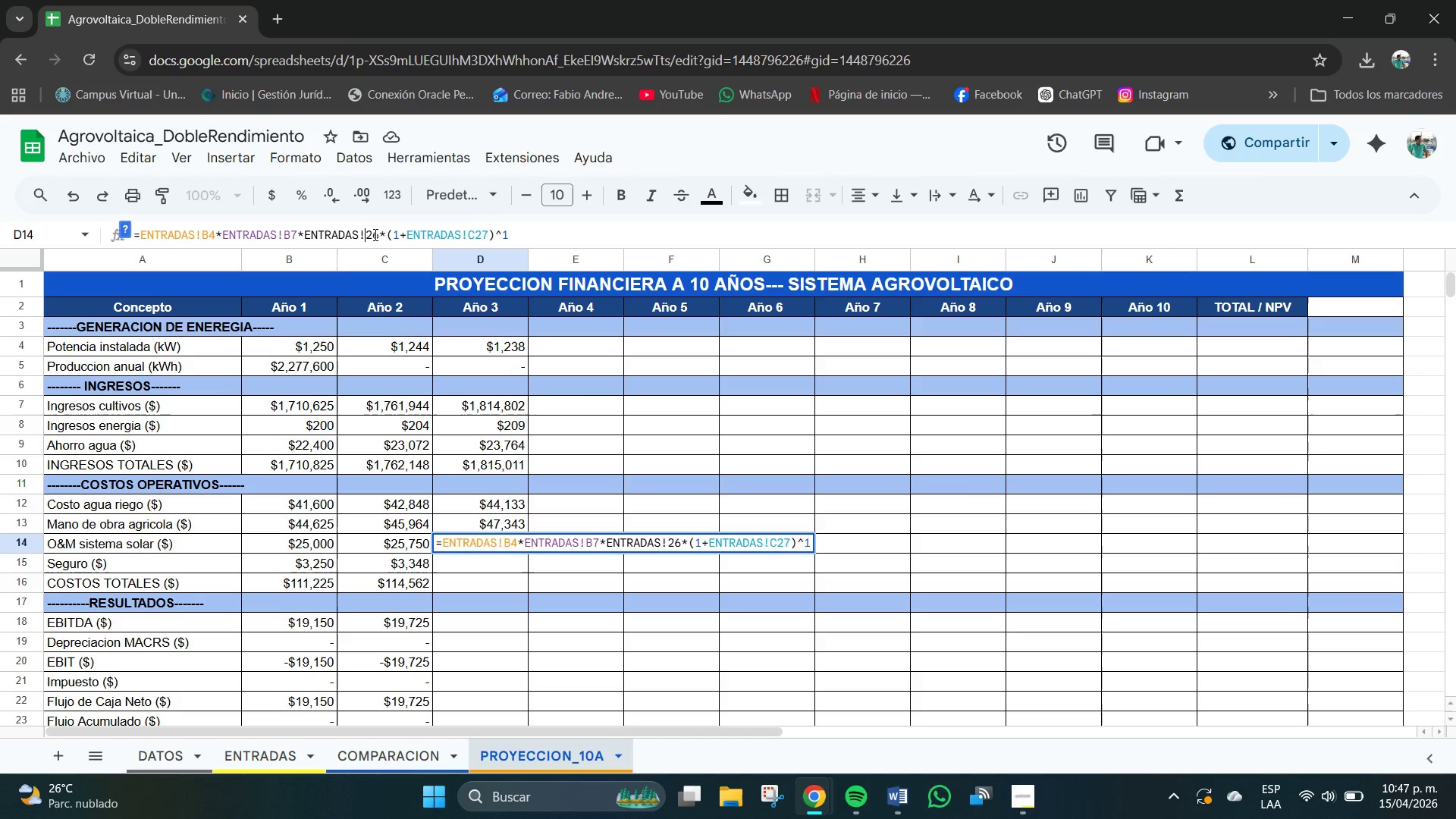 
key(B)
 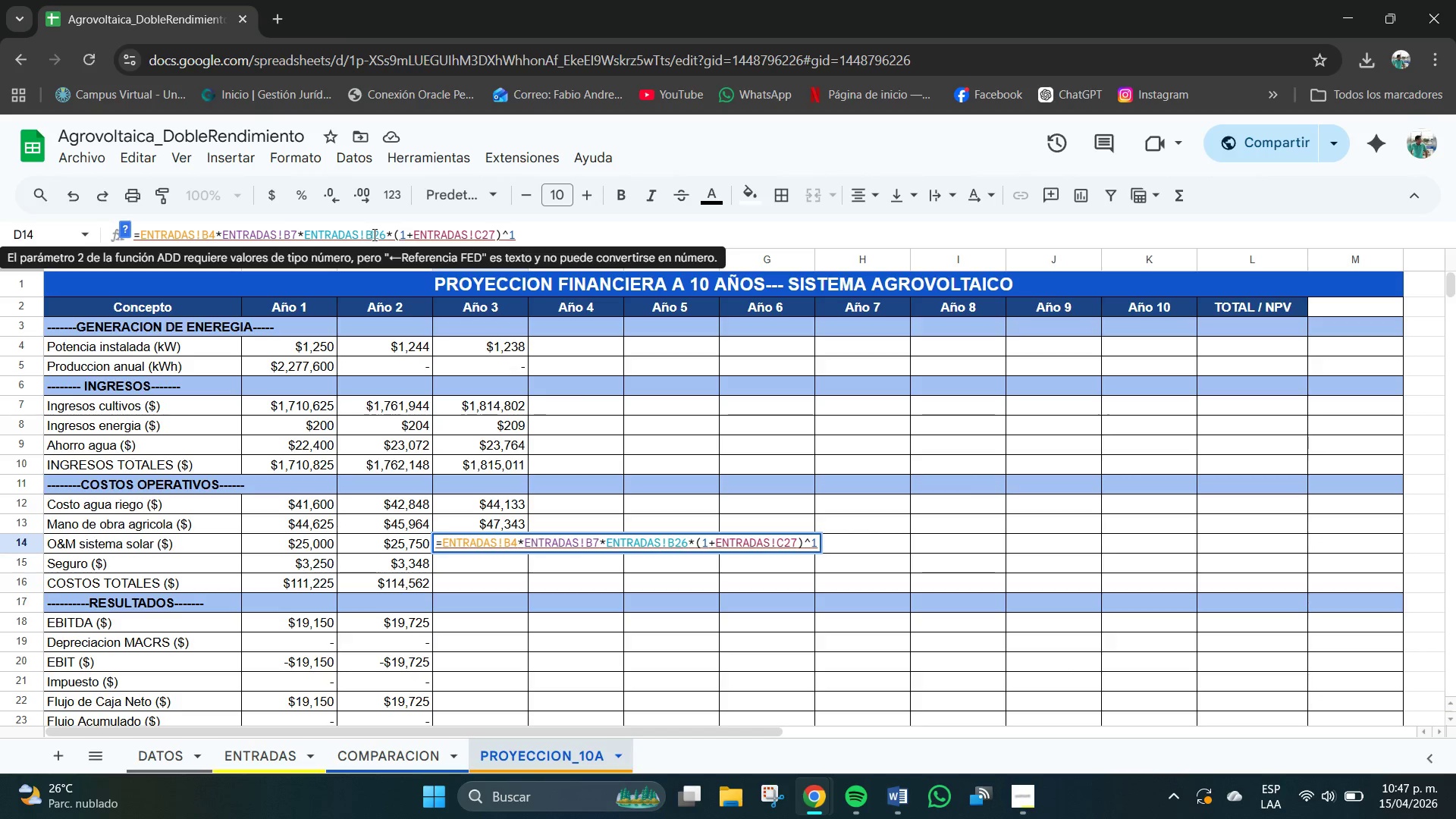 
left_click([484, 237])
 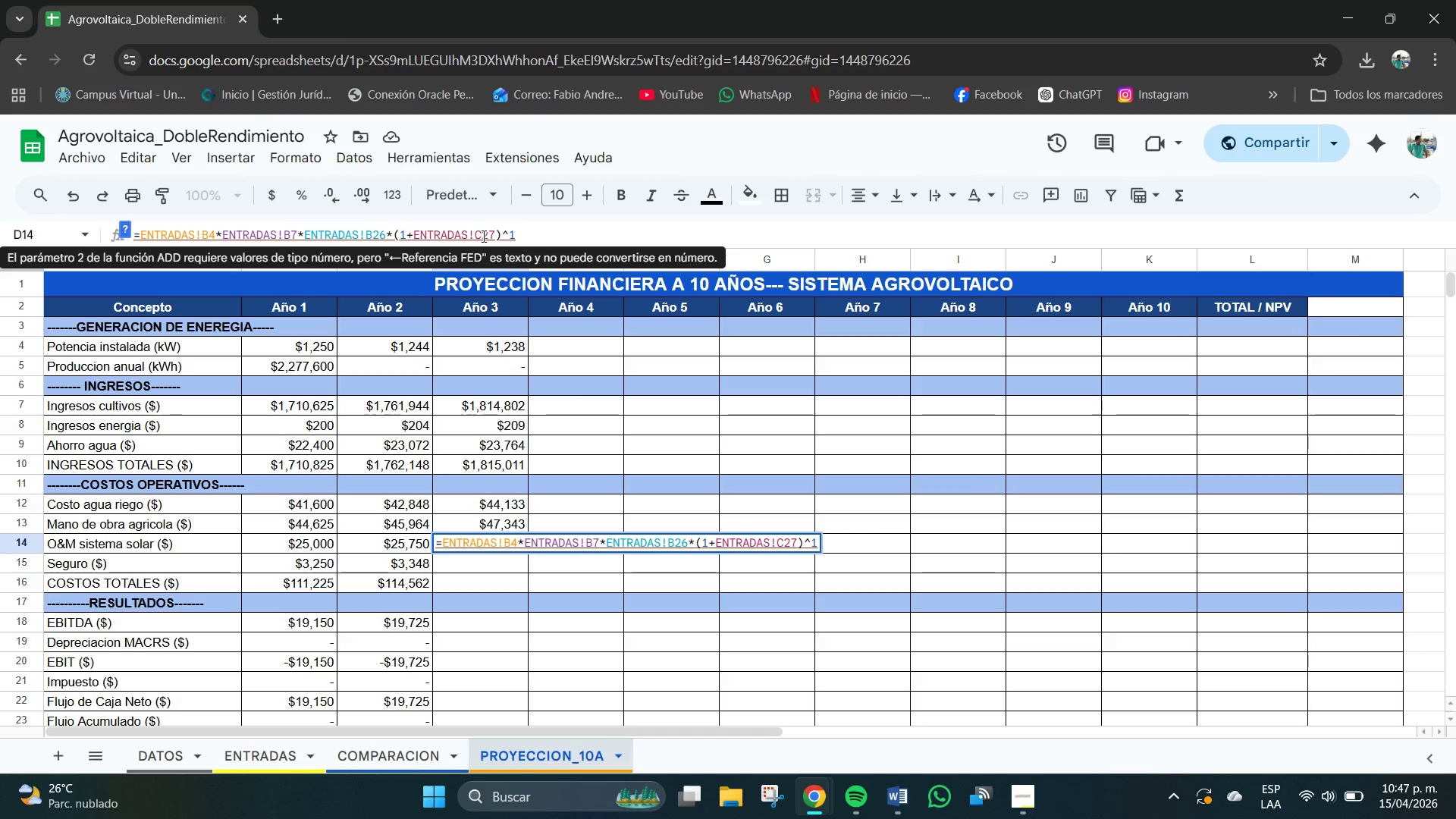 
key(Backspace)
 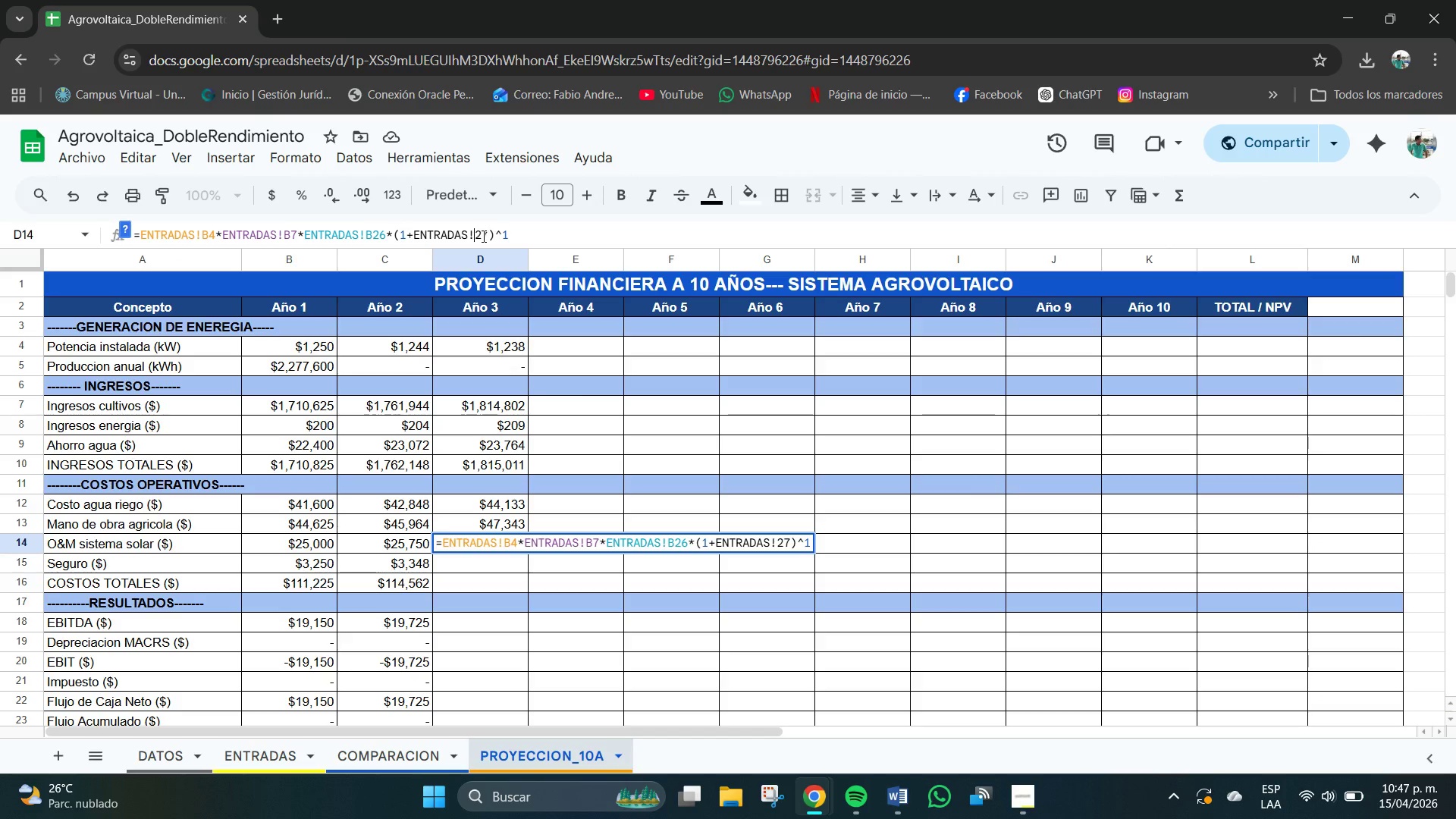 
key(B)
 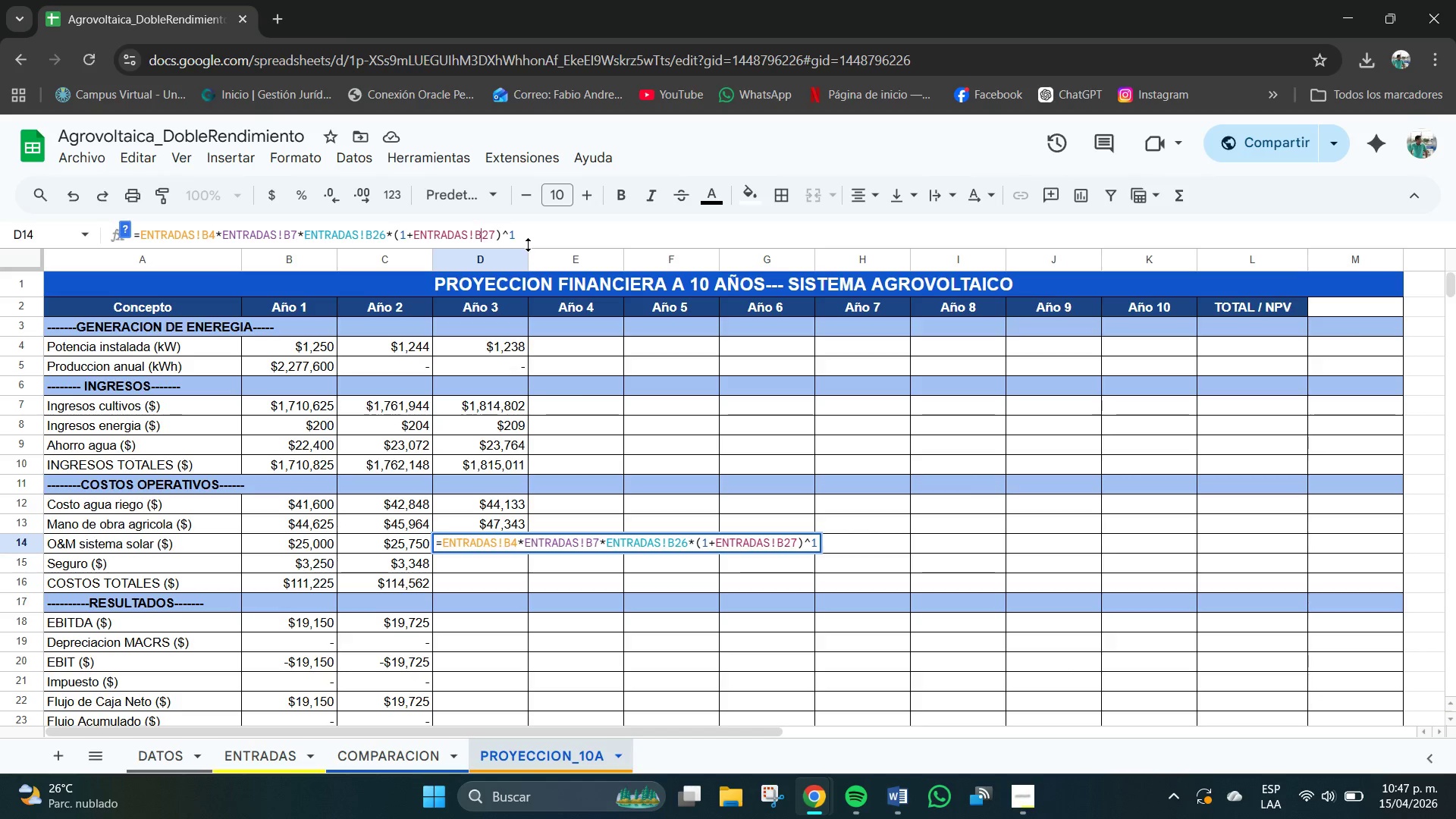 
double_click([522, 236])
 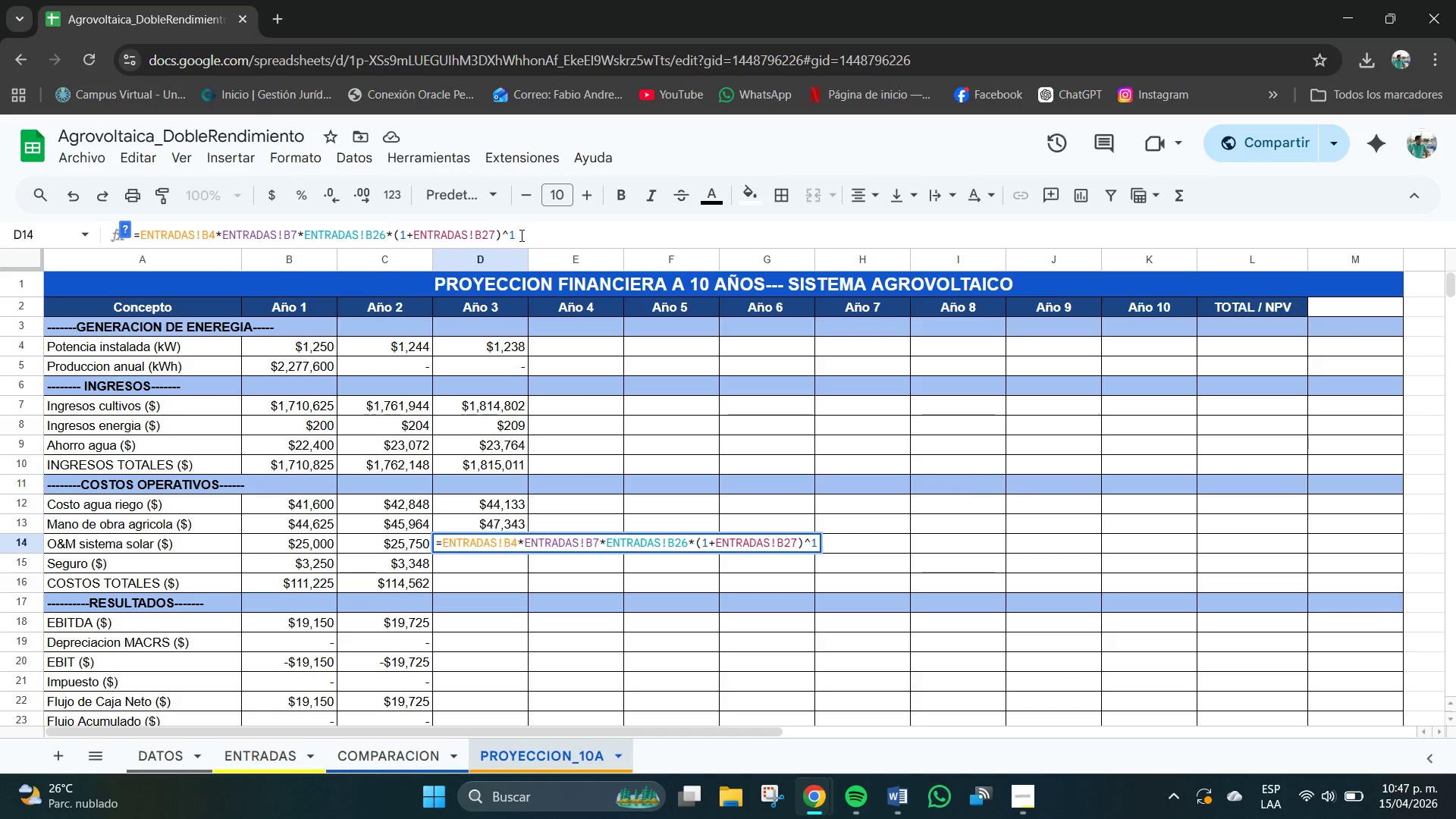 
key(Backspace)
 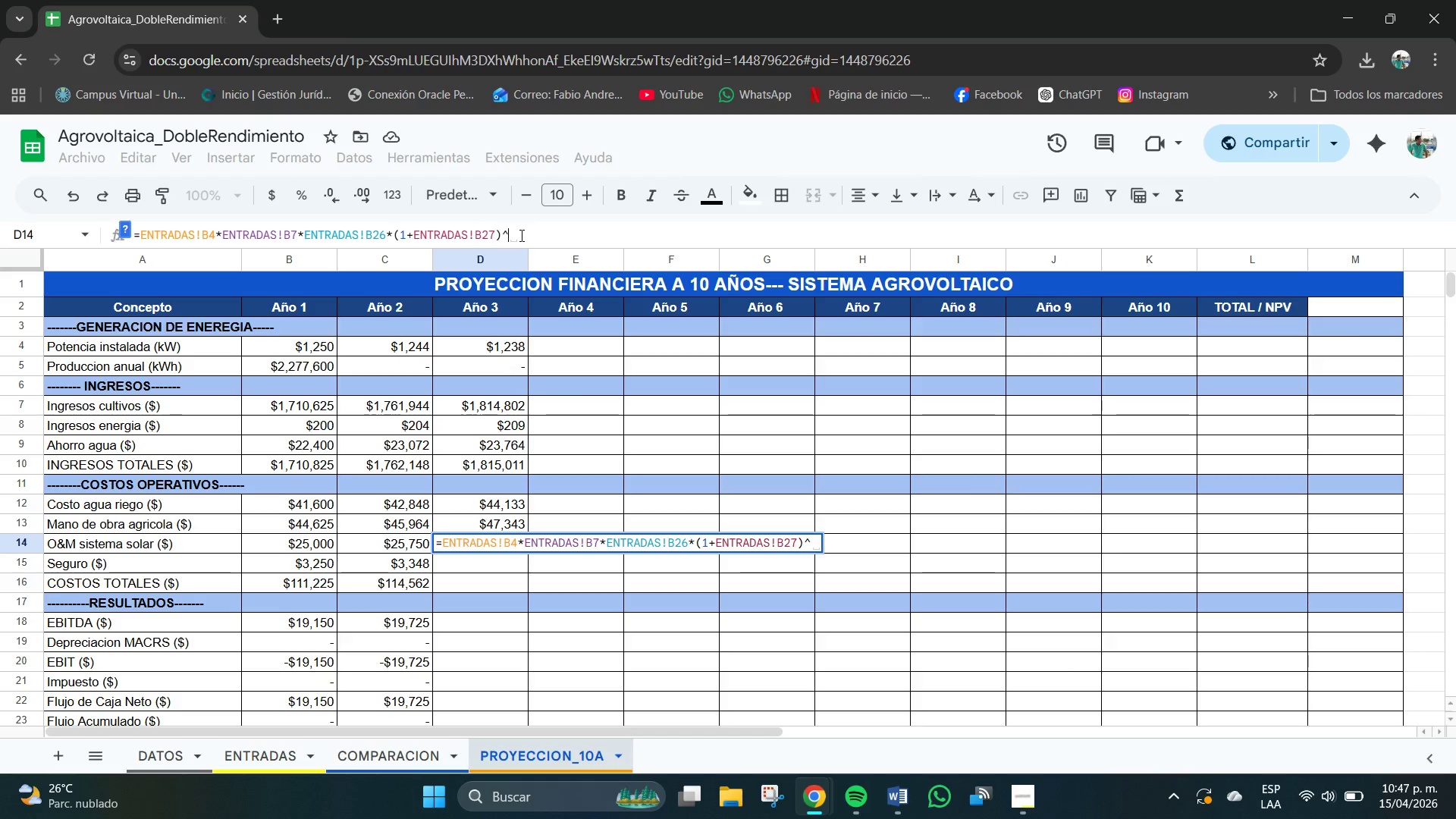 
key(Numpad2)
 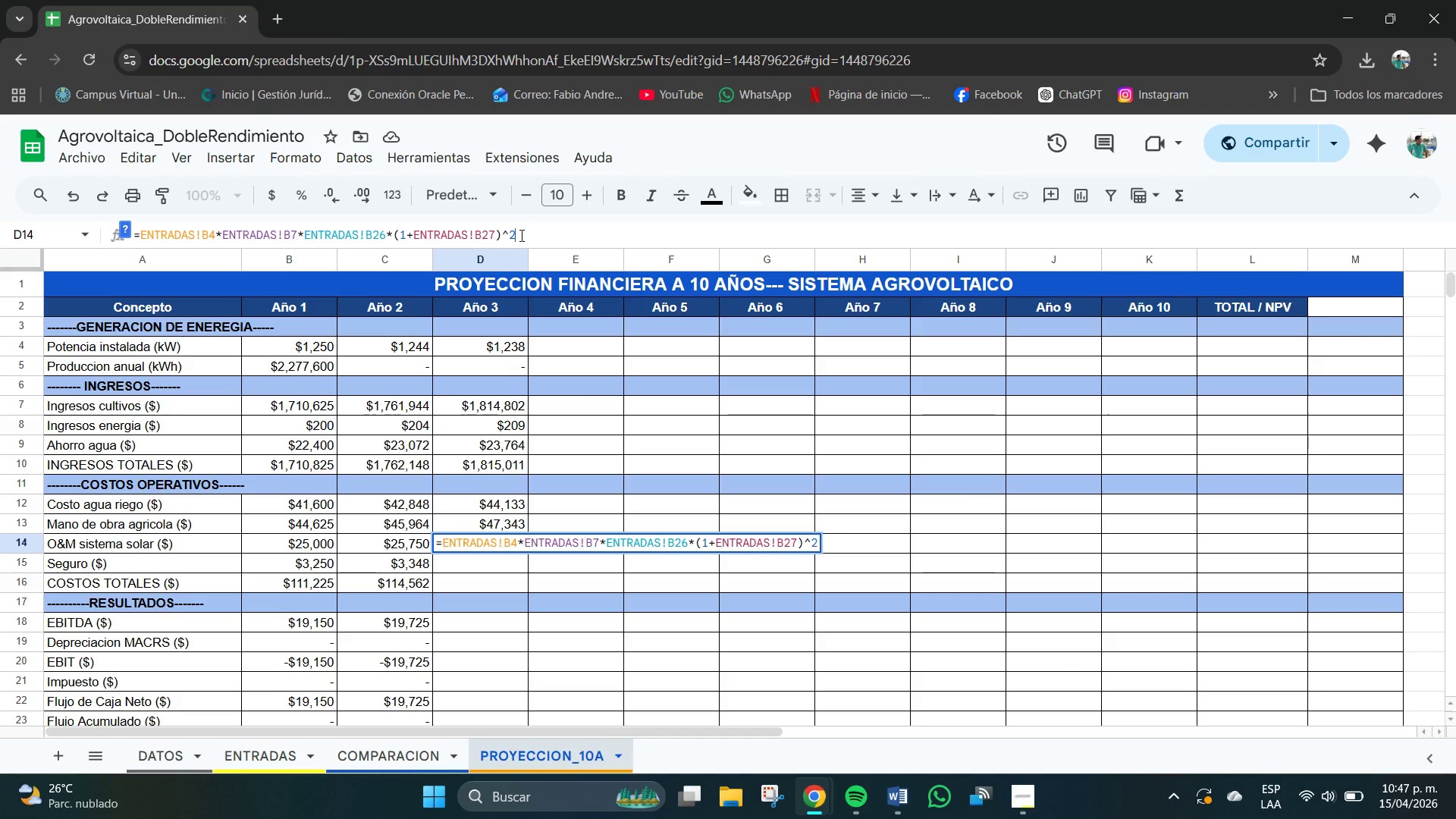 
key(NumpadEnter)
 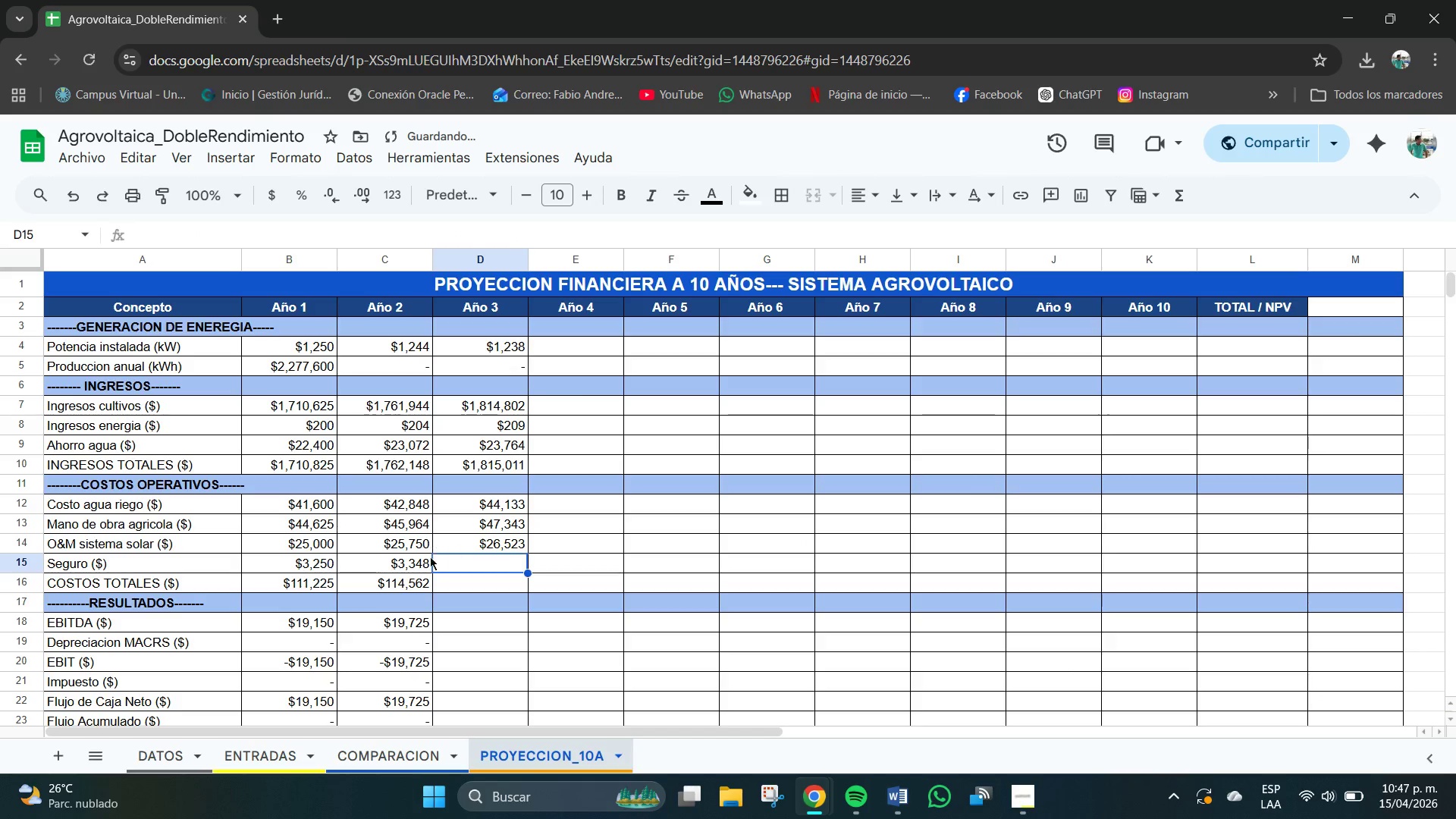 
left_click([407, 562])
 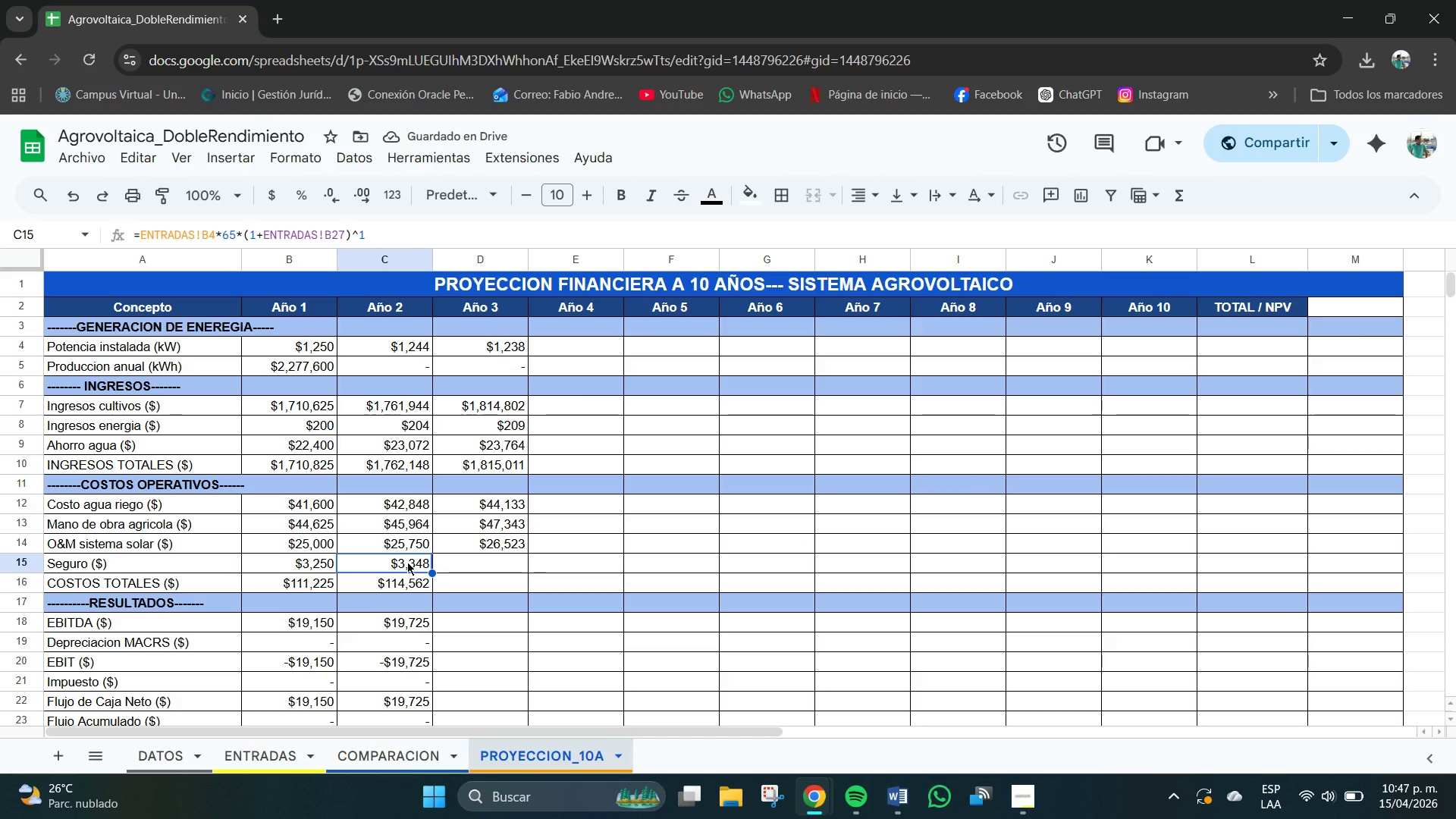 
key(Control+C)
 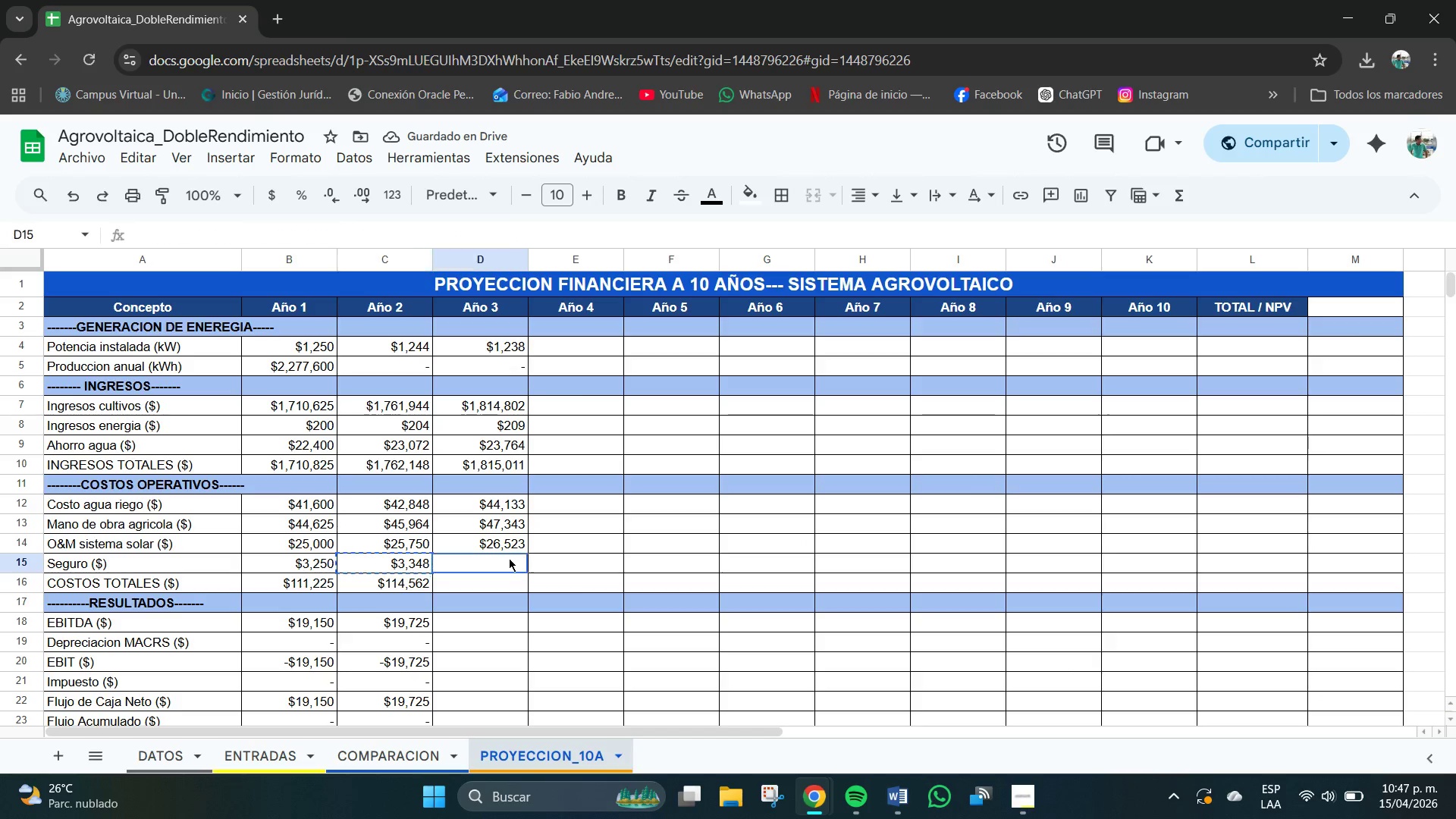 
key(Control+V)
 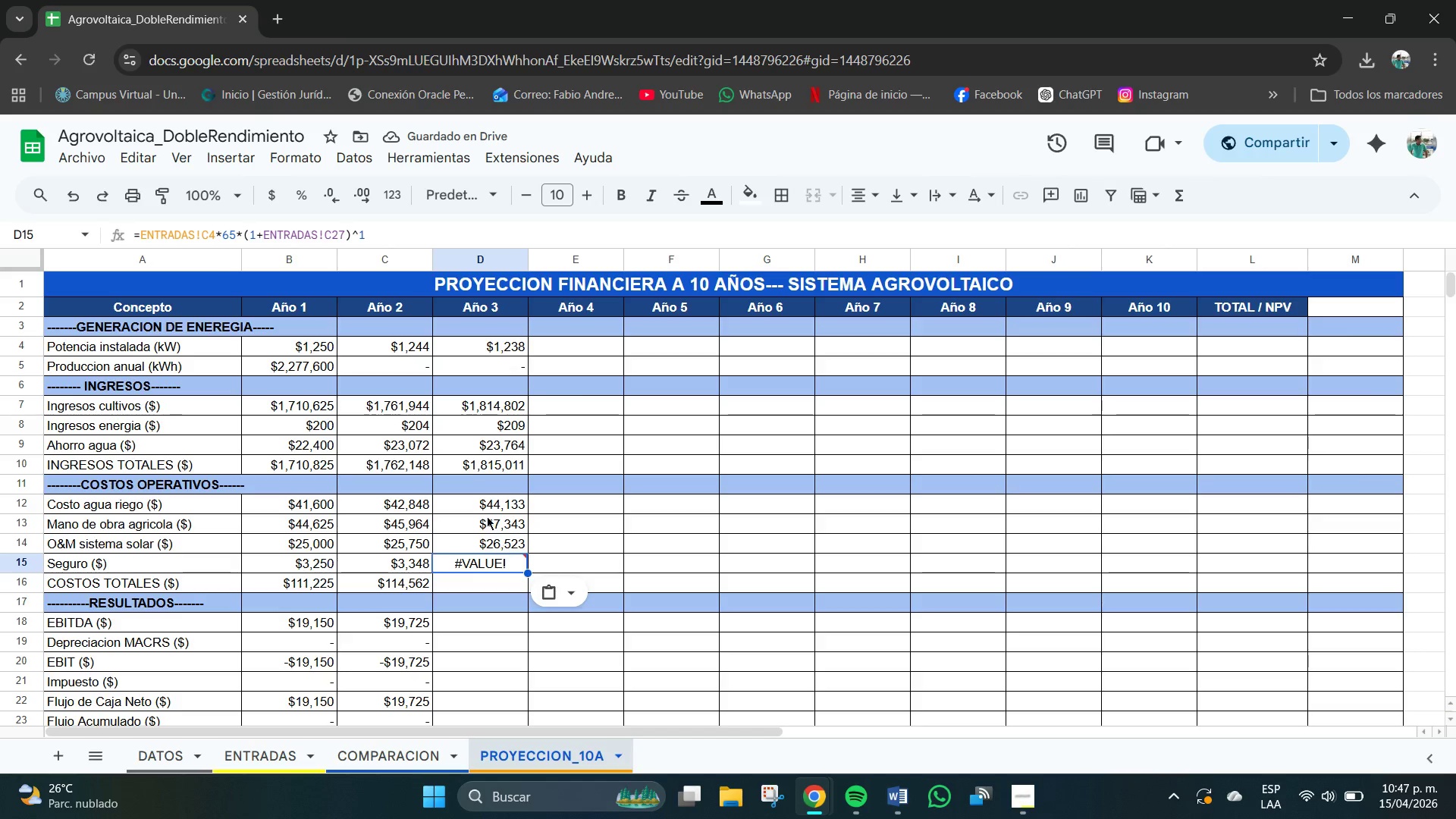 
left_click([207, 234])
 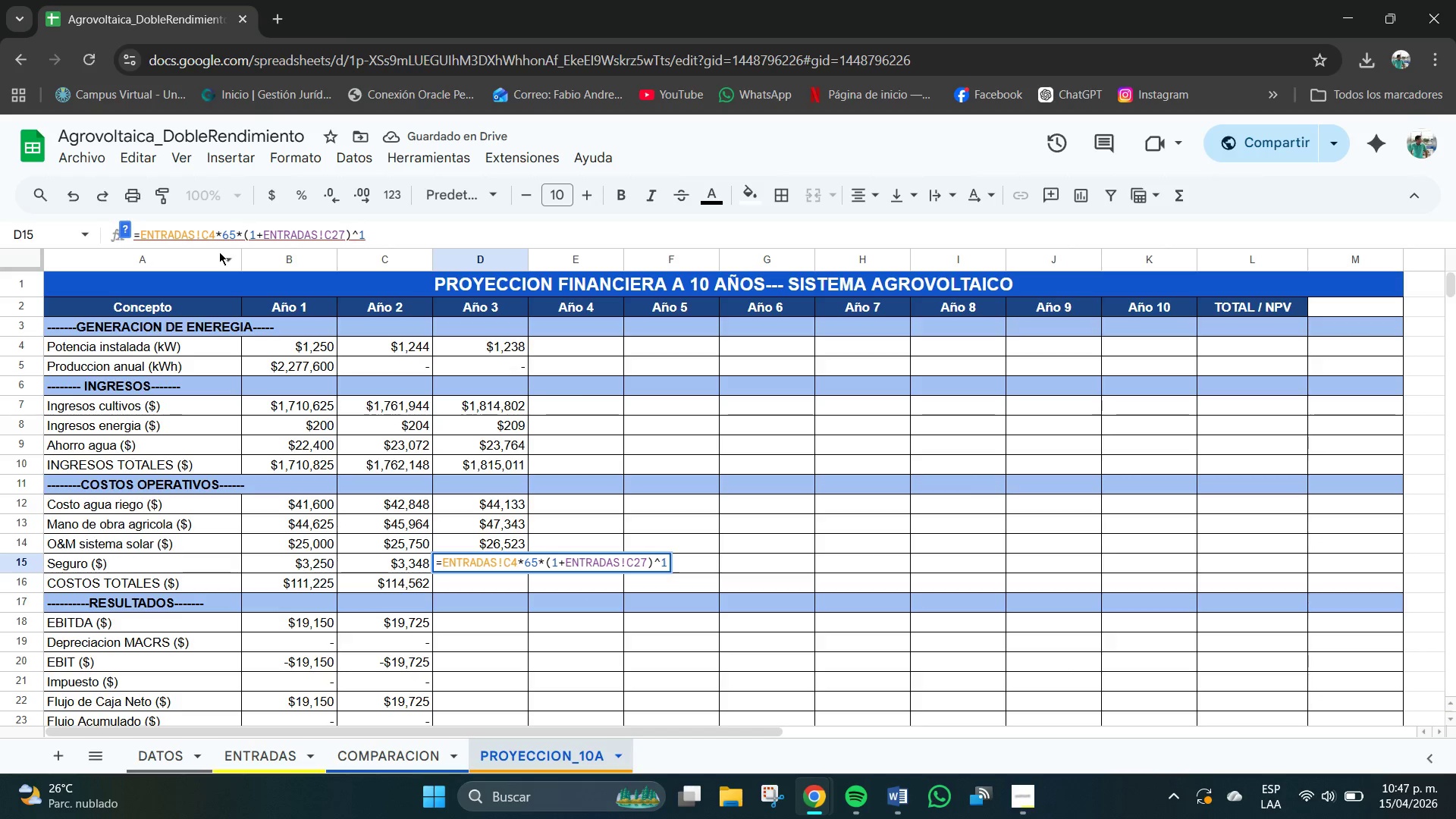 
key(Backspace)
 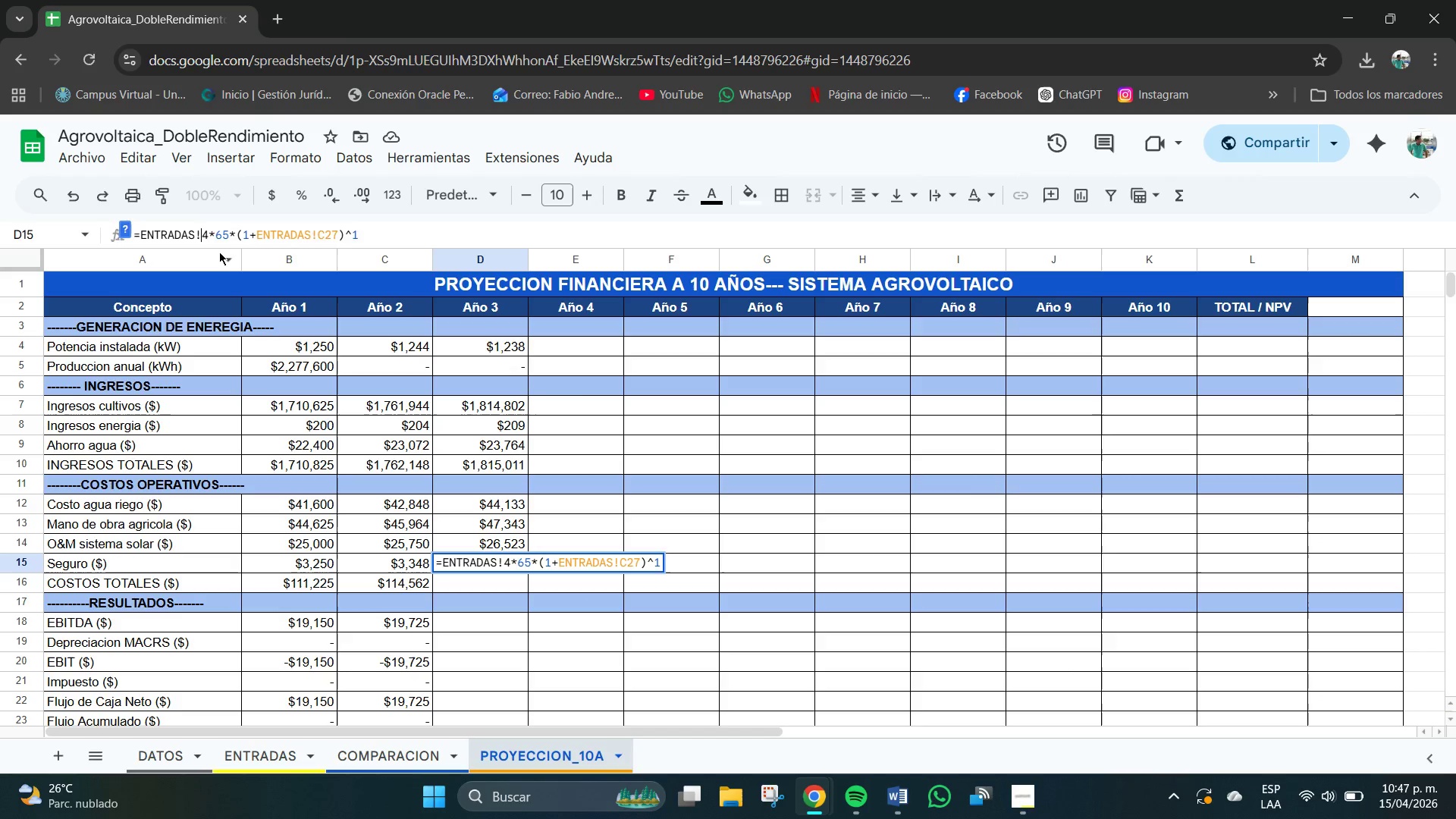 
key(B)
 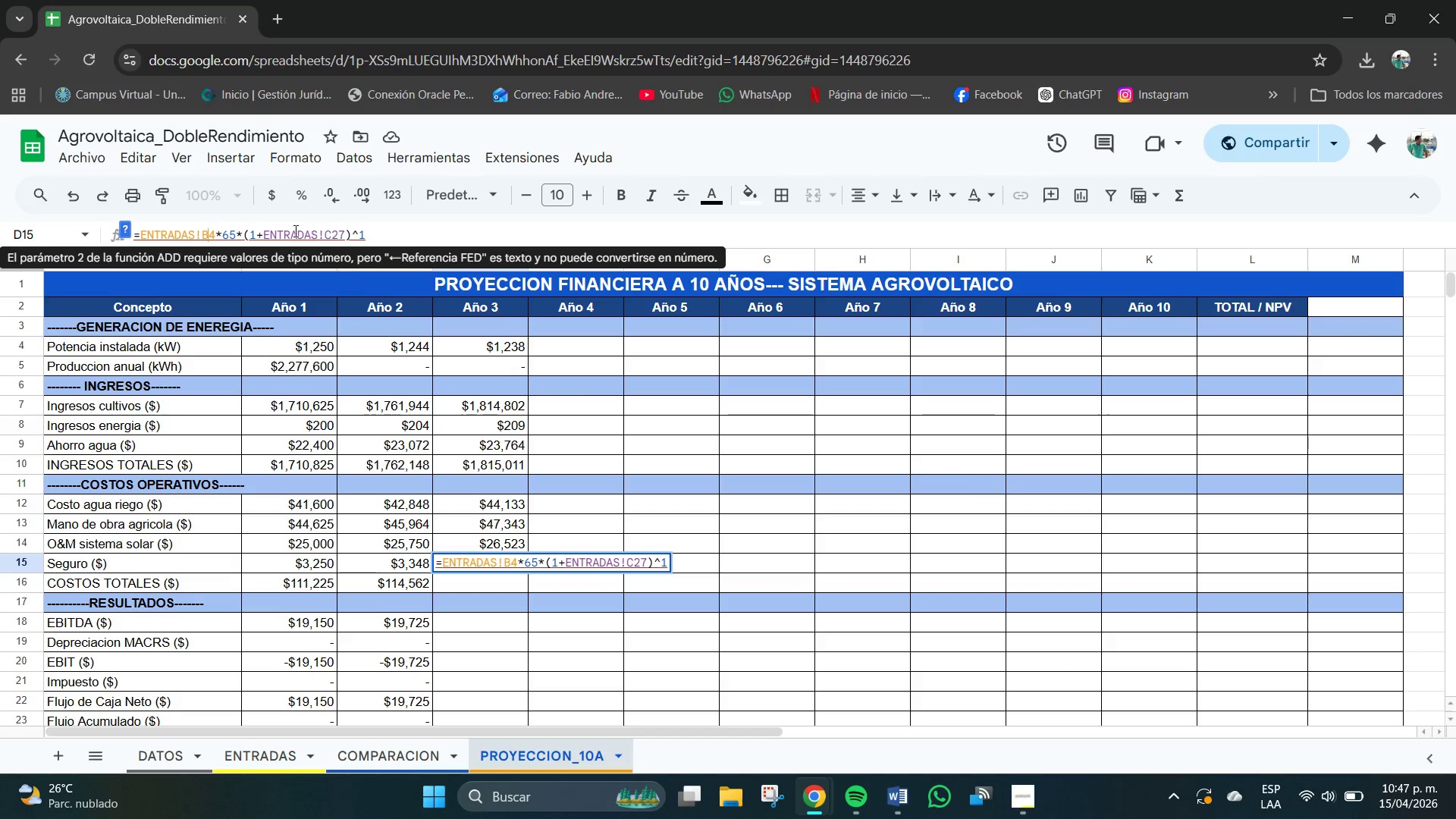 
left_click([331, 234])
 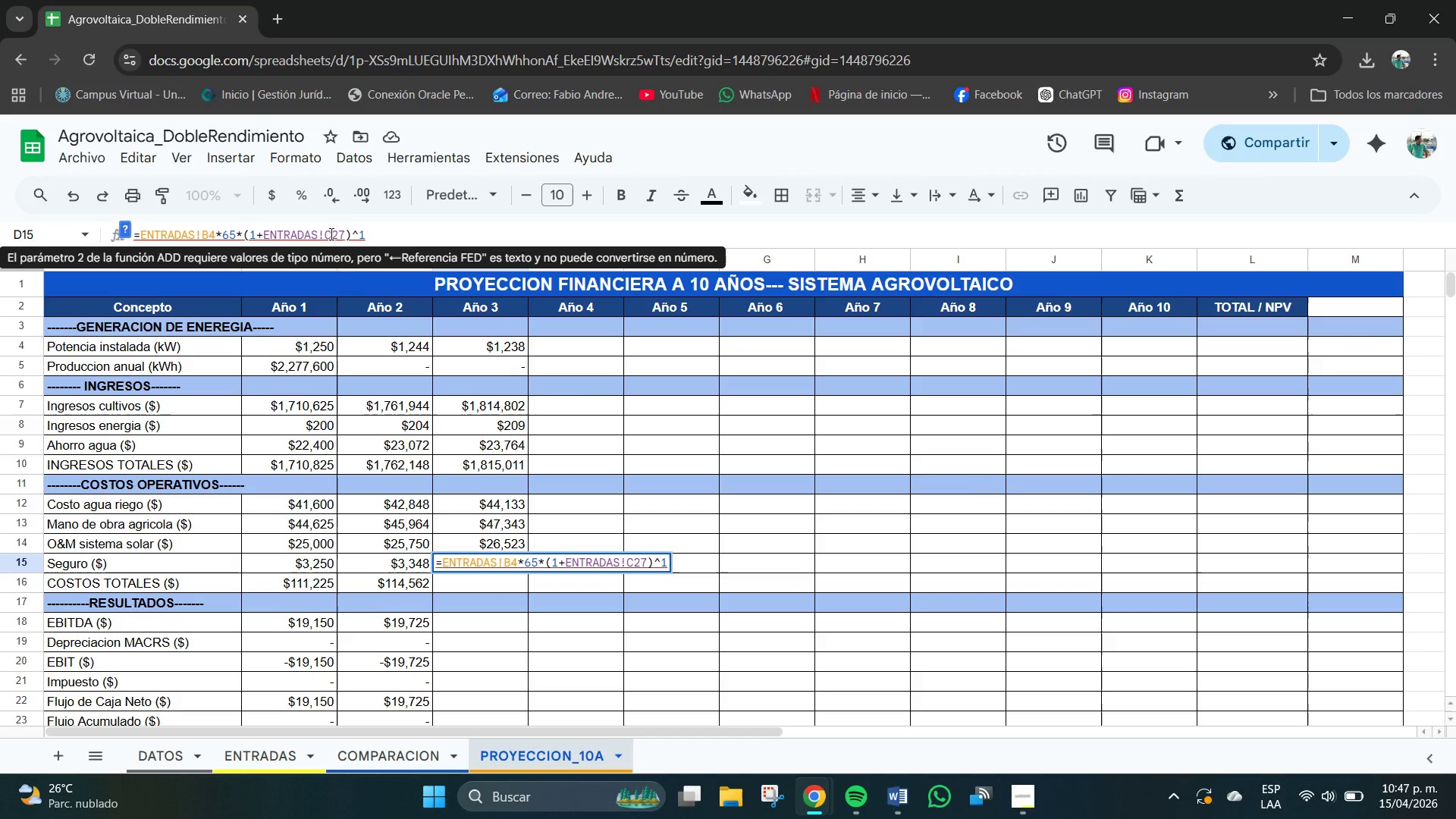 
key(Backspace)
 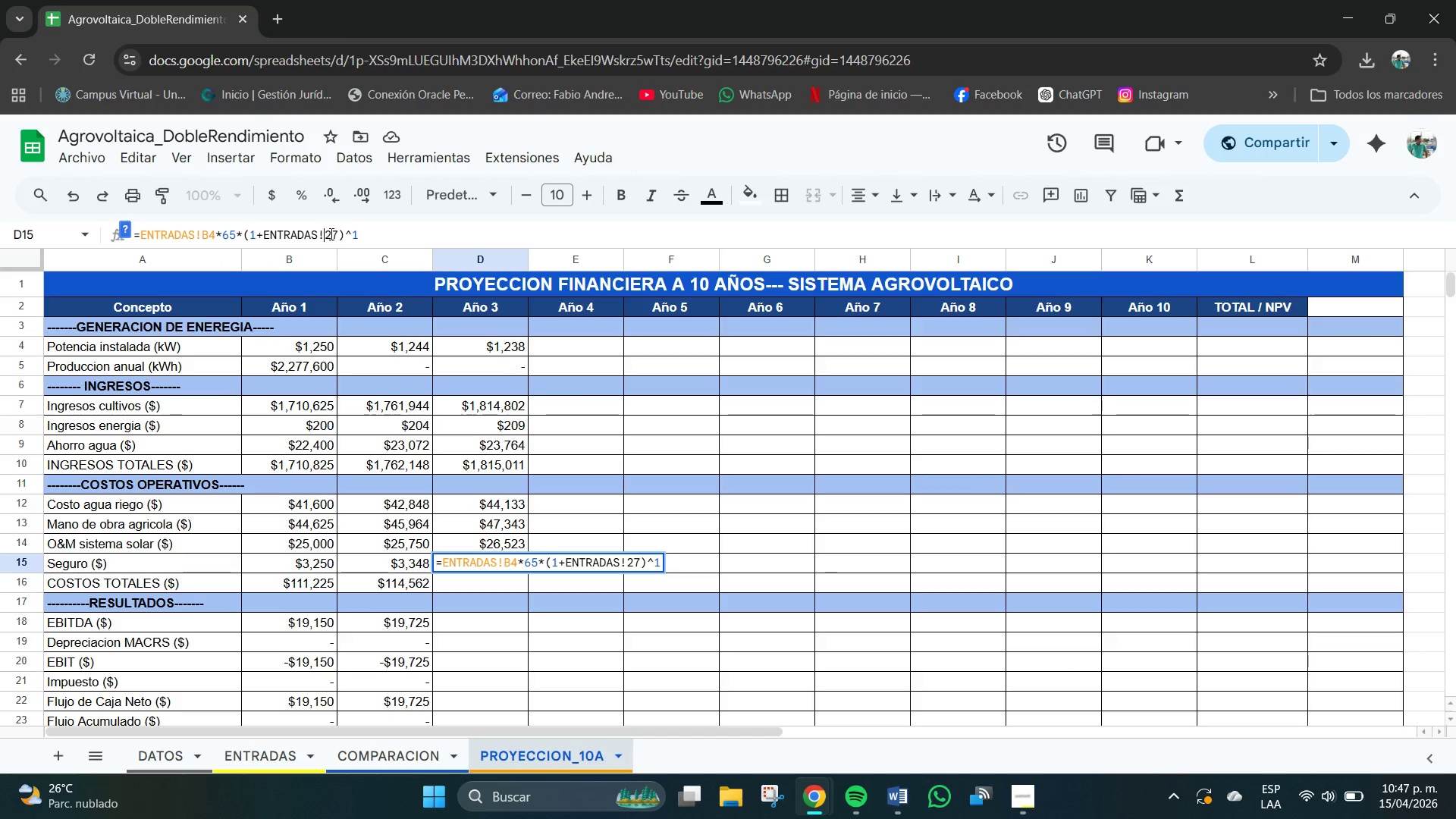 
key(B)
 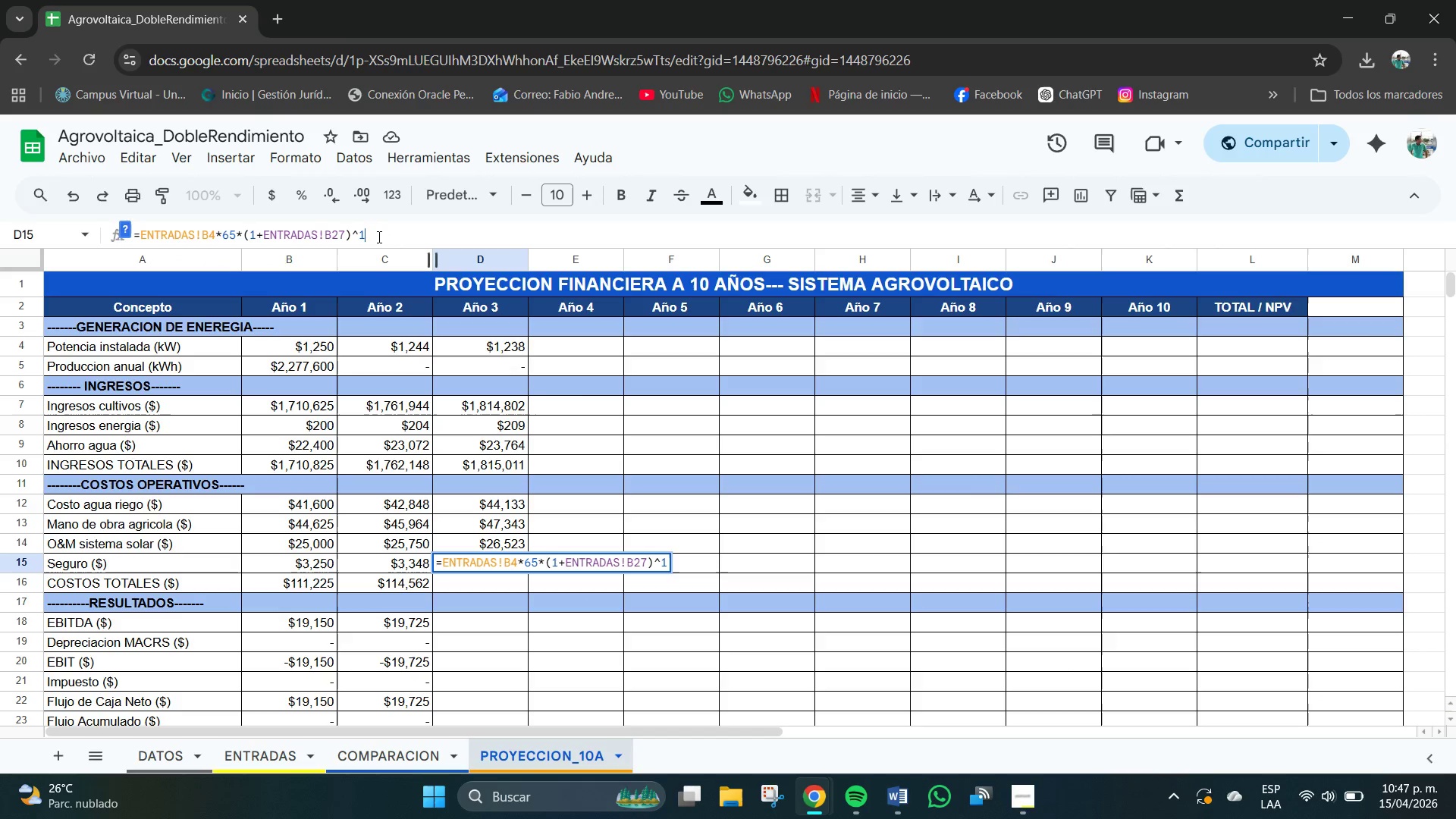 
key(Backspace)
 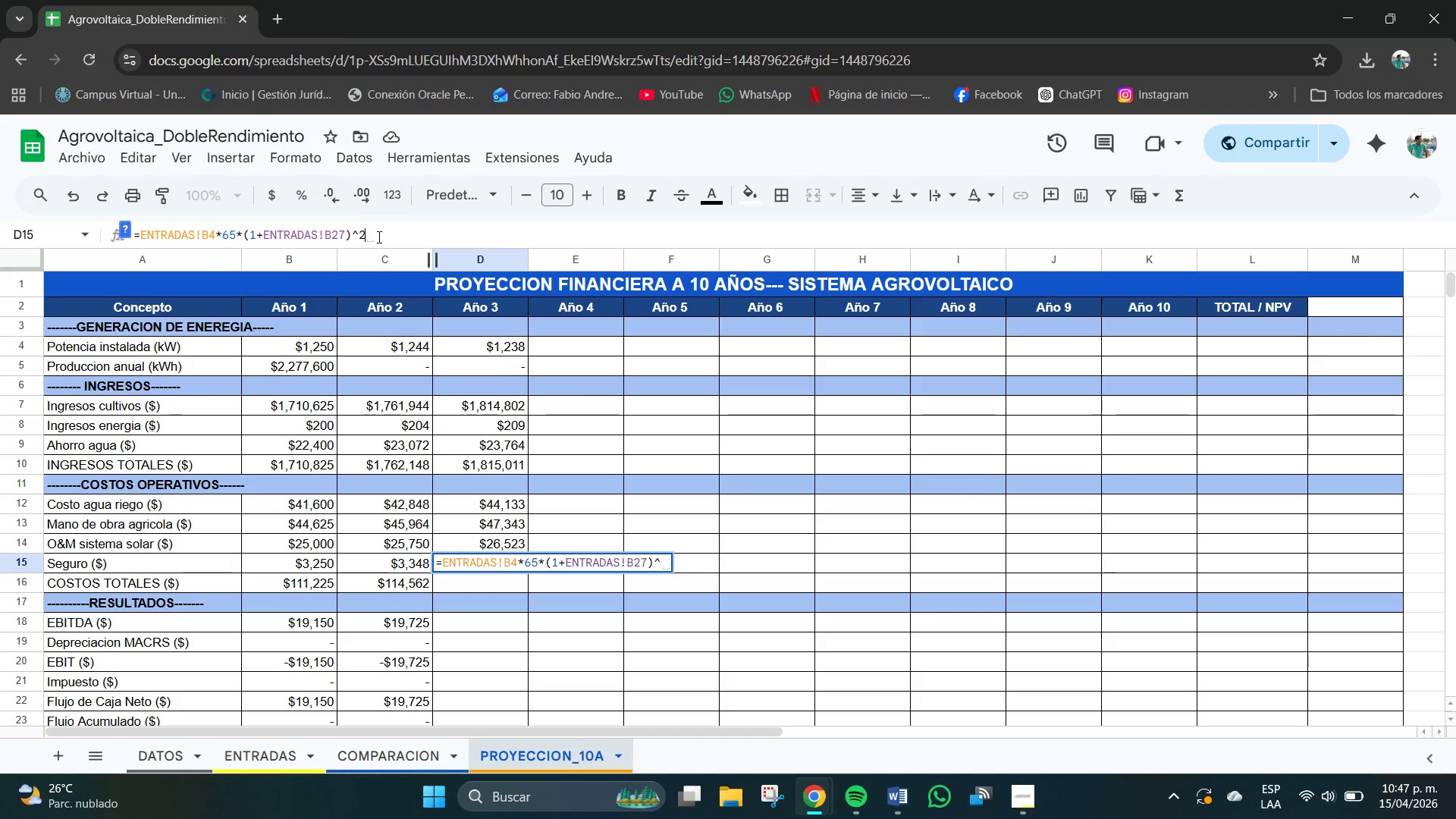 
key(Numpad2)
 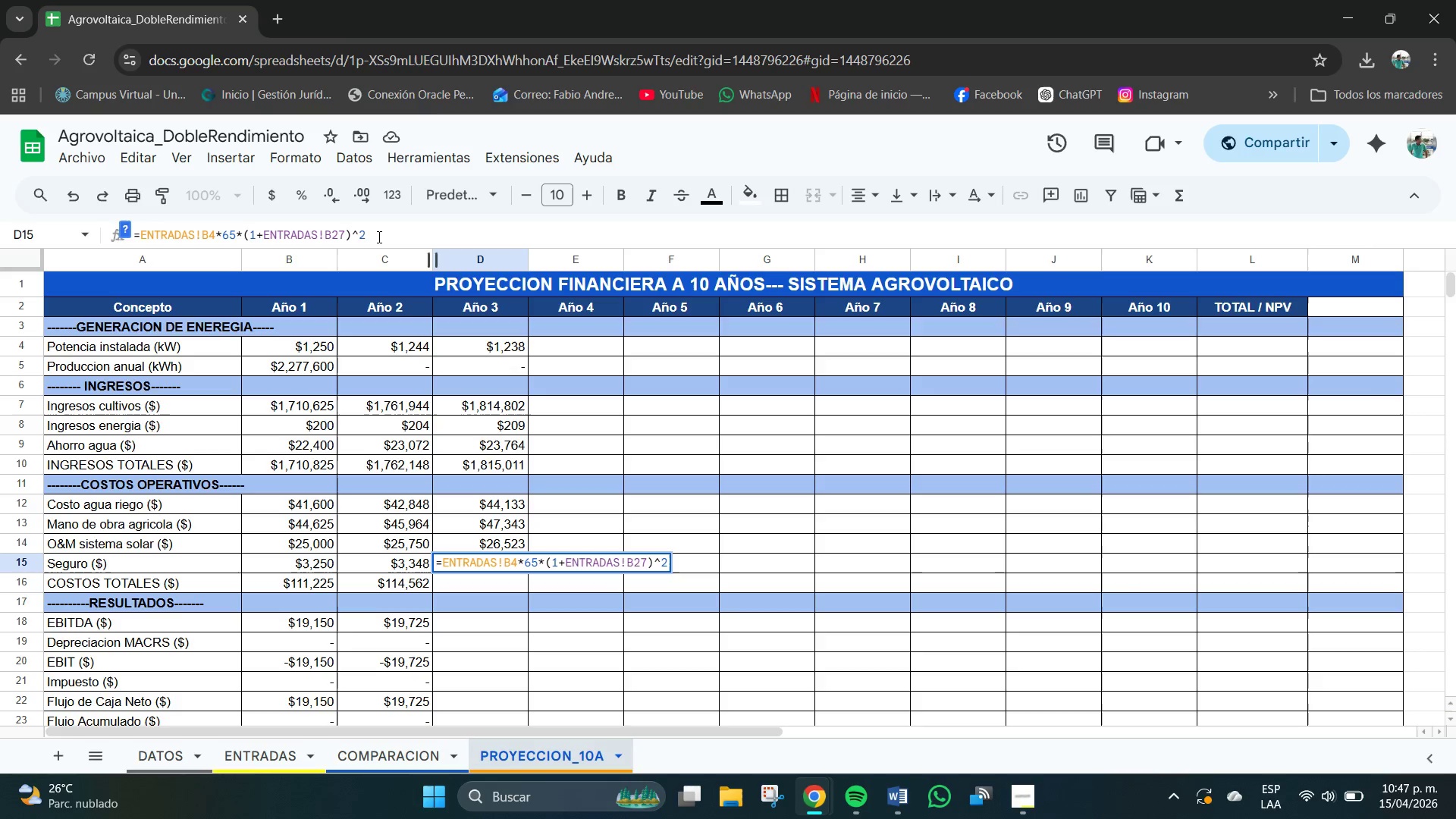 
key(NumpadEnter)
 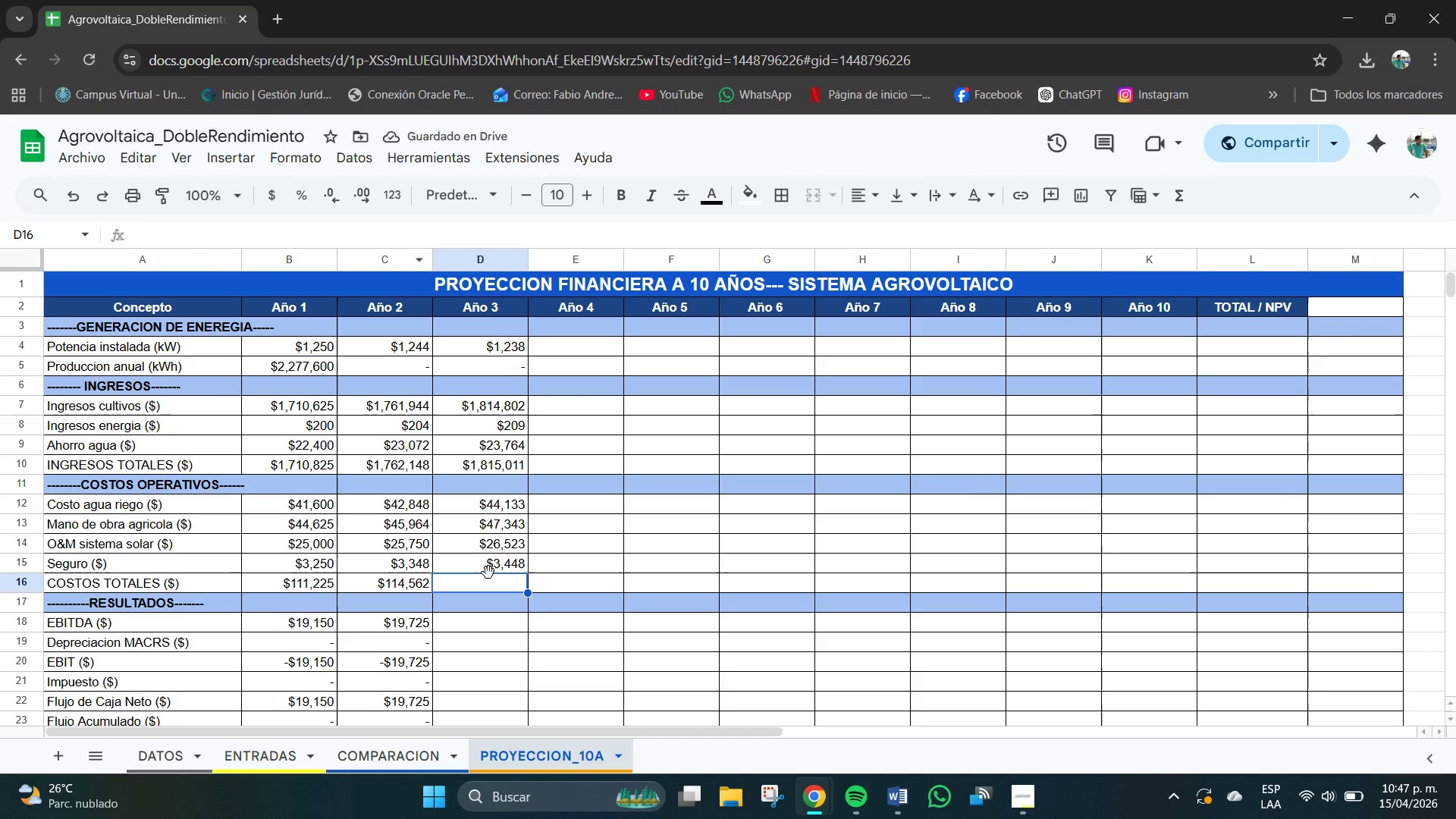 
wait(5.39)
 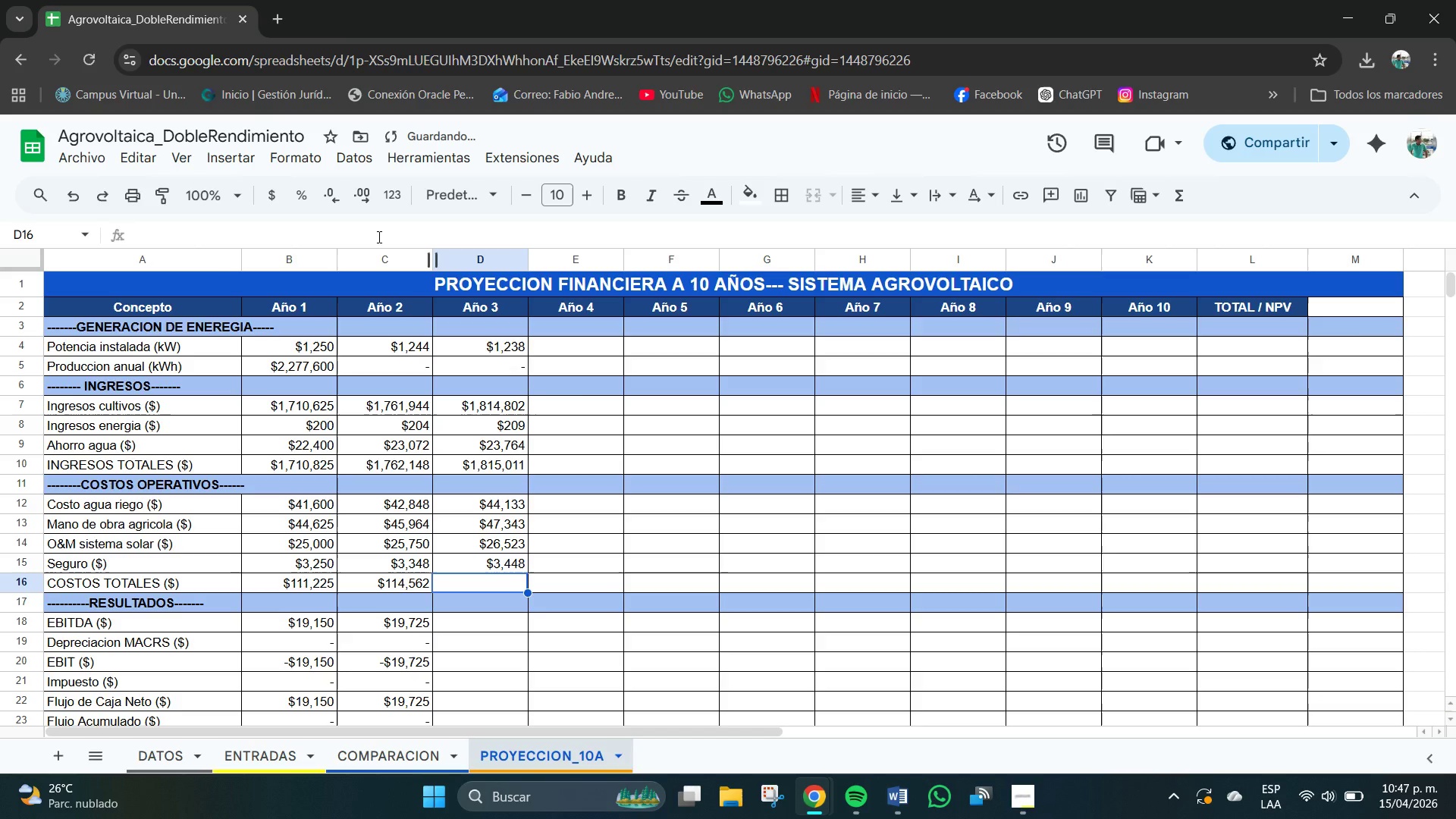 
type()D11+D12+D13+D14)
 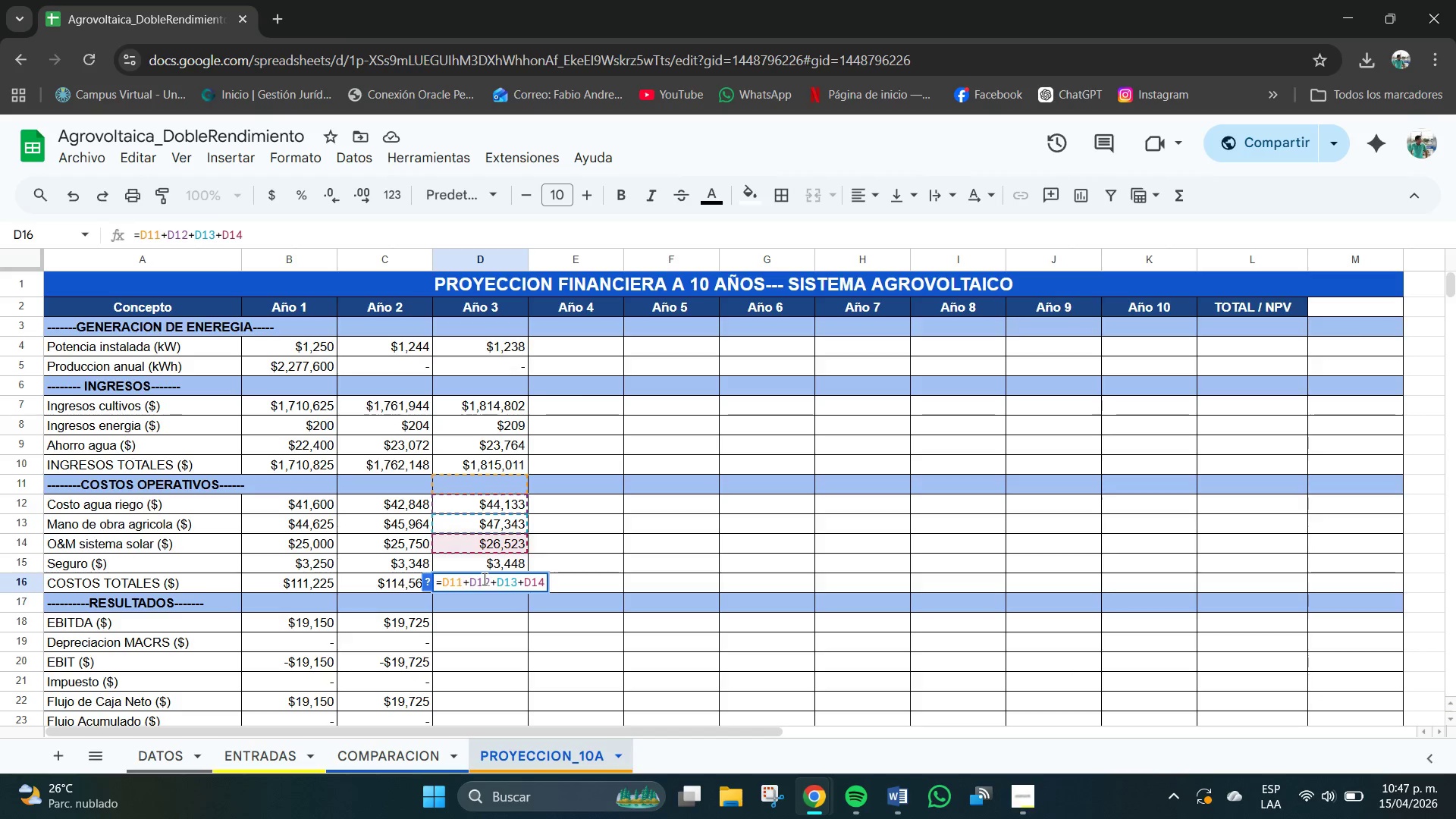 
key(Enter)
 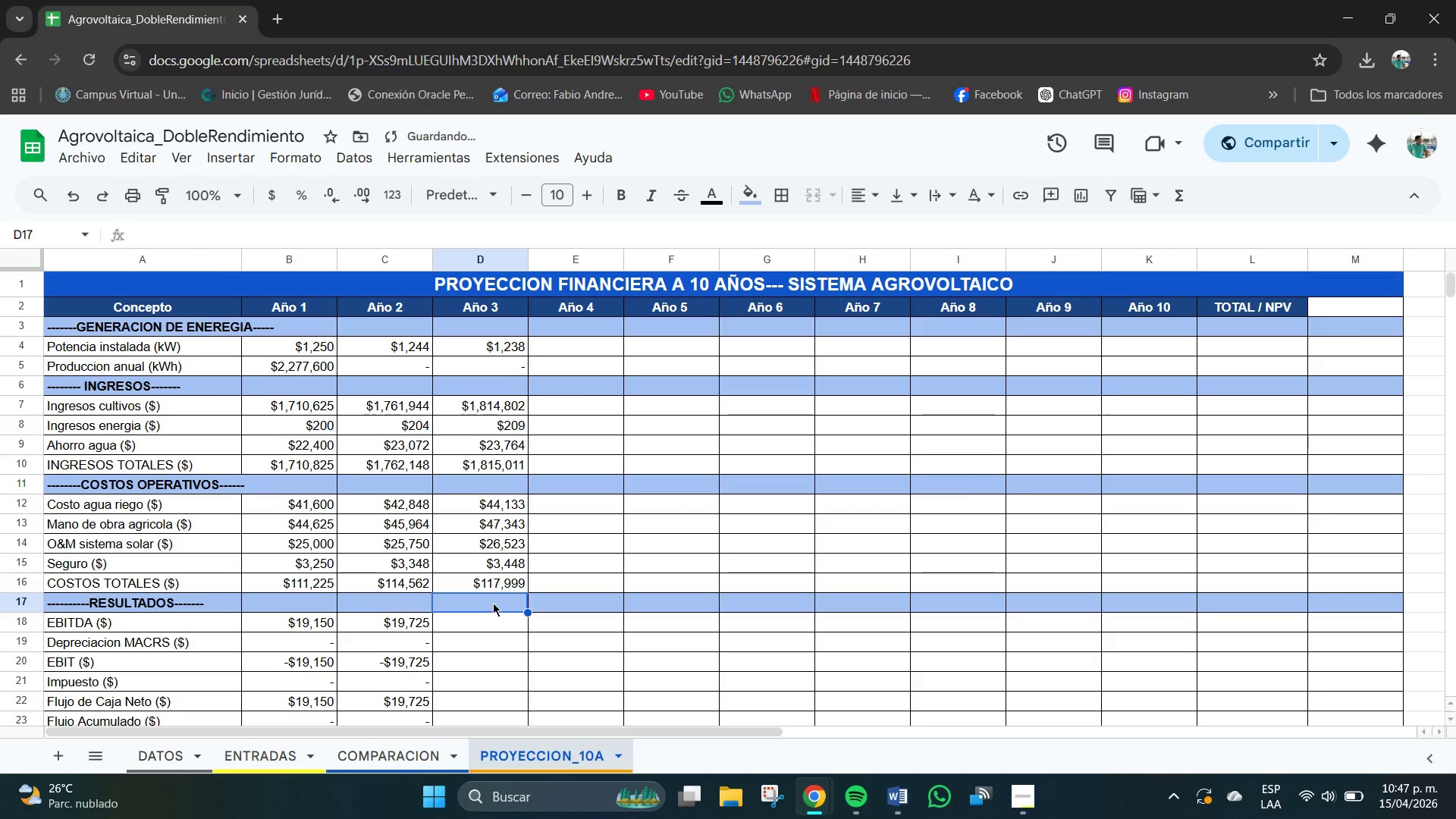 
scroll: coordinate [494, 601], scroll_direction: down, amount: 1.0
 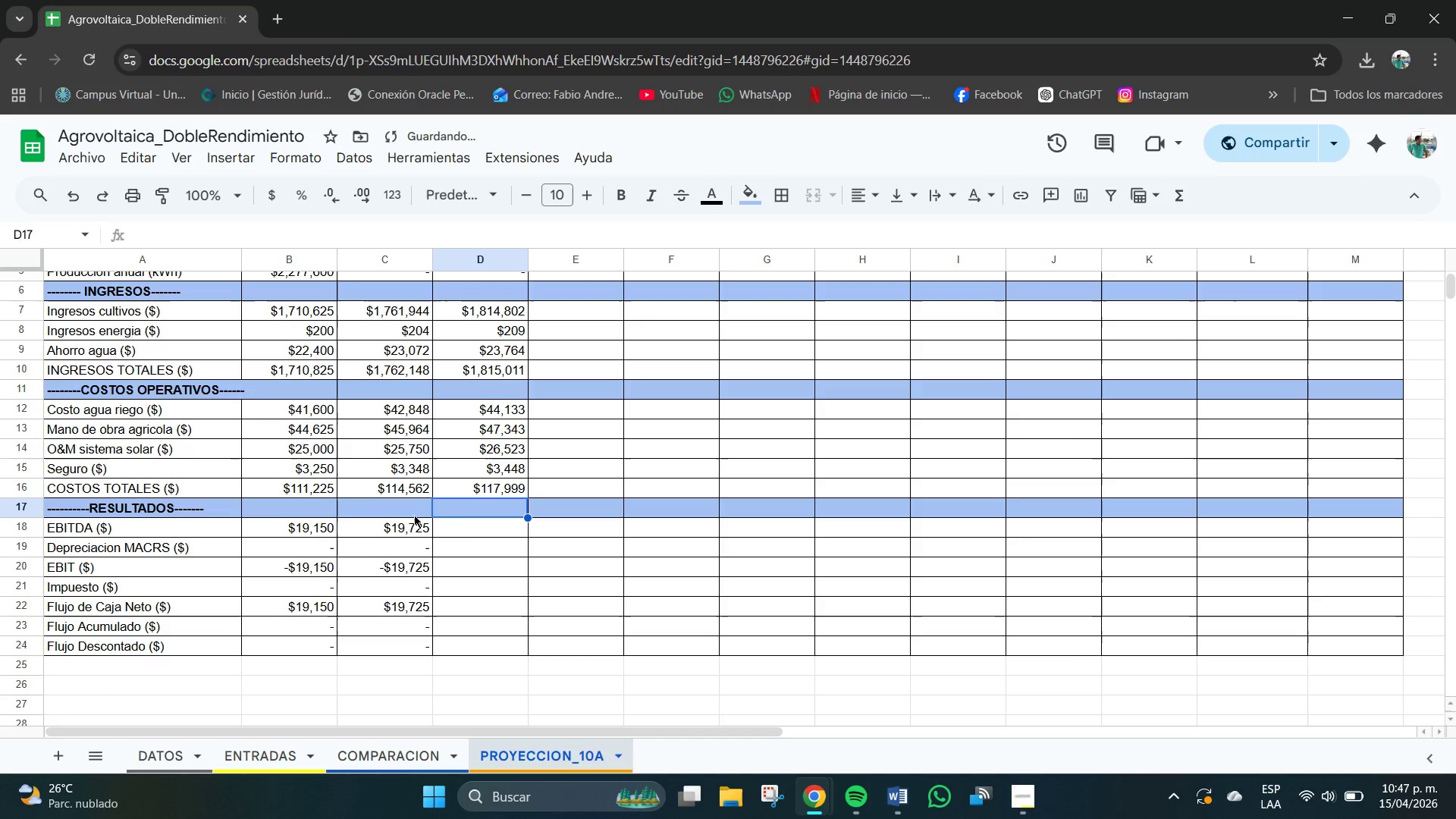 
left_click([413, 523])
 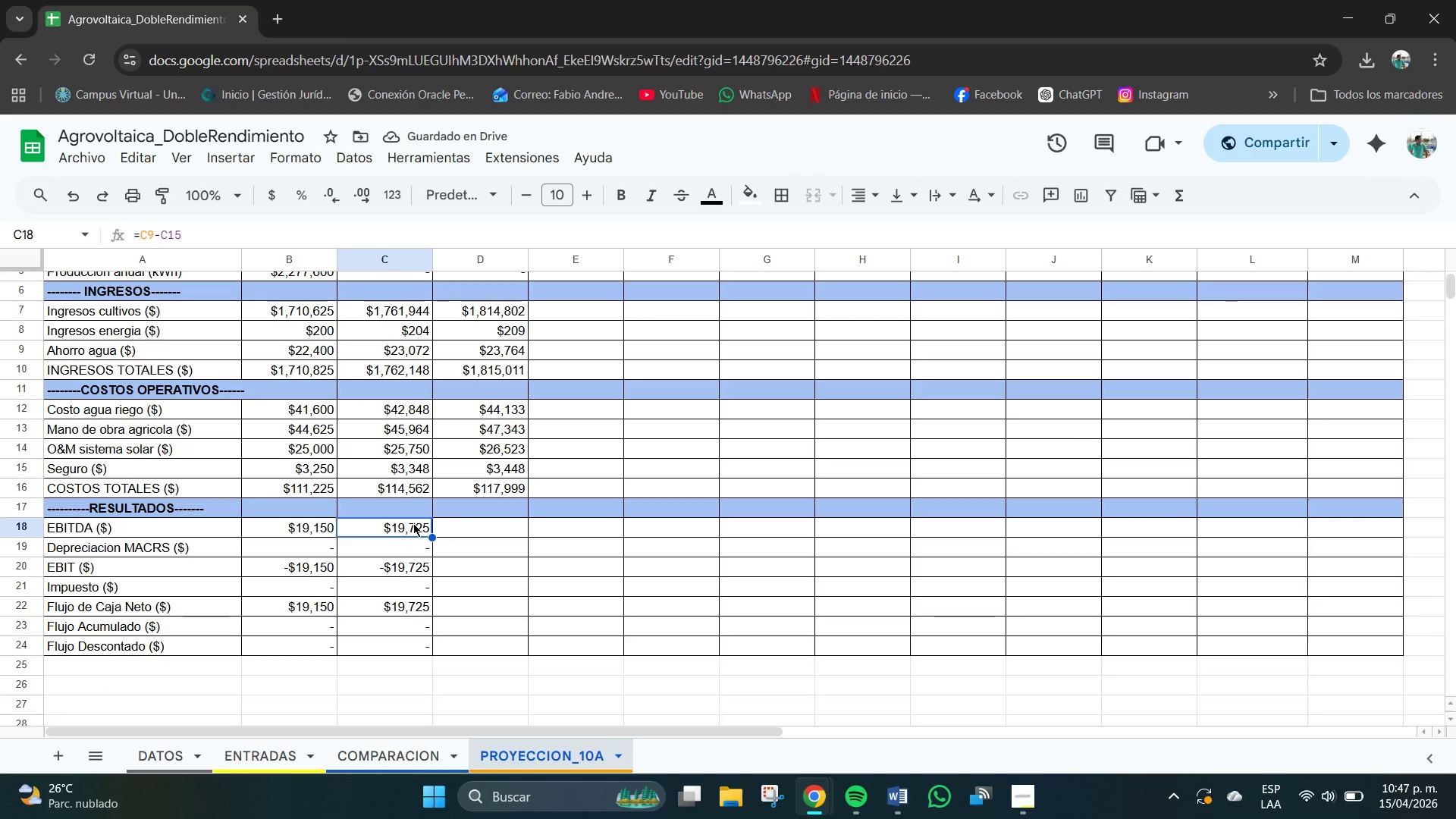 
key(Control+C)
 